 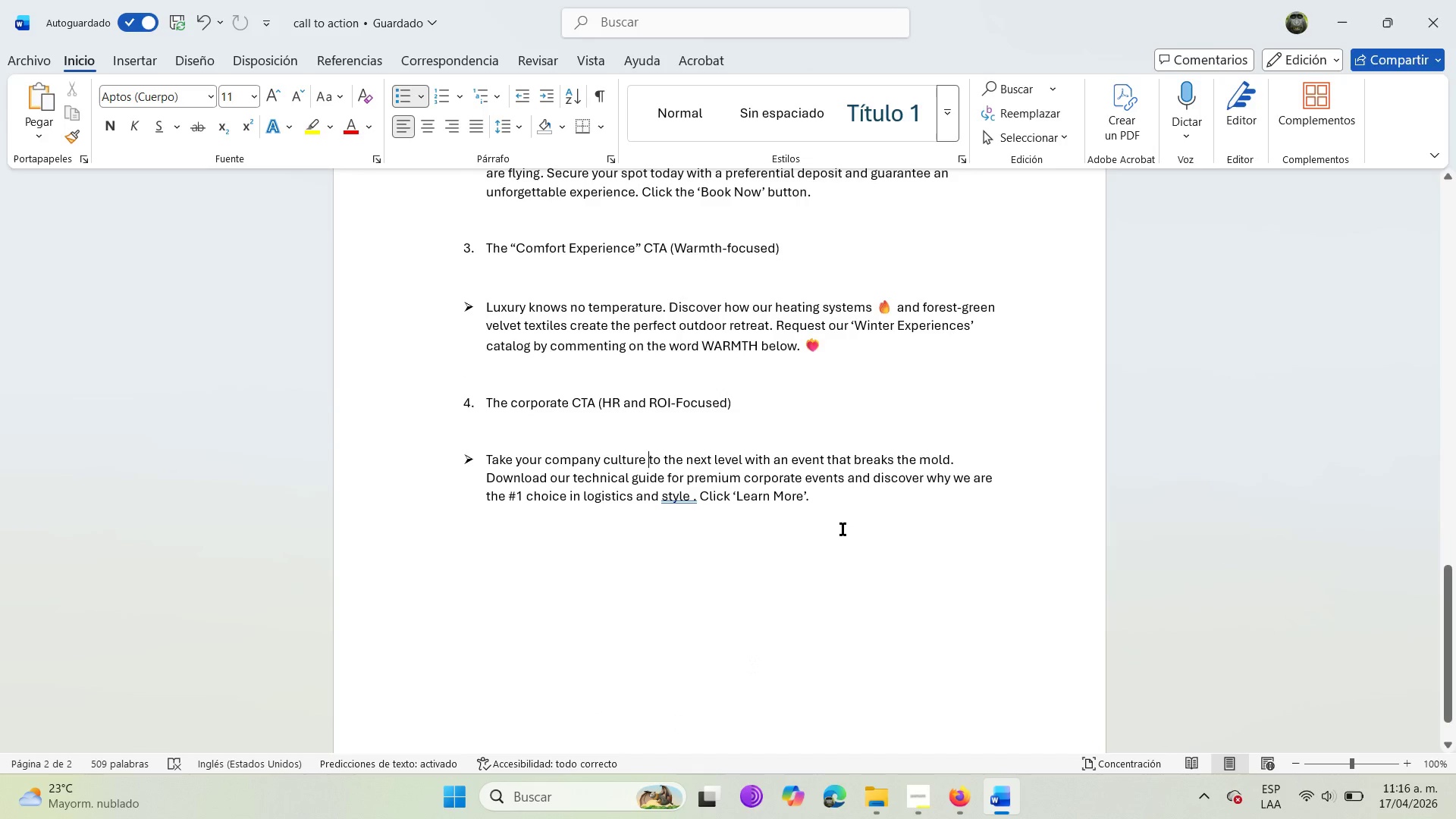 
left_click_drag(start_coordinate=[839, 506], to_coordinate=[838, 502])
 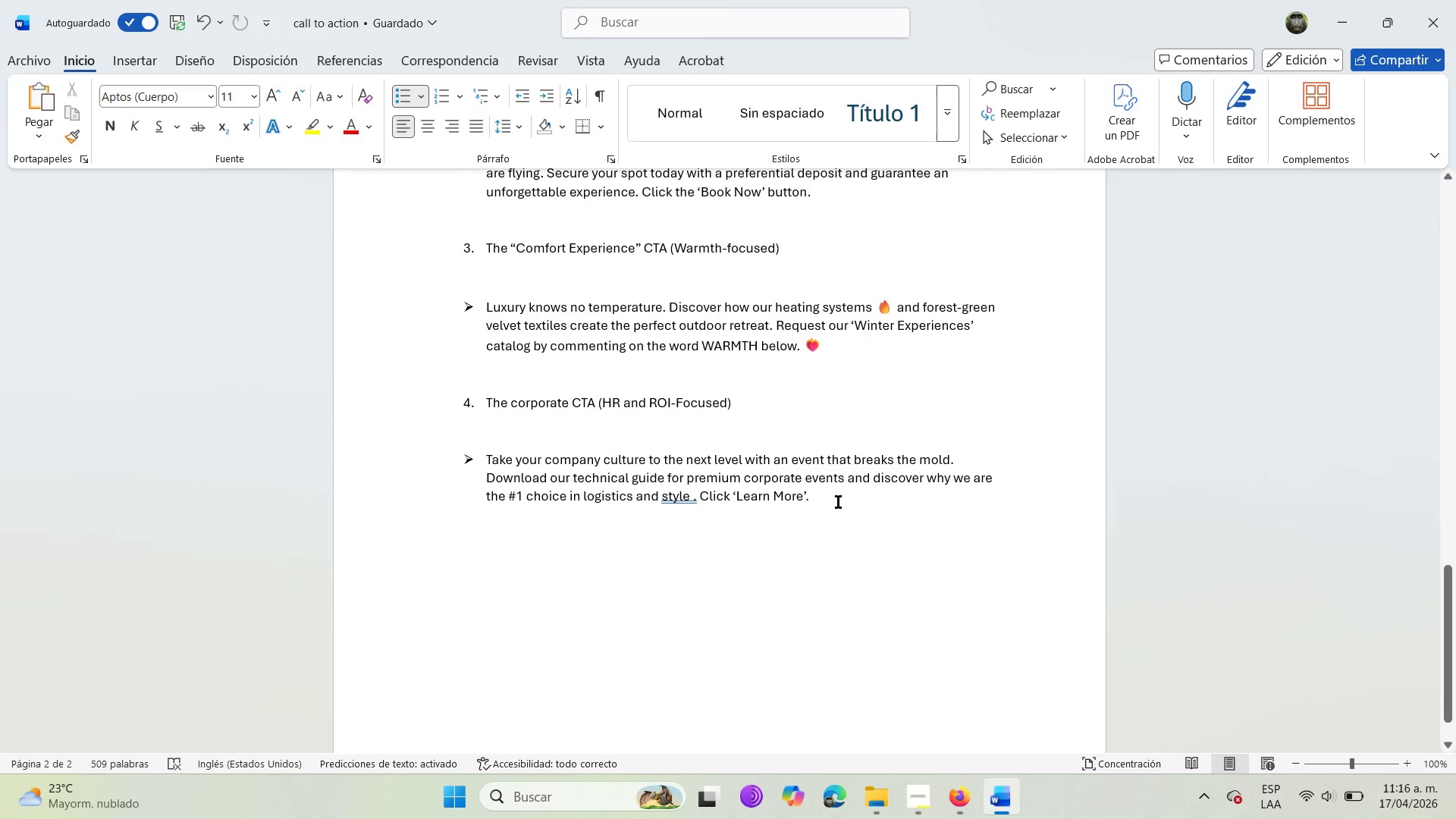 
key(Enter)
 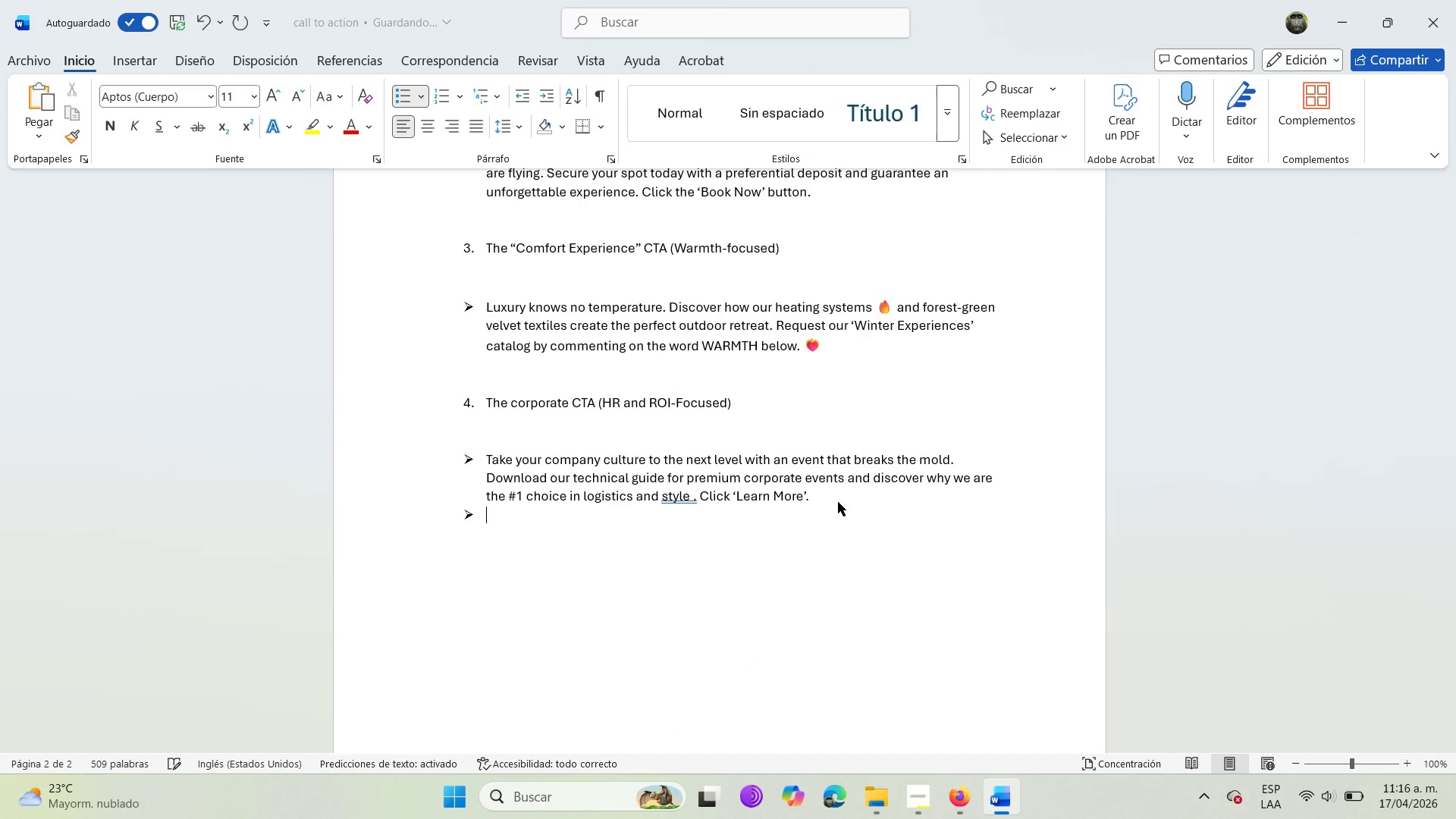 
key(Backspace)
 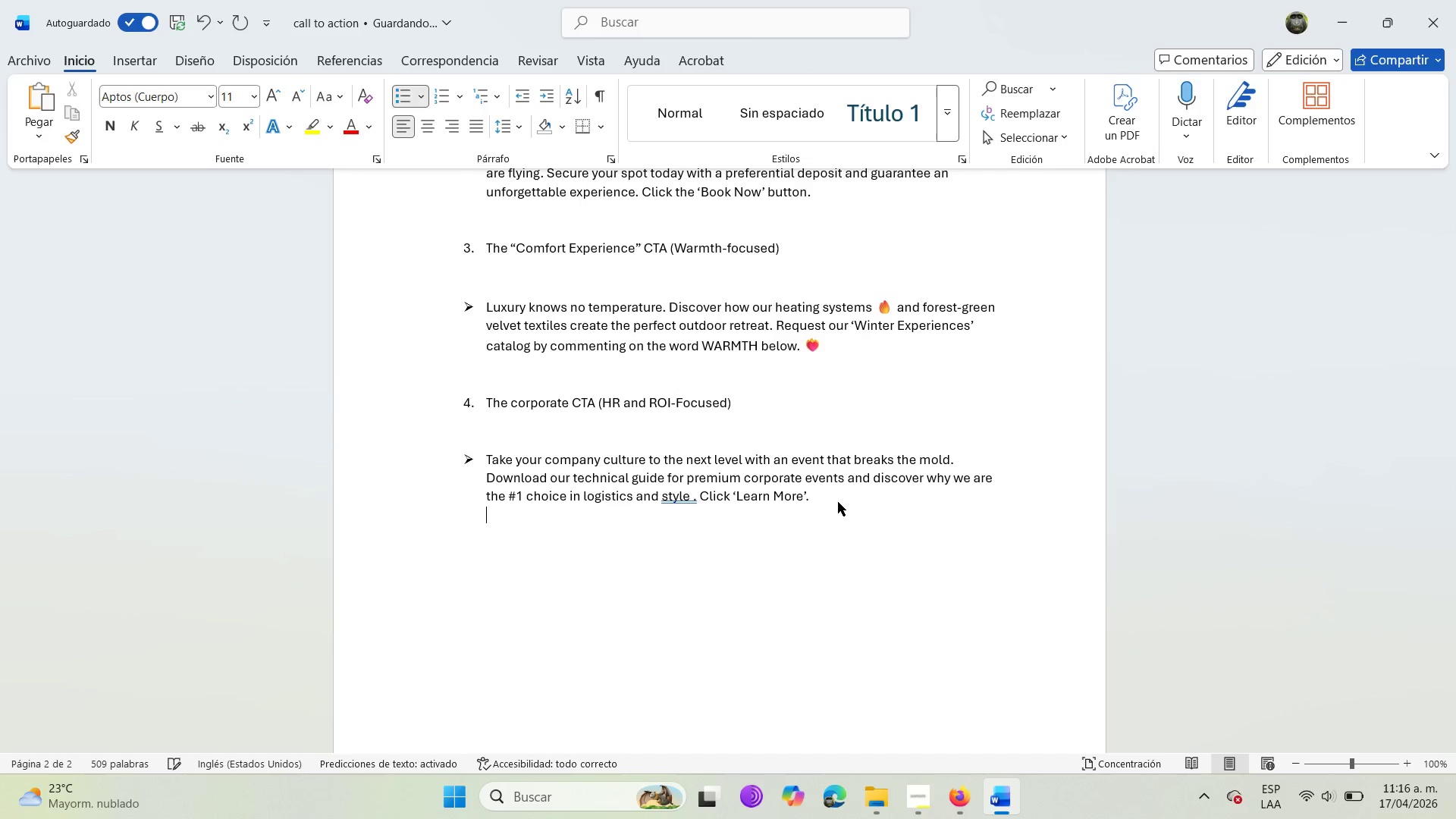 
key(Backspace)
 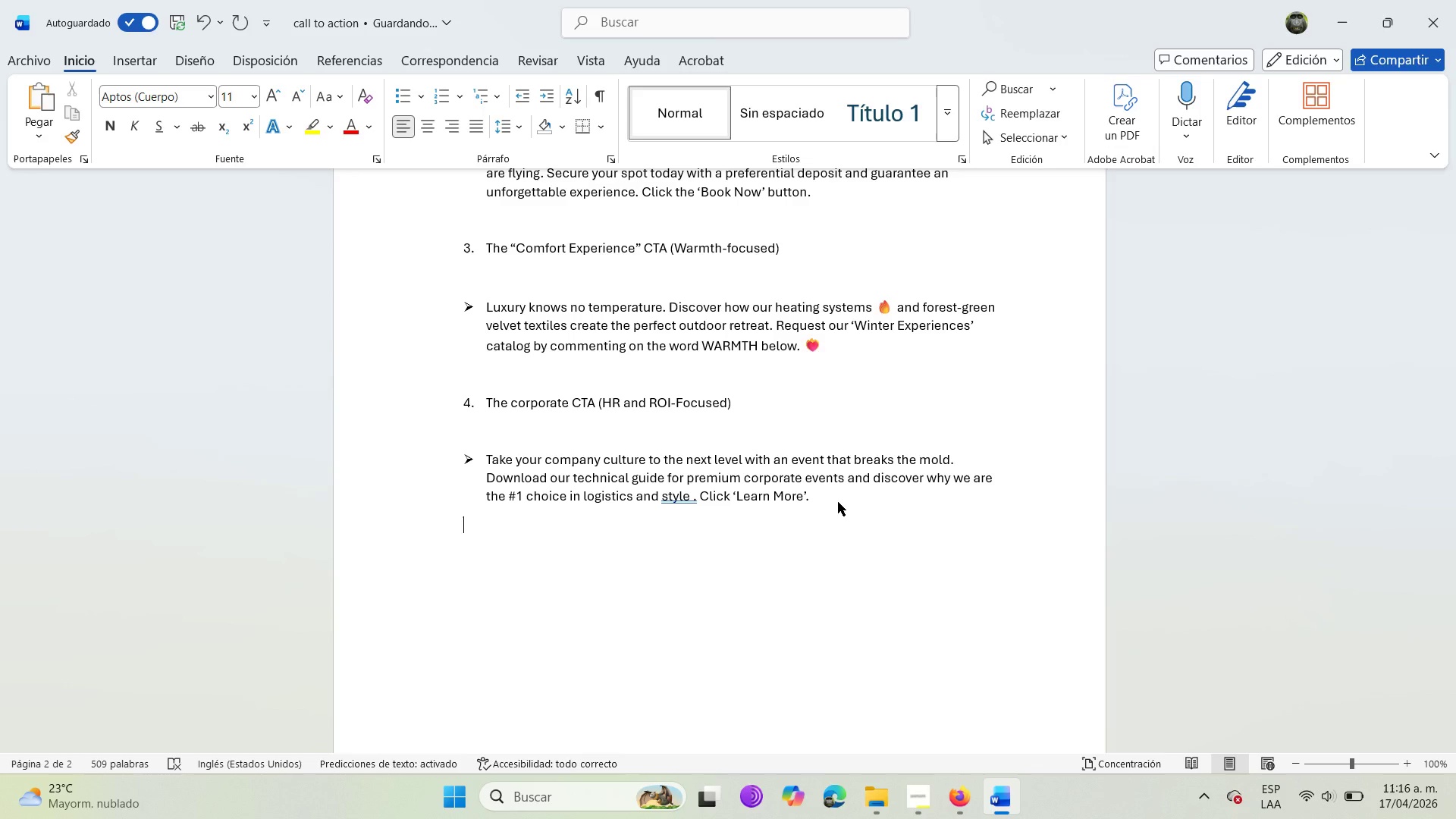 
key(5)
 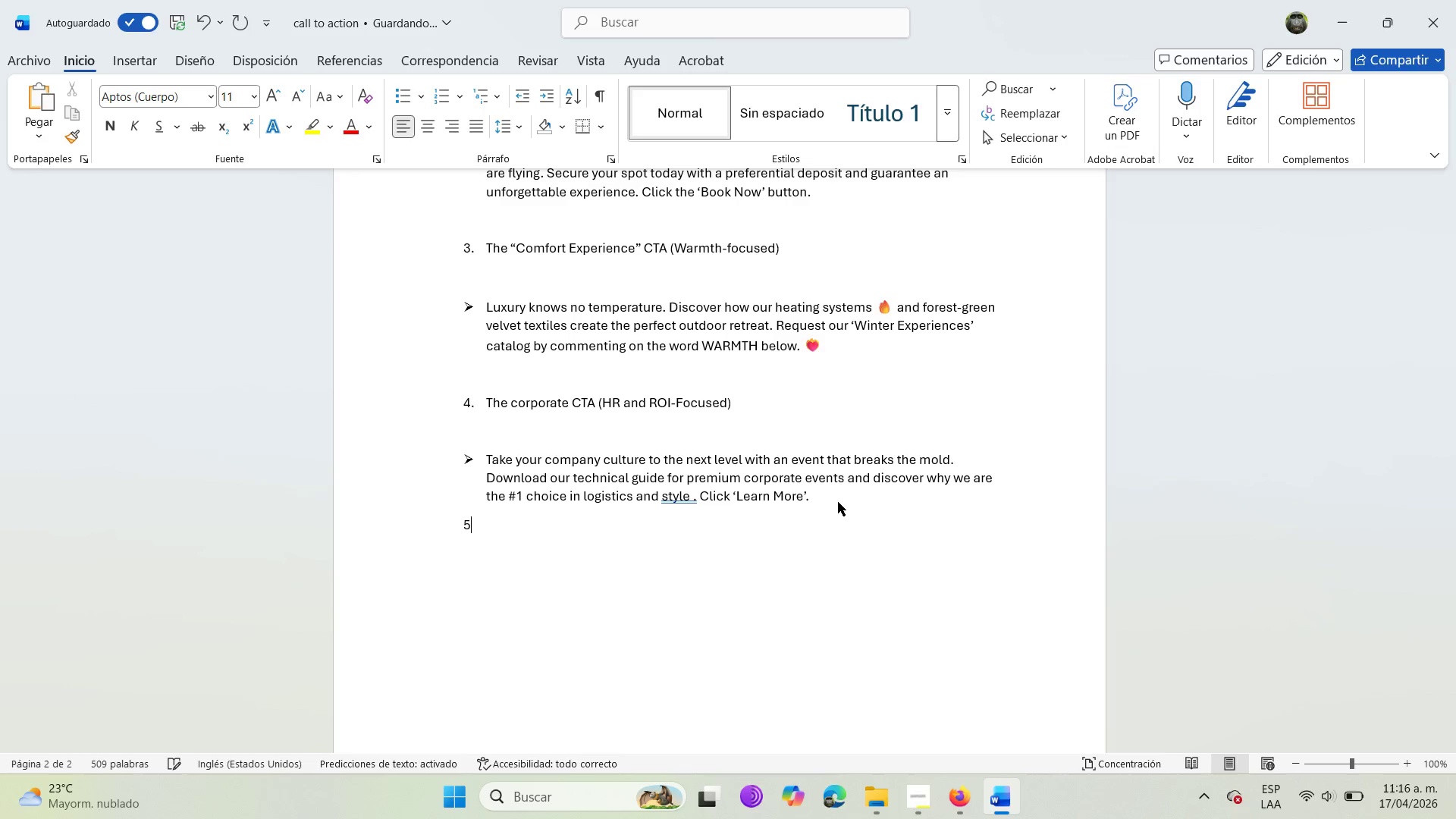 
key(Period)
 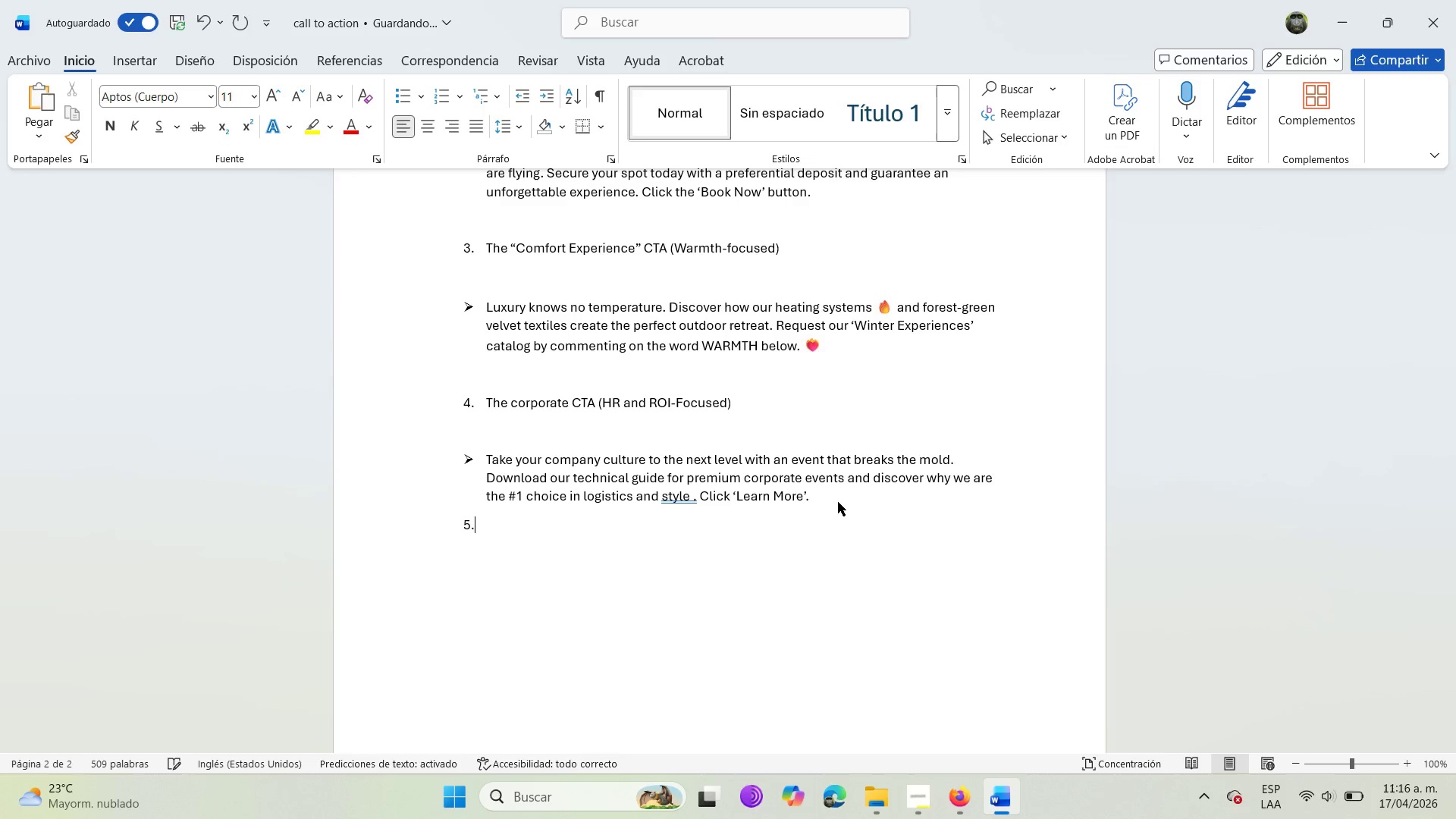 
key(Space)
 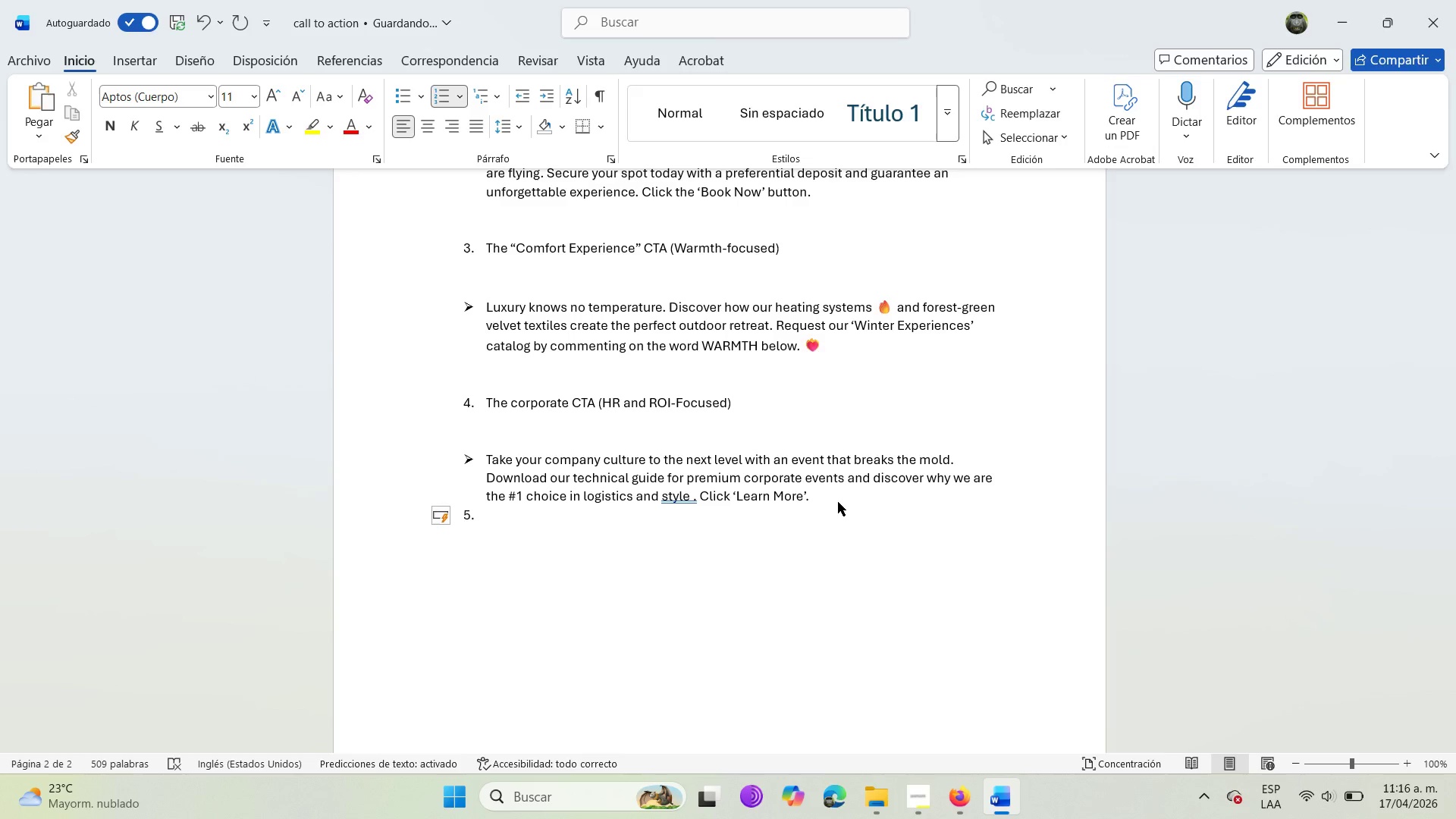 
key(Backspace)
 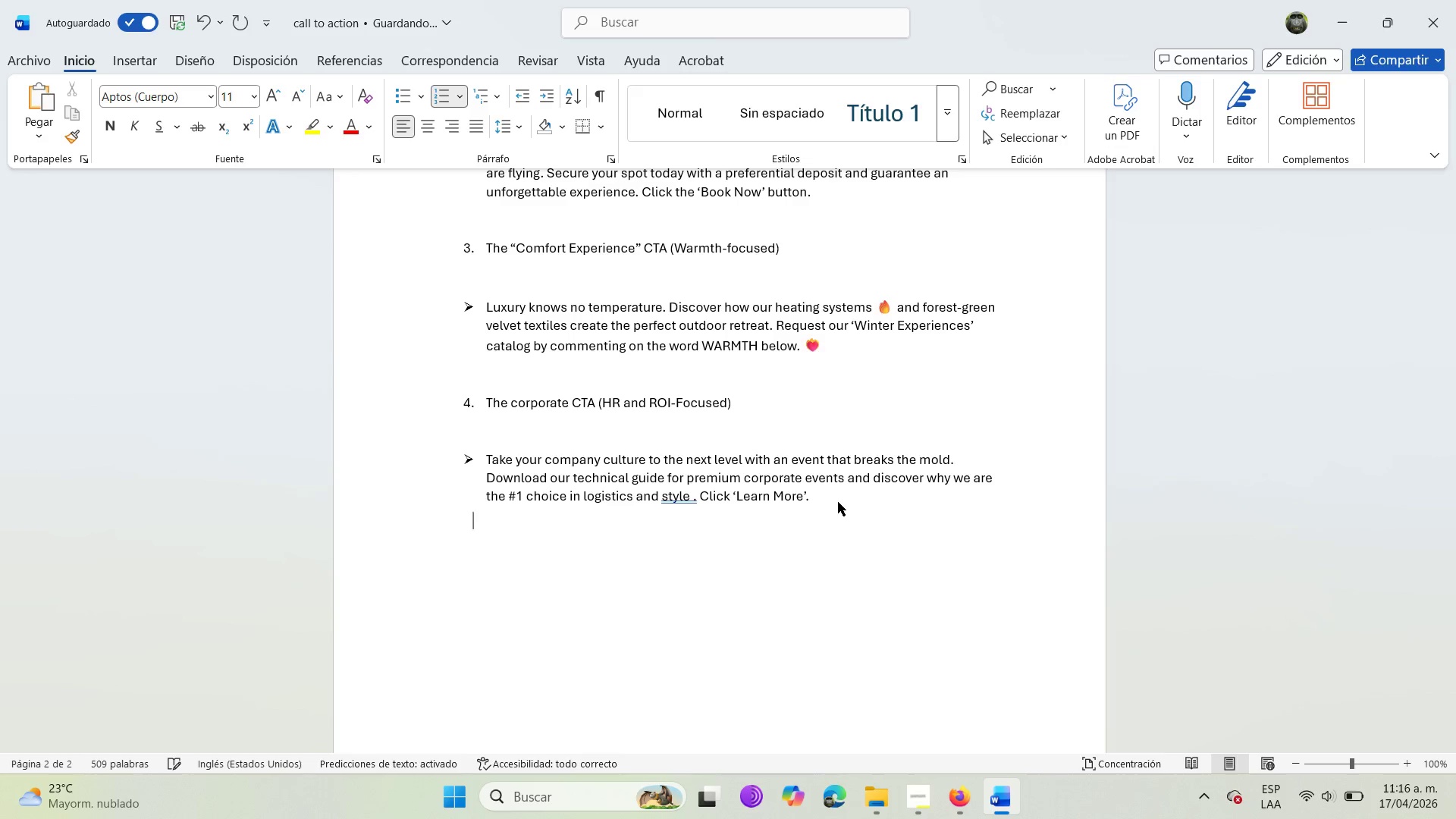 
key(Backspace)
 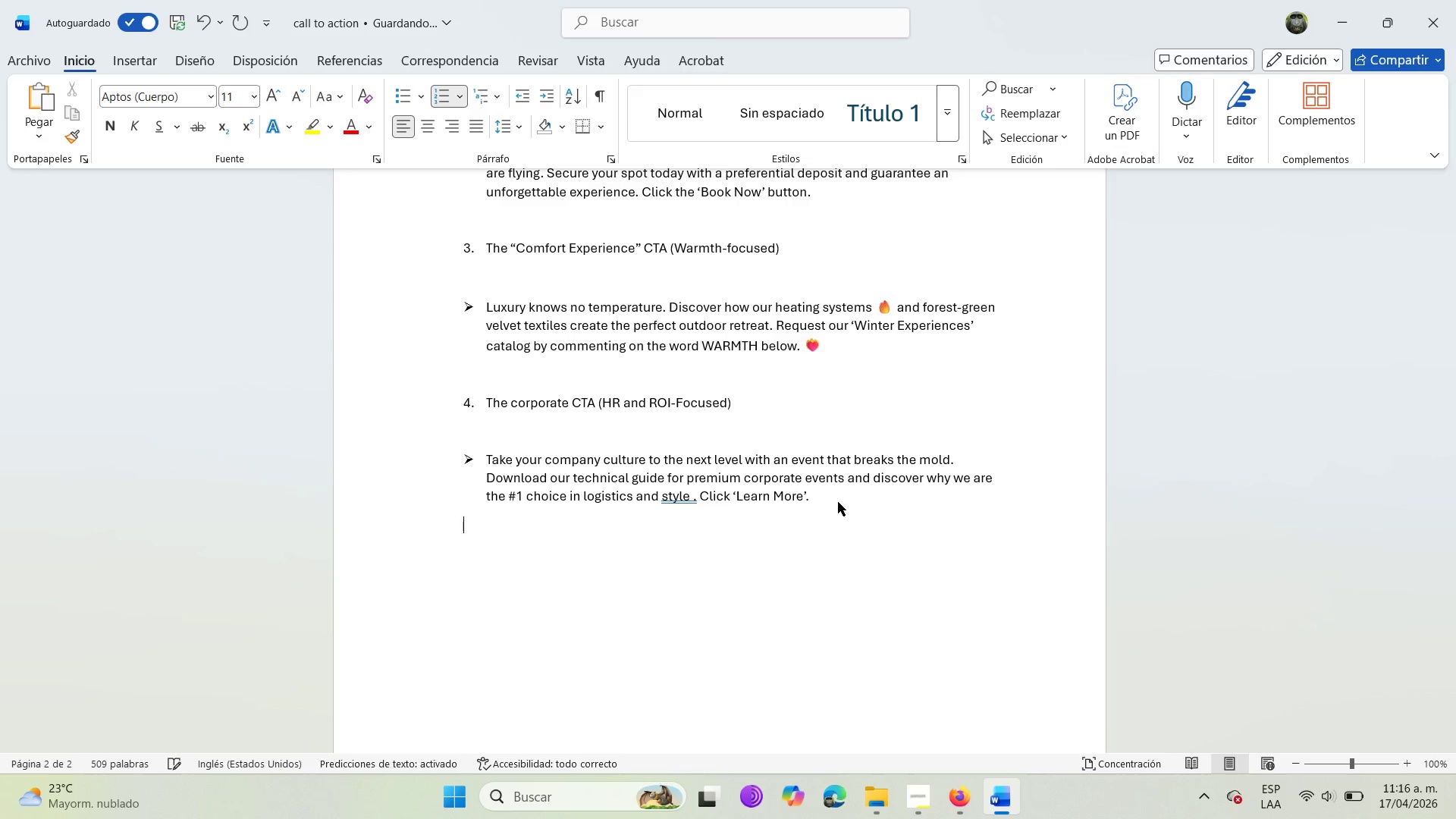 
key(Backspace)
 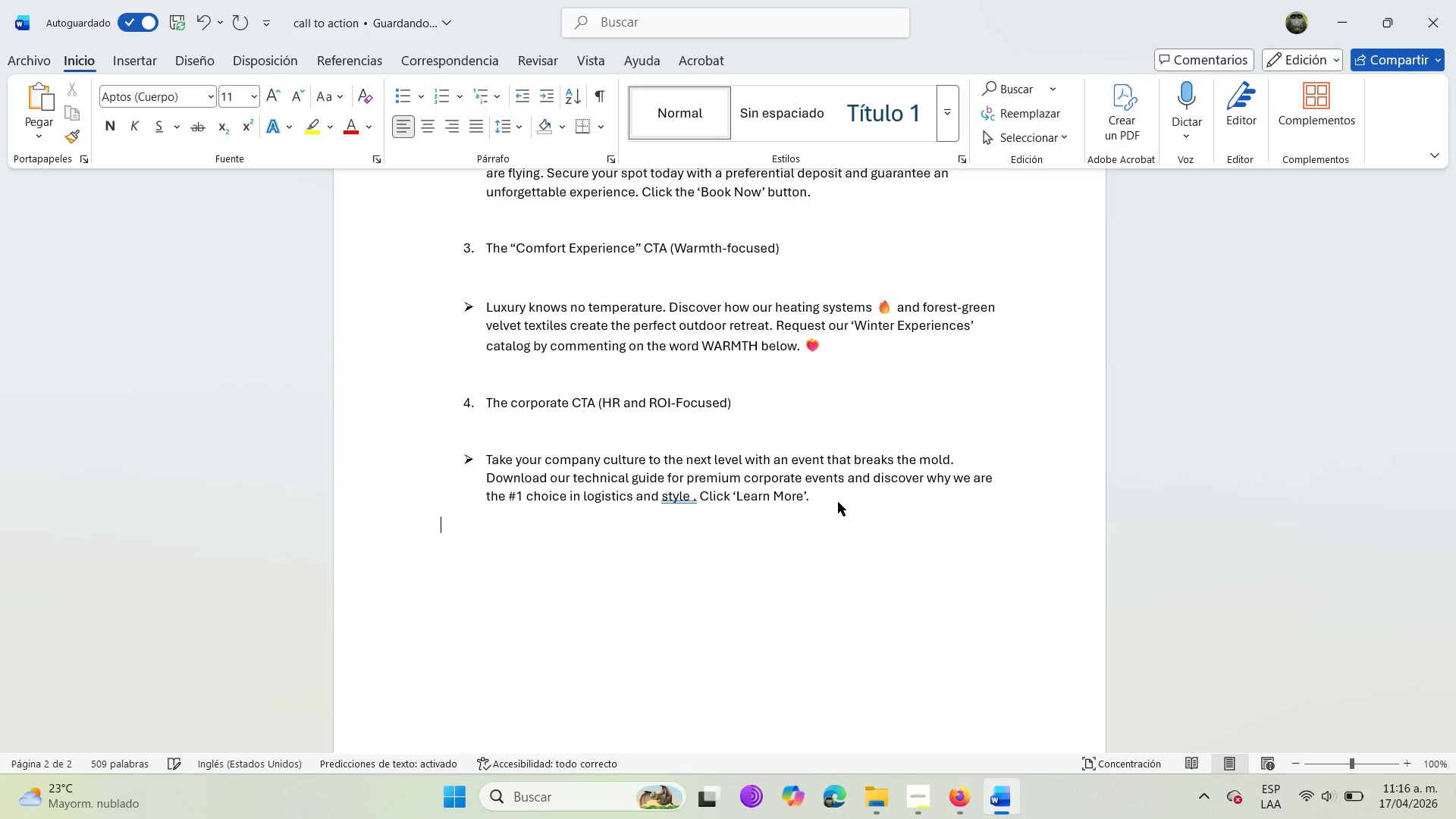 
key(Enter)
 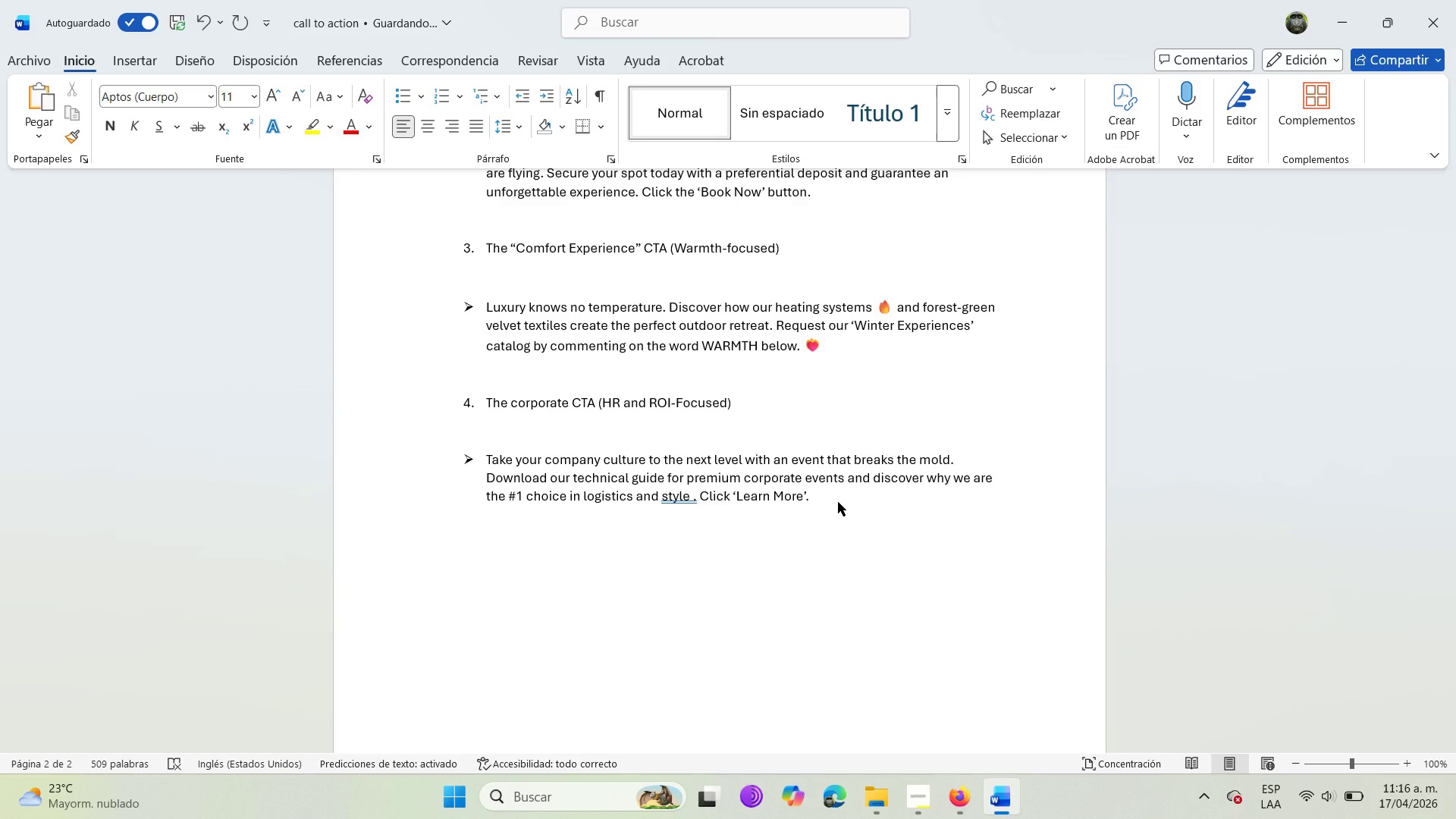 
key(5)
 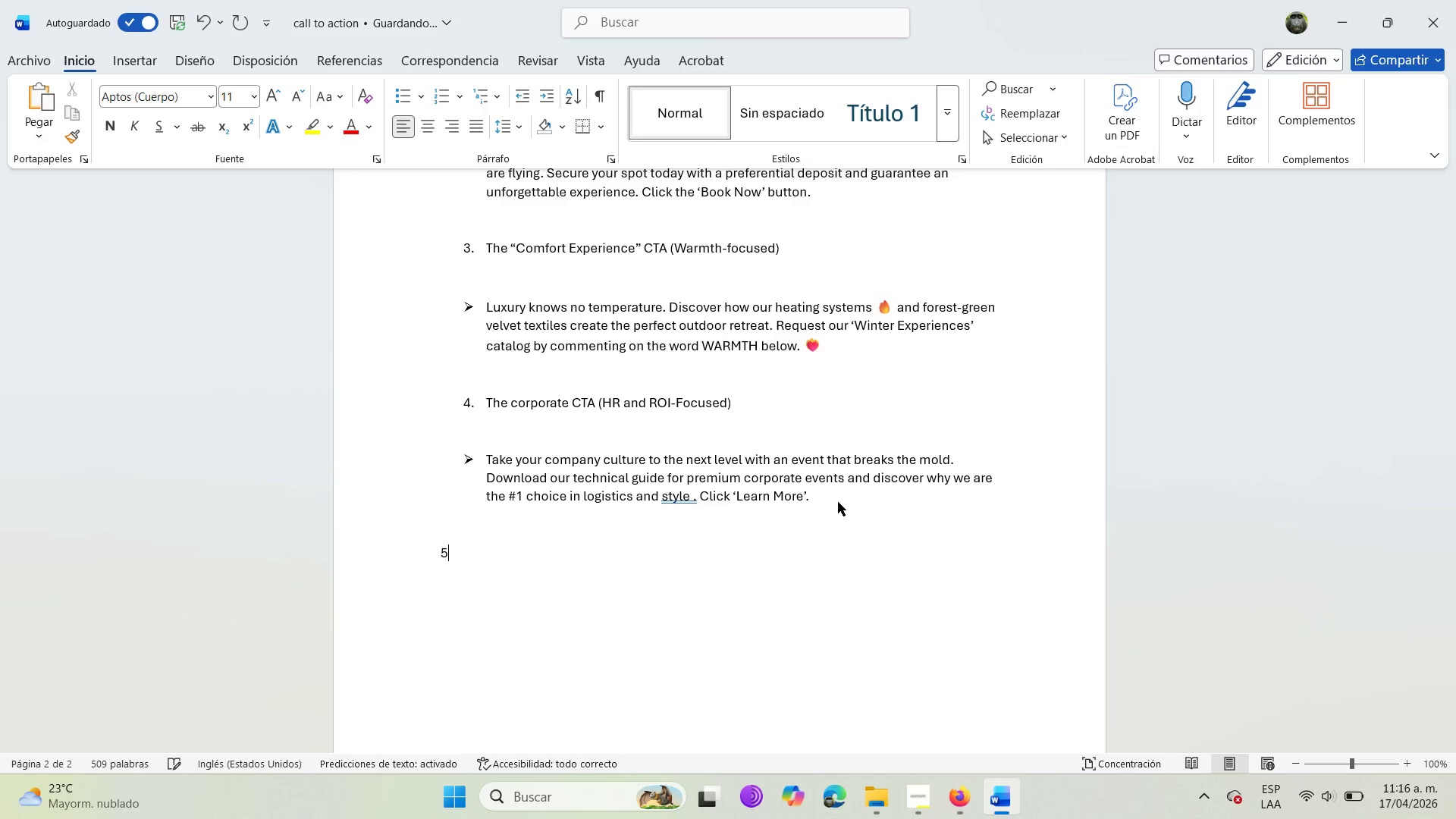 
key(Period)
 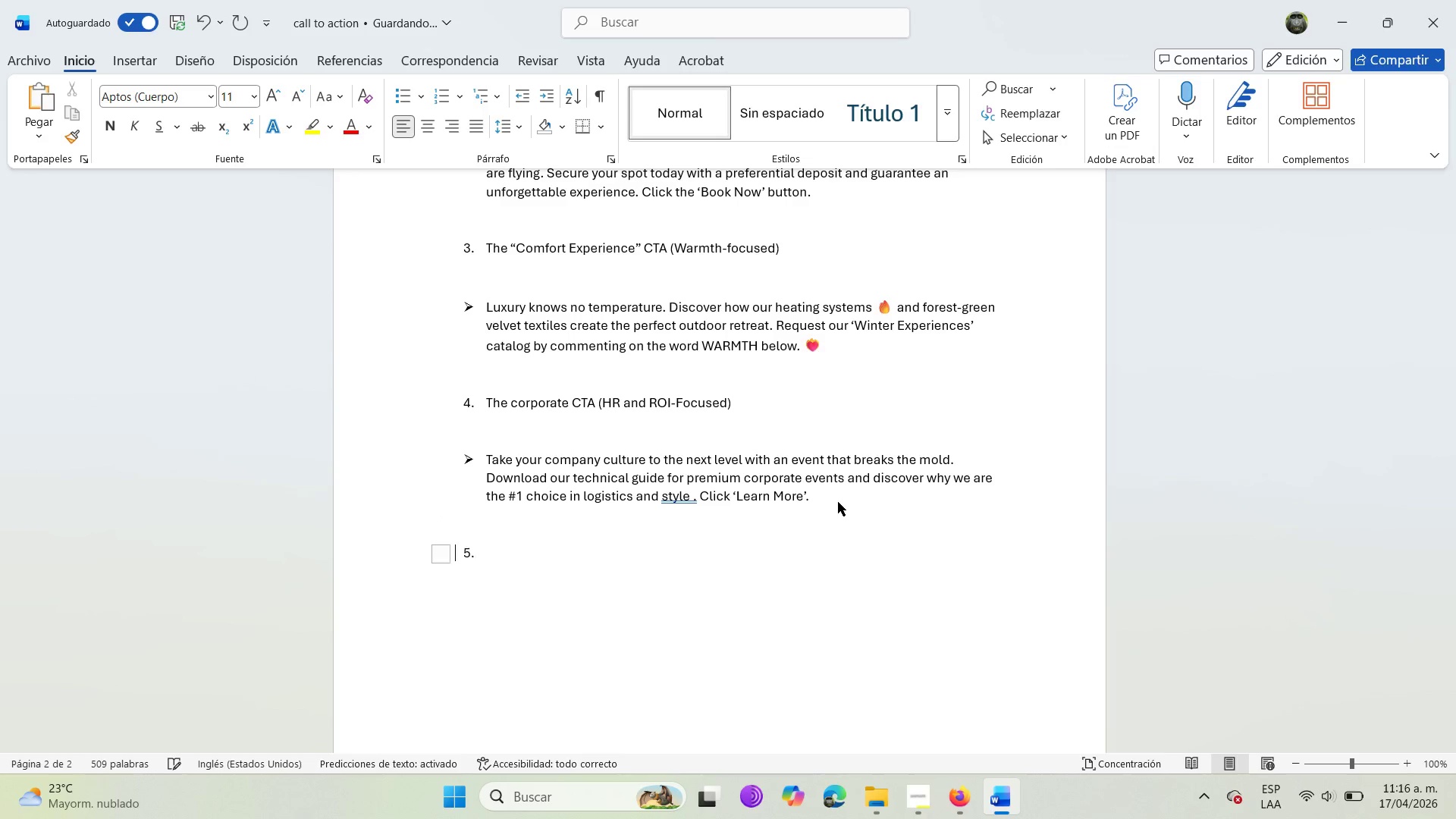 
key(Space)
 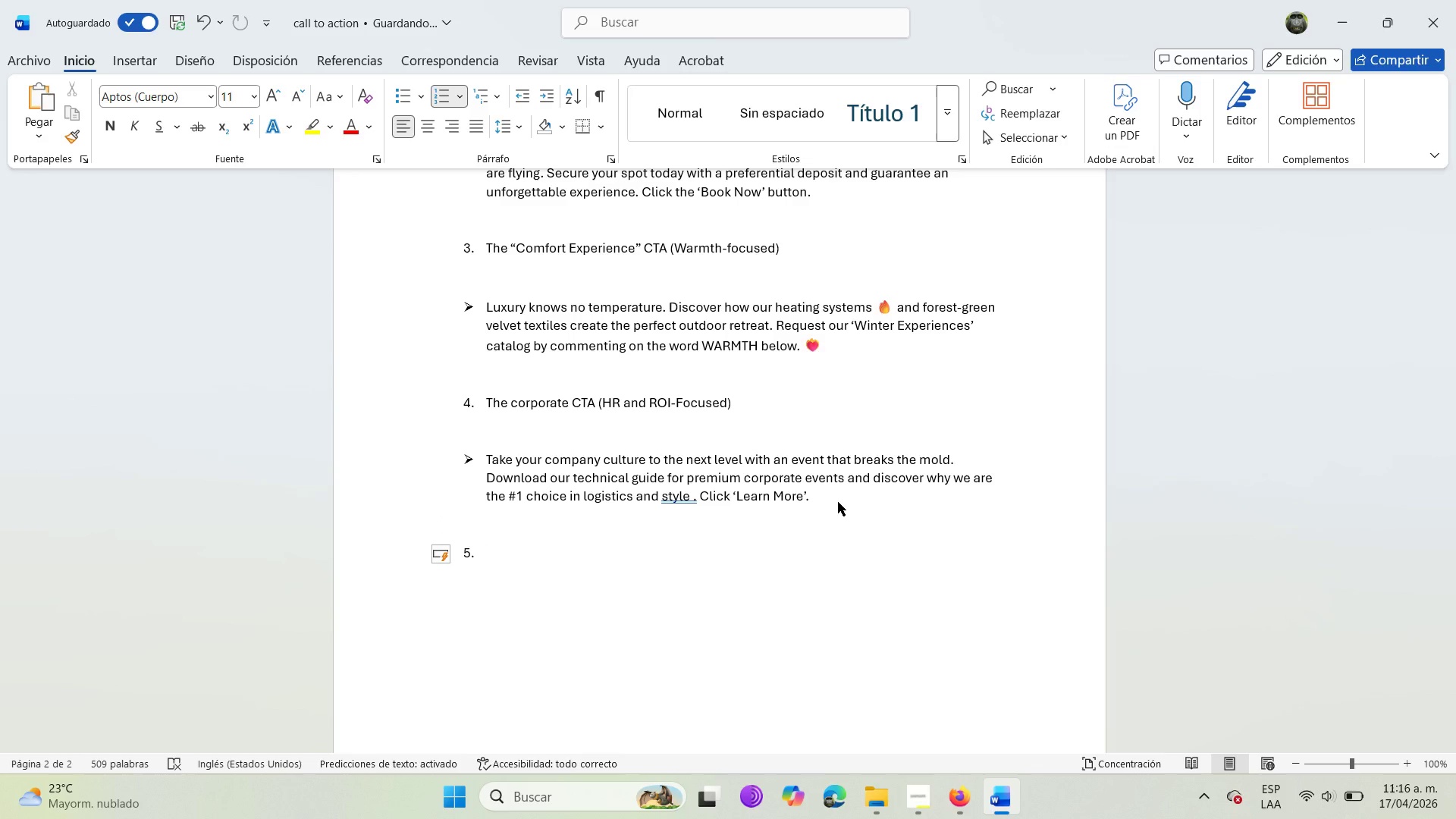 
wait(8.11)
 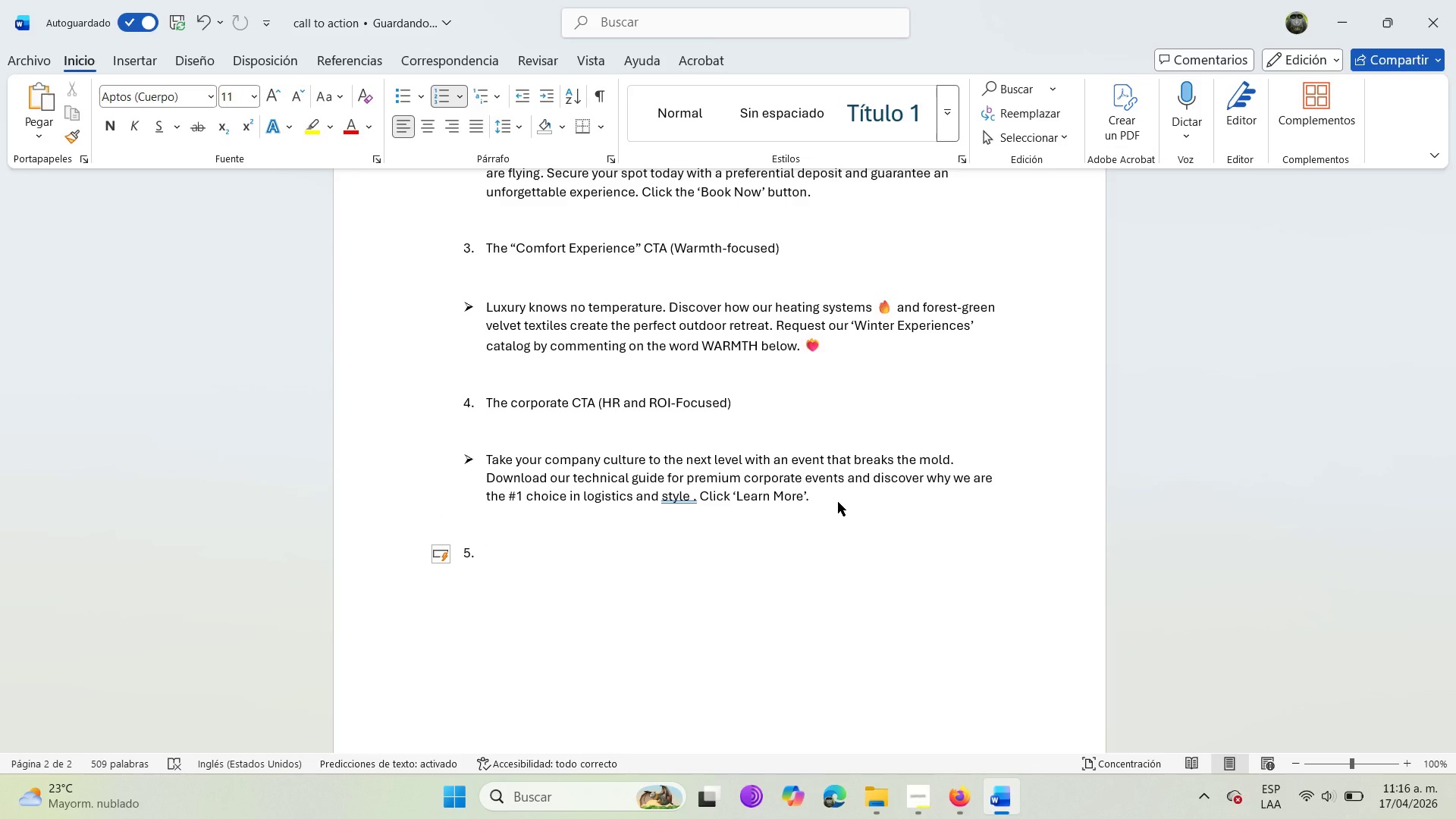 
type(The @Aspirartional Interaction )
key(Backspace)
 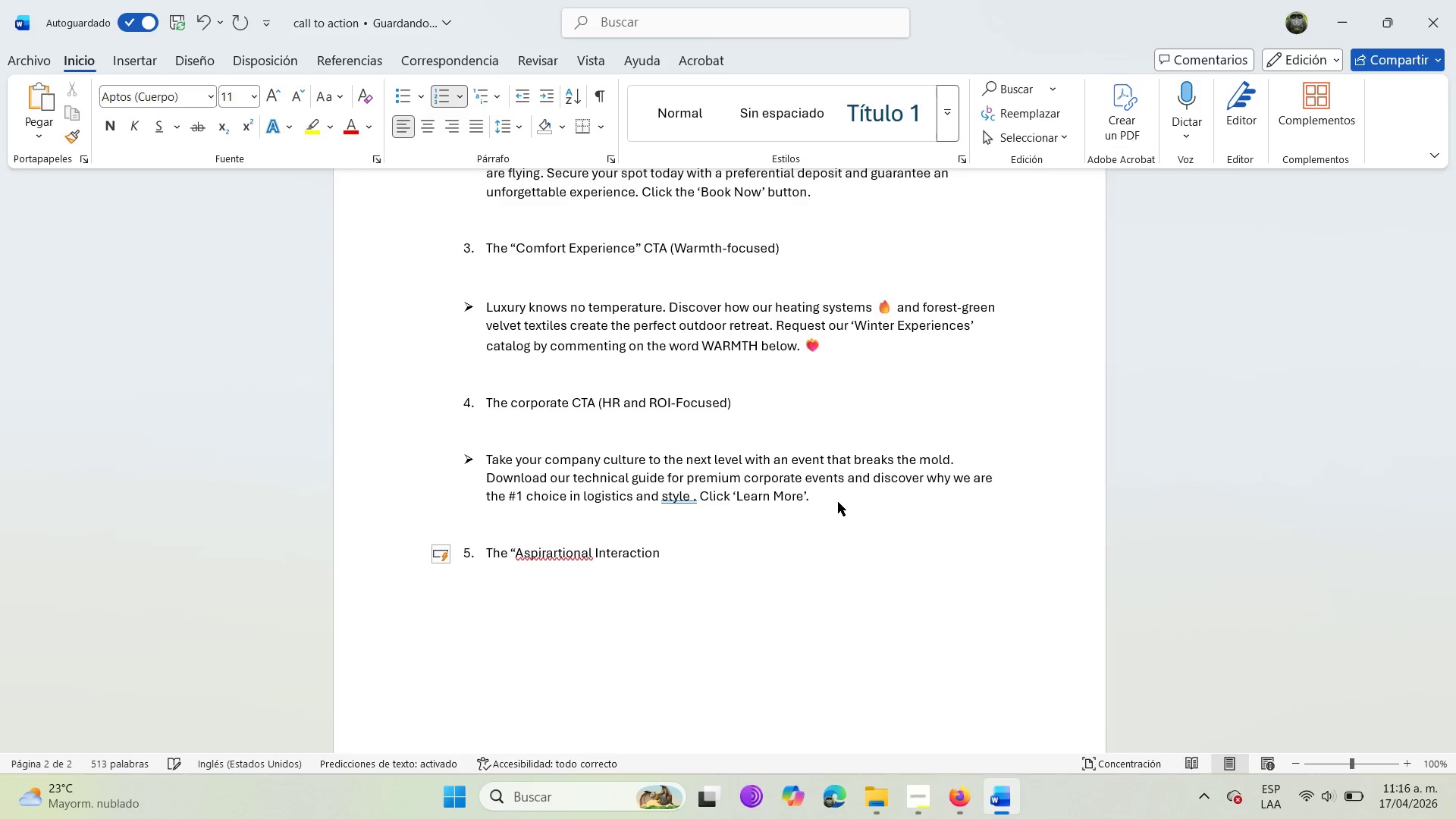 
right_click([546, 563])
 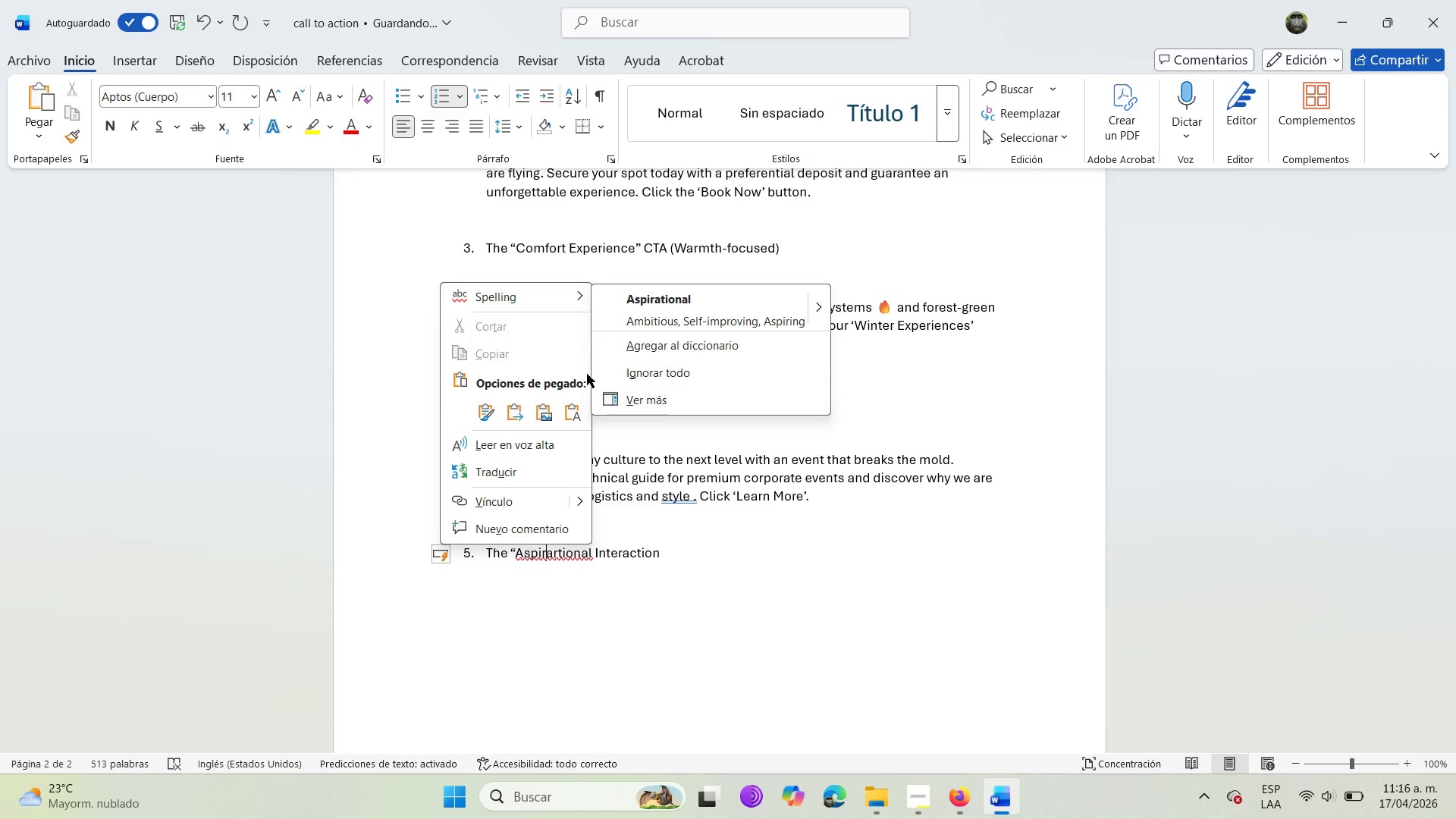 
left_click([657, 299])
 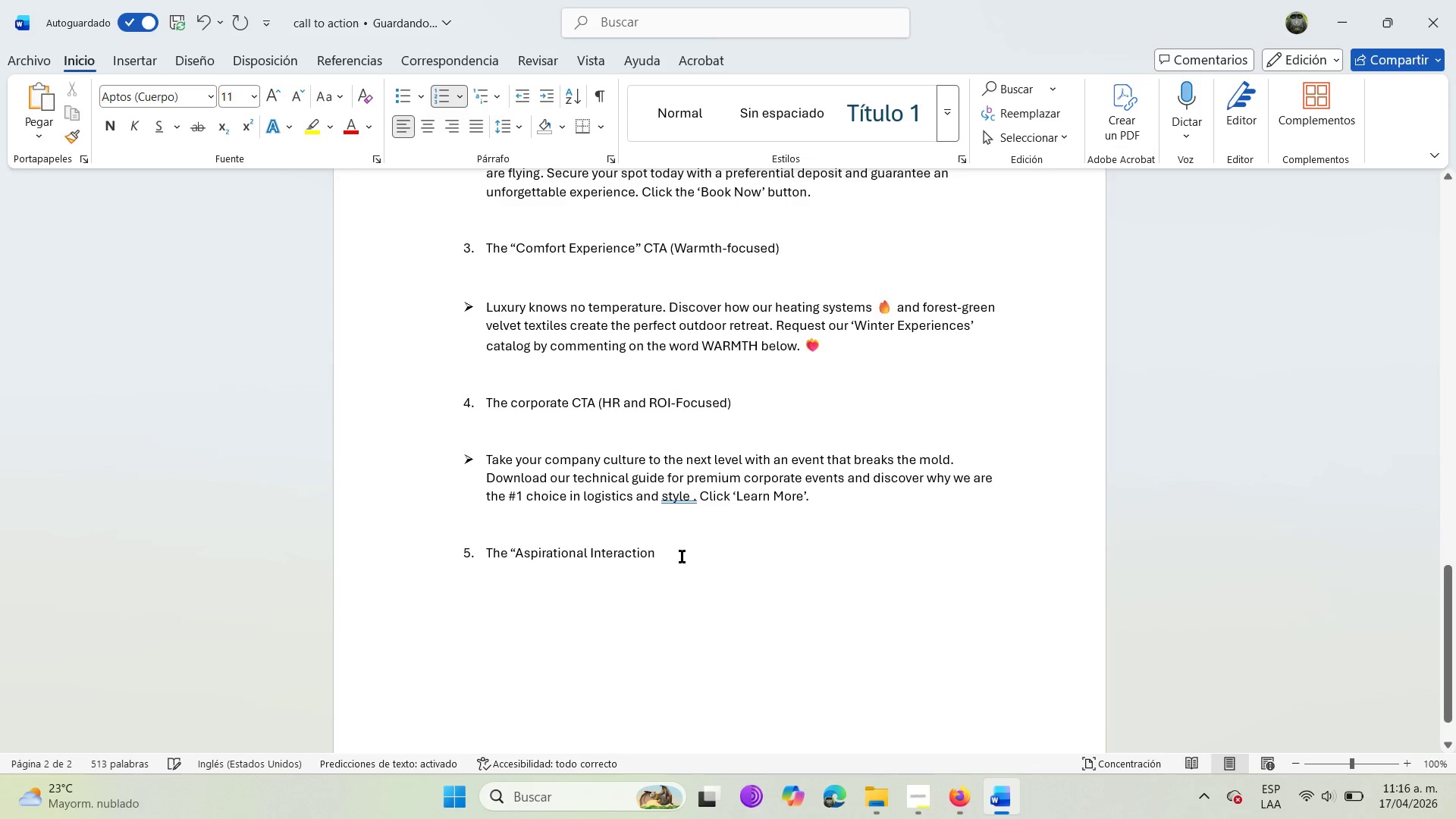 
left_click([682, 557])
 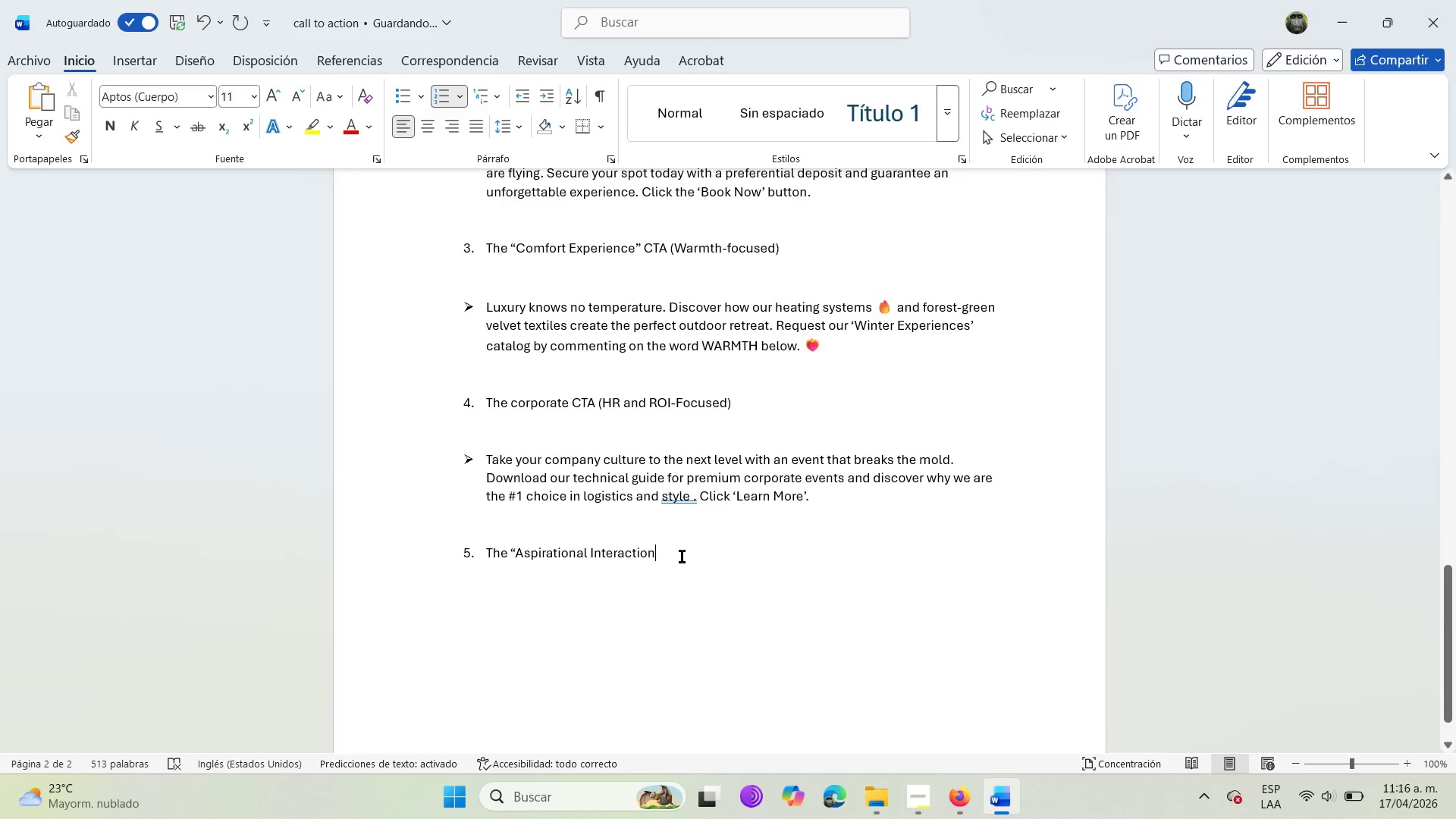 
type(@ CTA )
key(Backspace)
type( *eNGA)
key(Backspace)
key(Backspace)
key(Backspace)
key(Backspace)
type(Engagement )
key(Backspace)
type(-focused )
key(Backspace)
type(()
 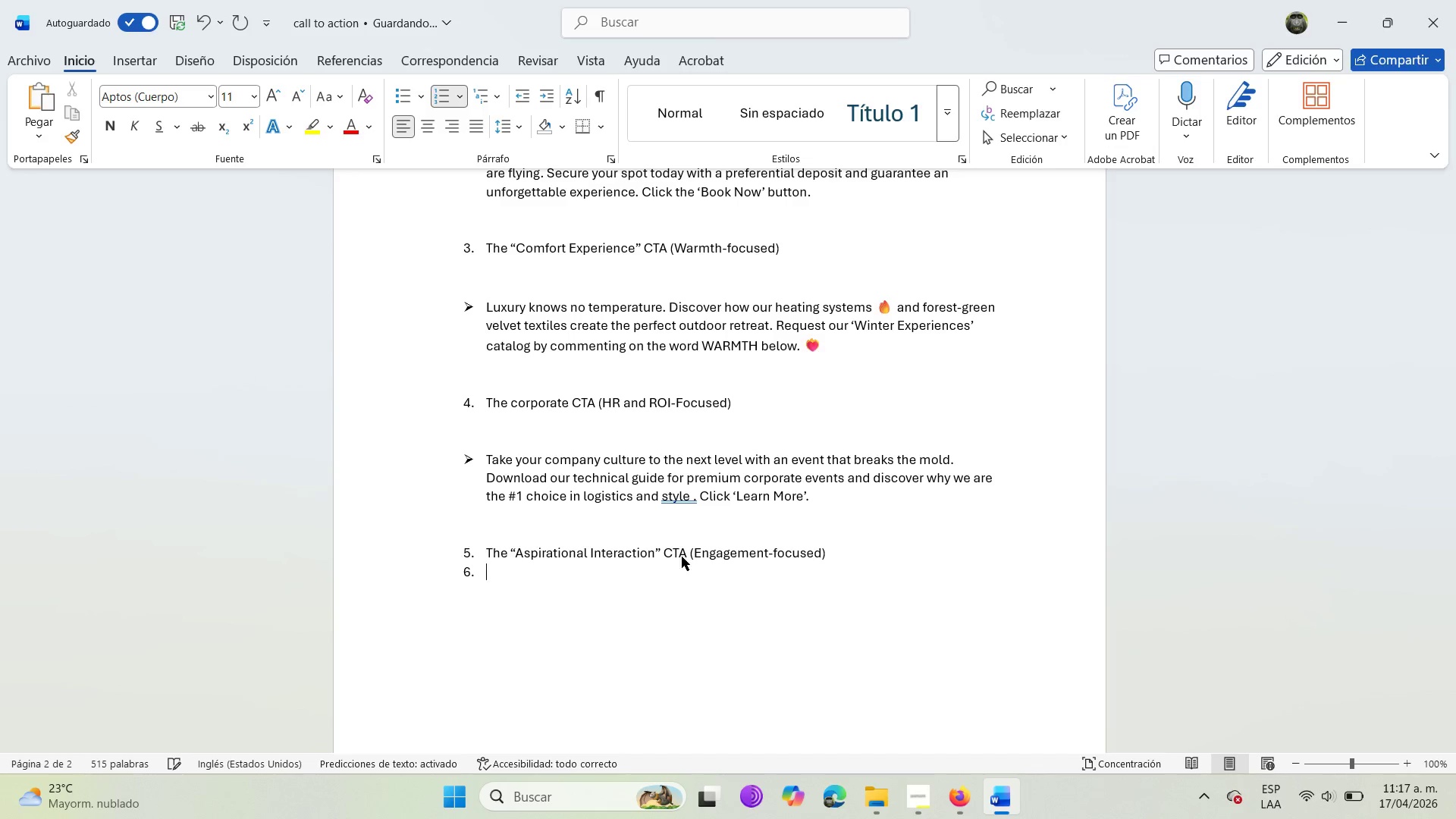 
 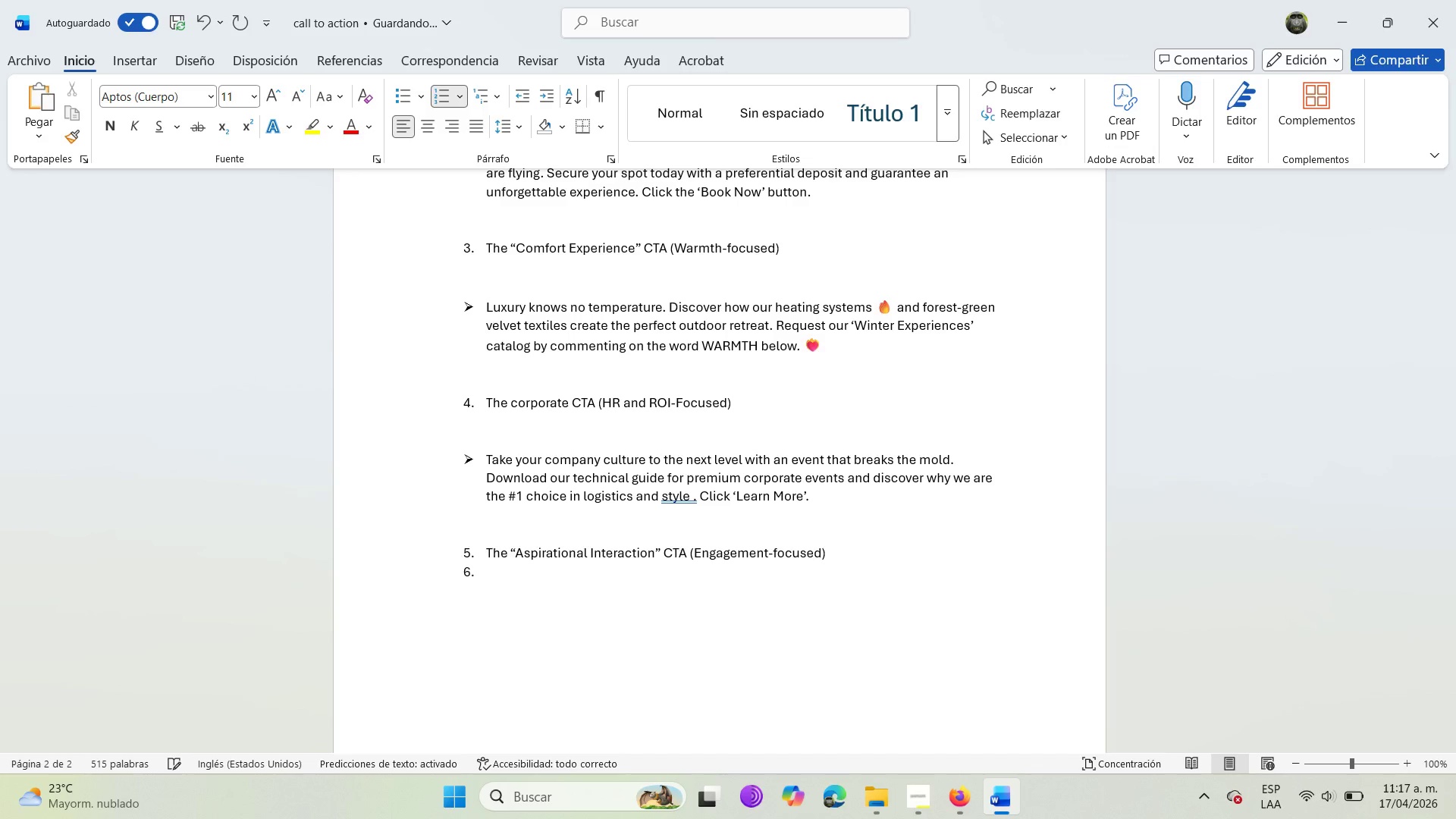 
key(Enter)
 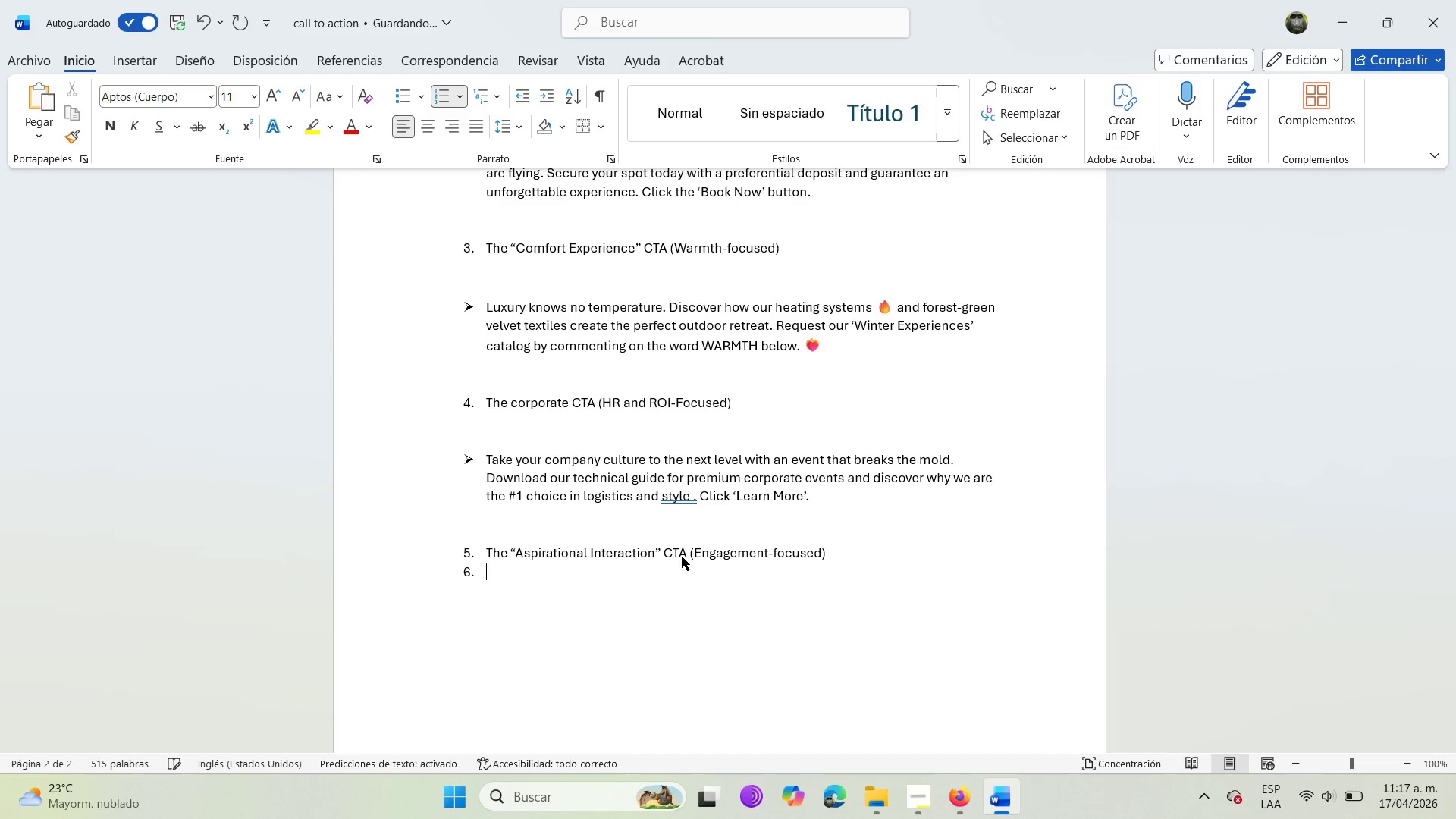 
key(Backspace)
 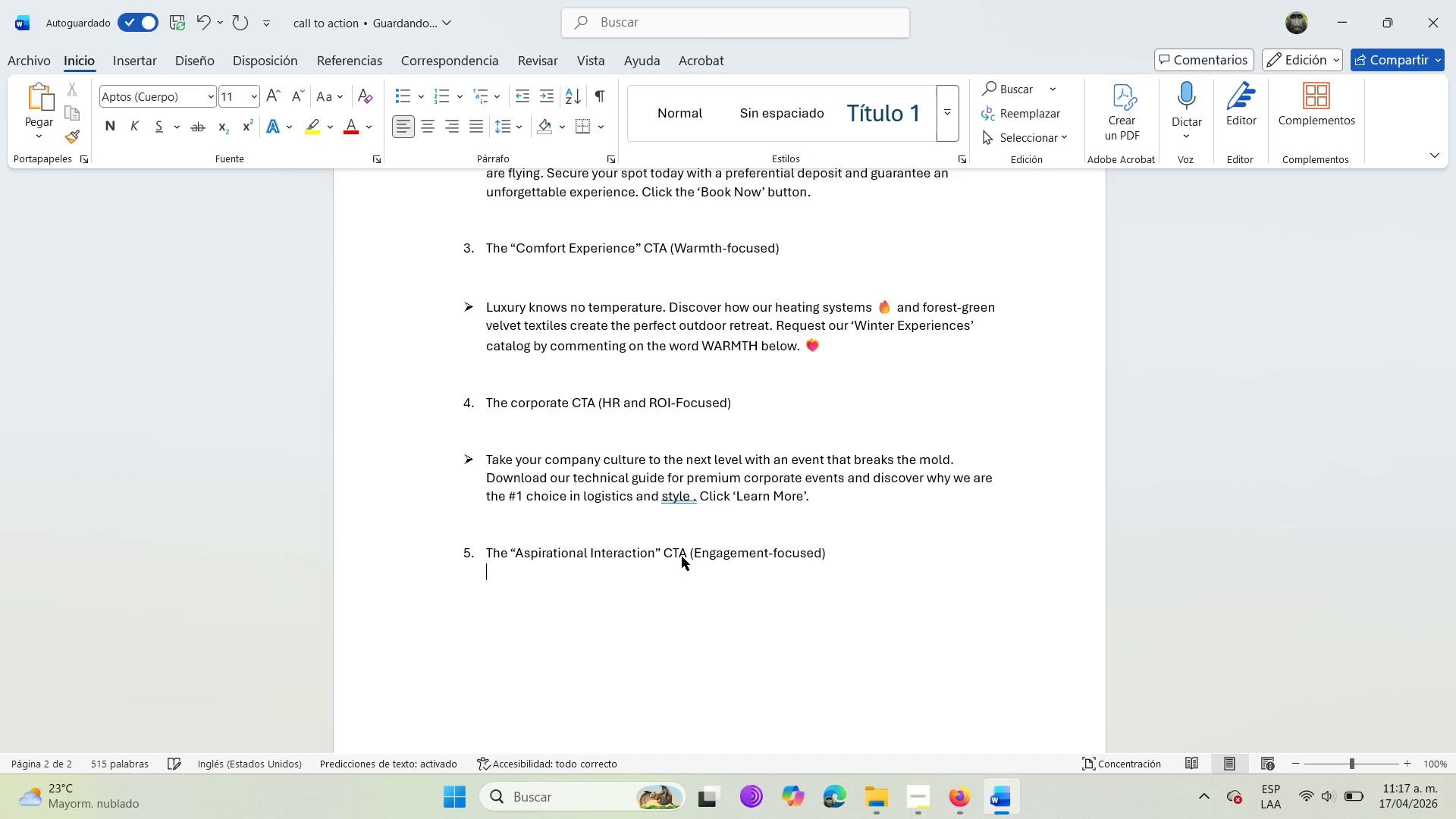 
key(Backspace)
 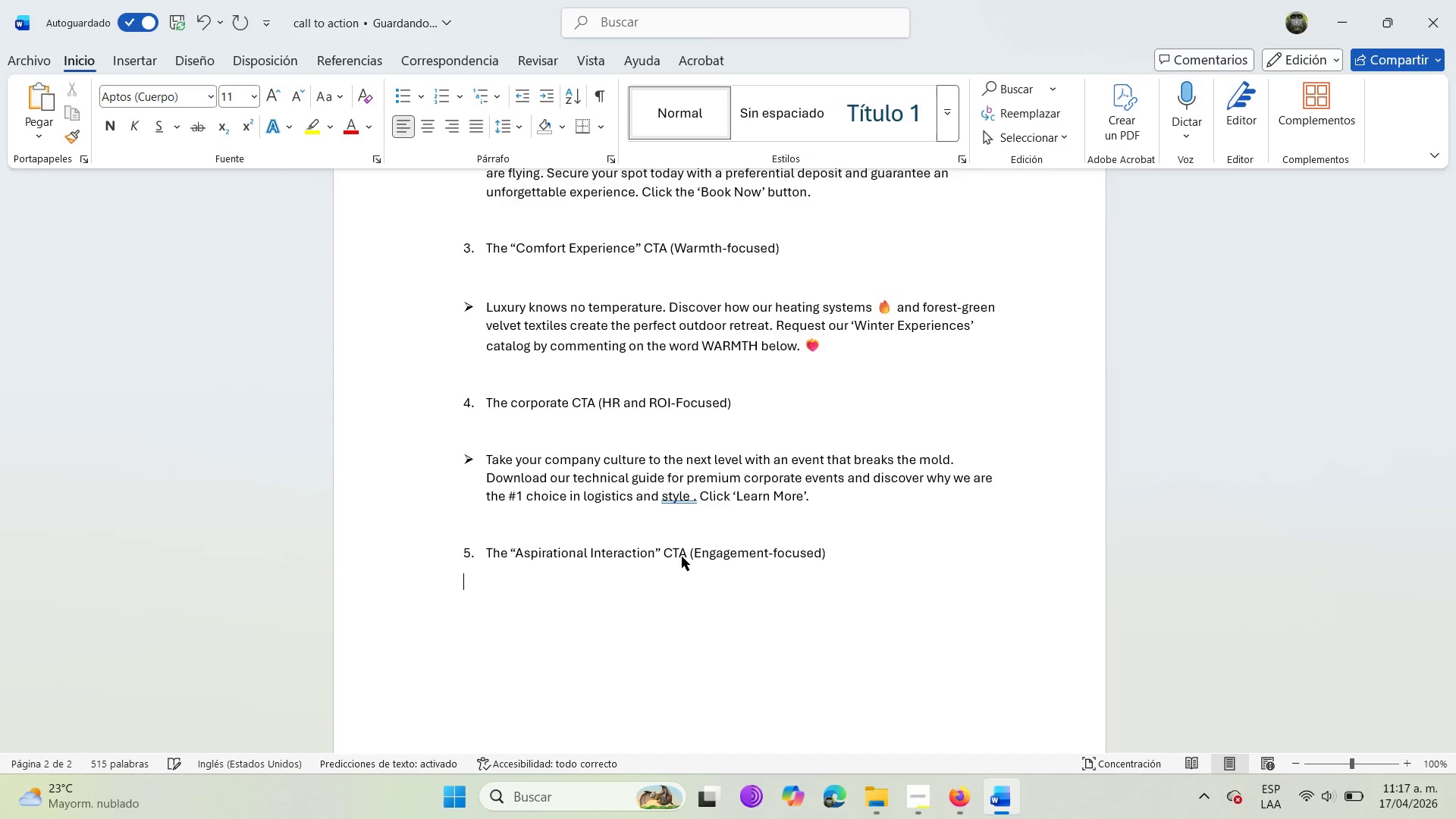 
key(Enter)
 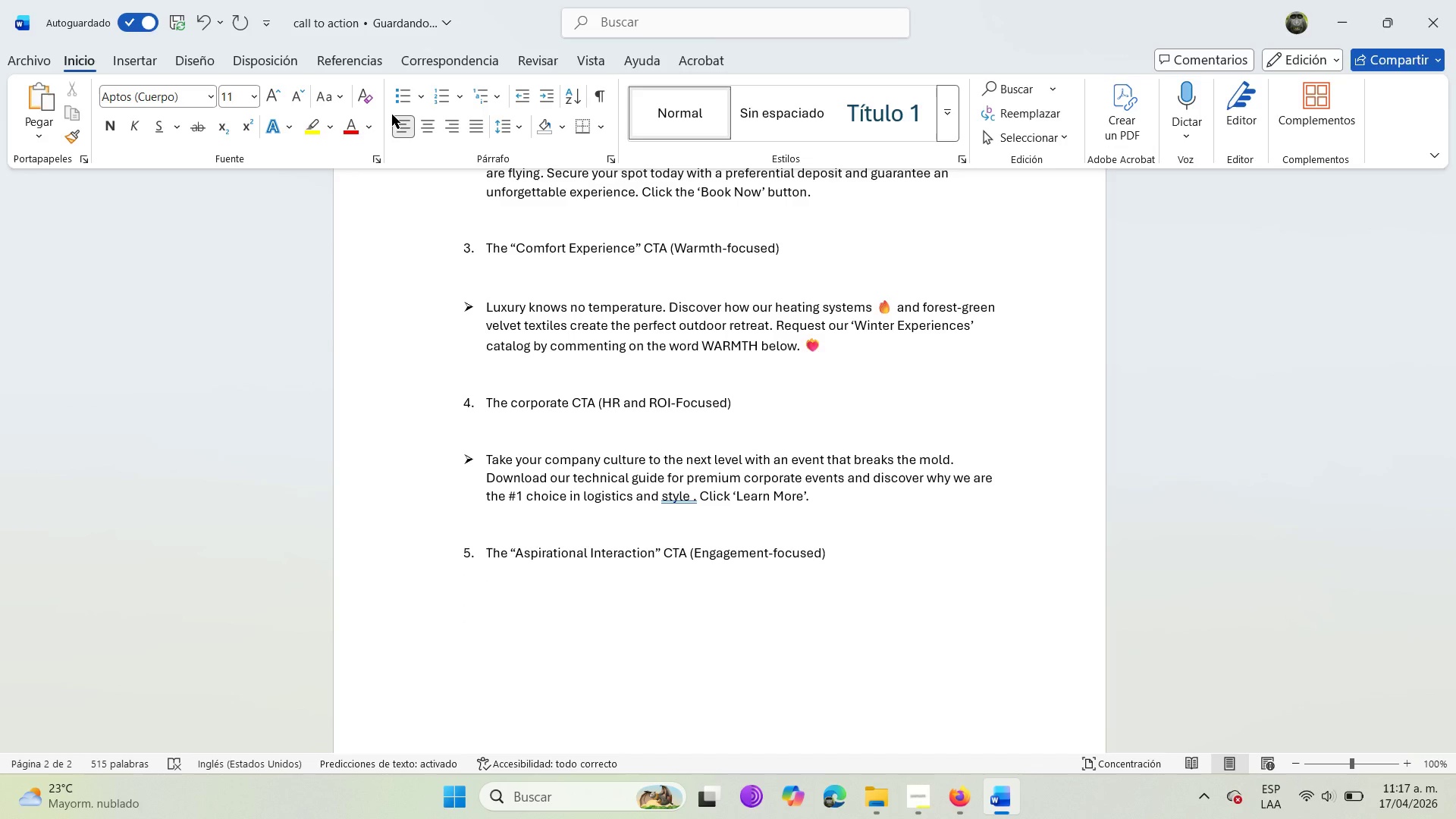 
left_click([419, 95])
 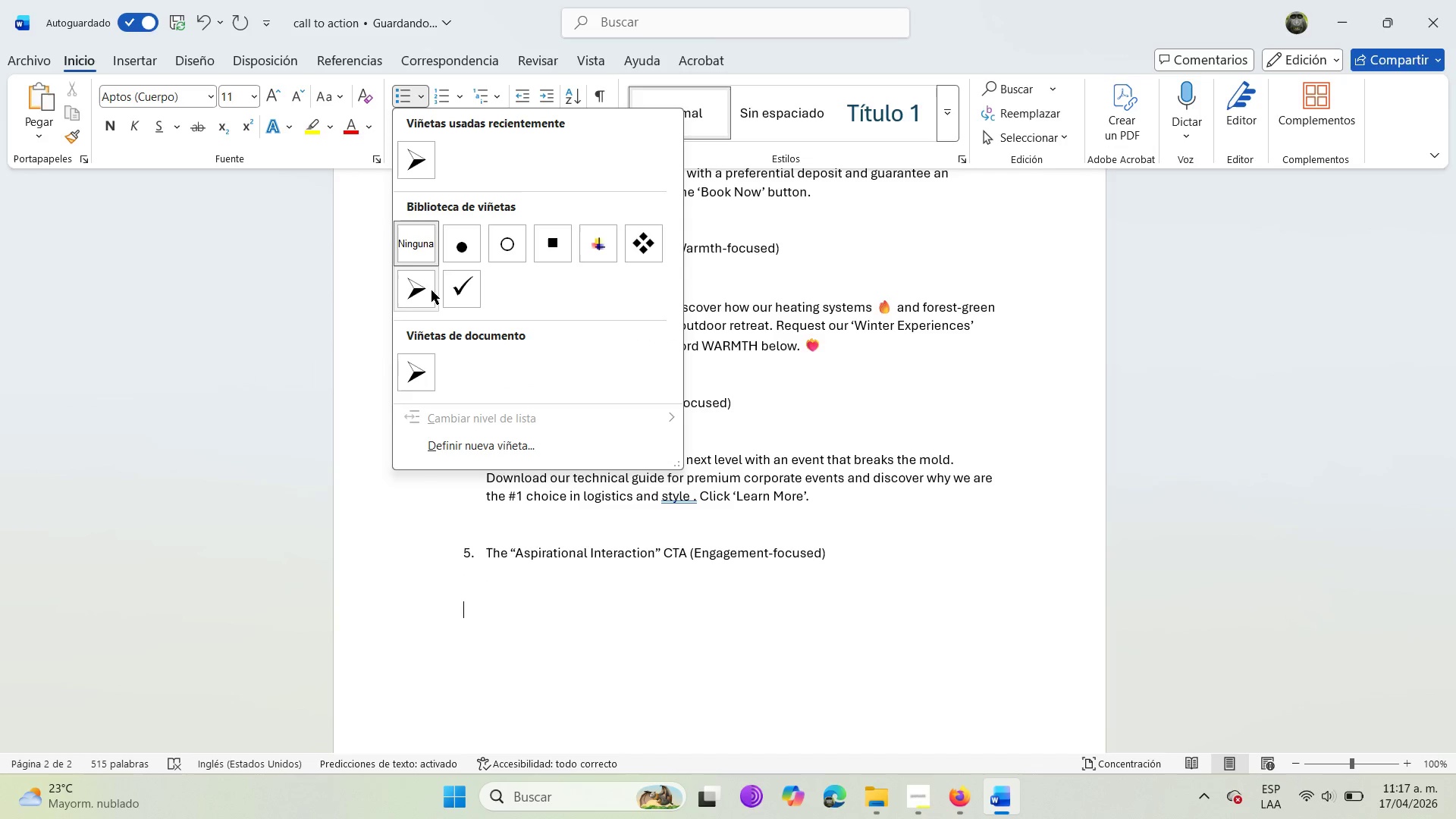 
left_click([431, 290])
 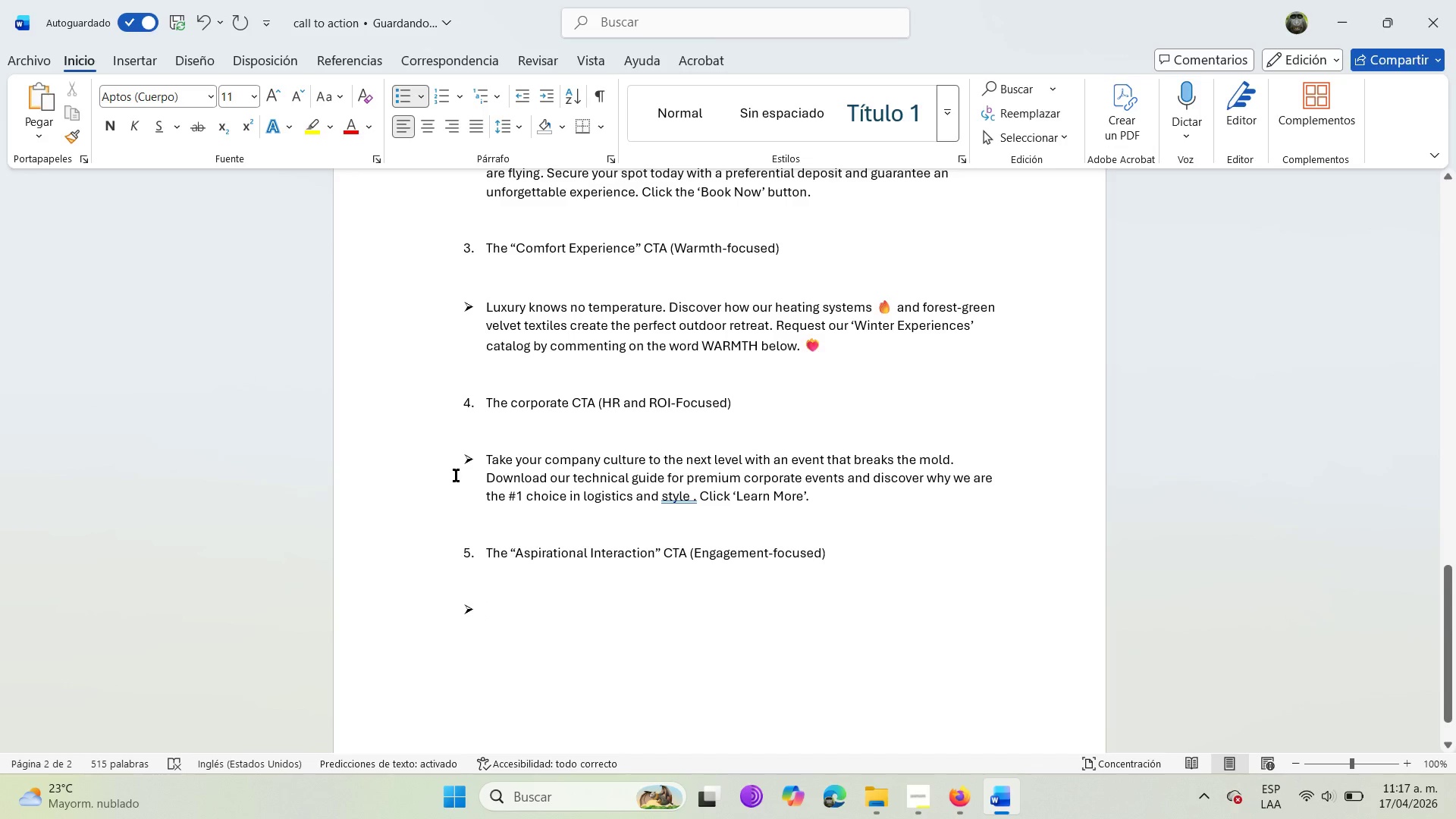 
type(If you could )
 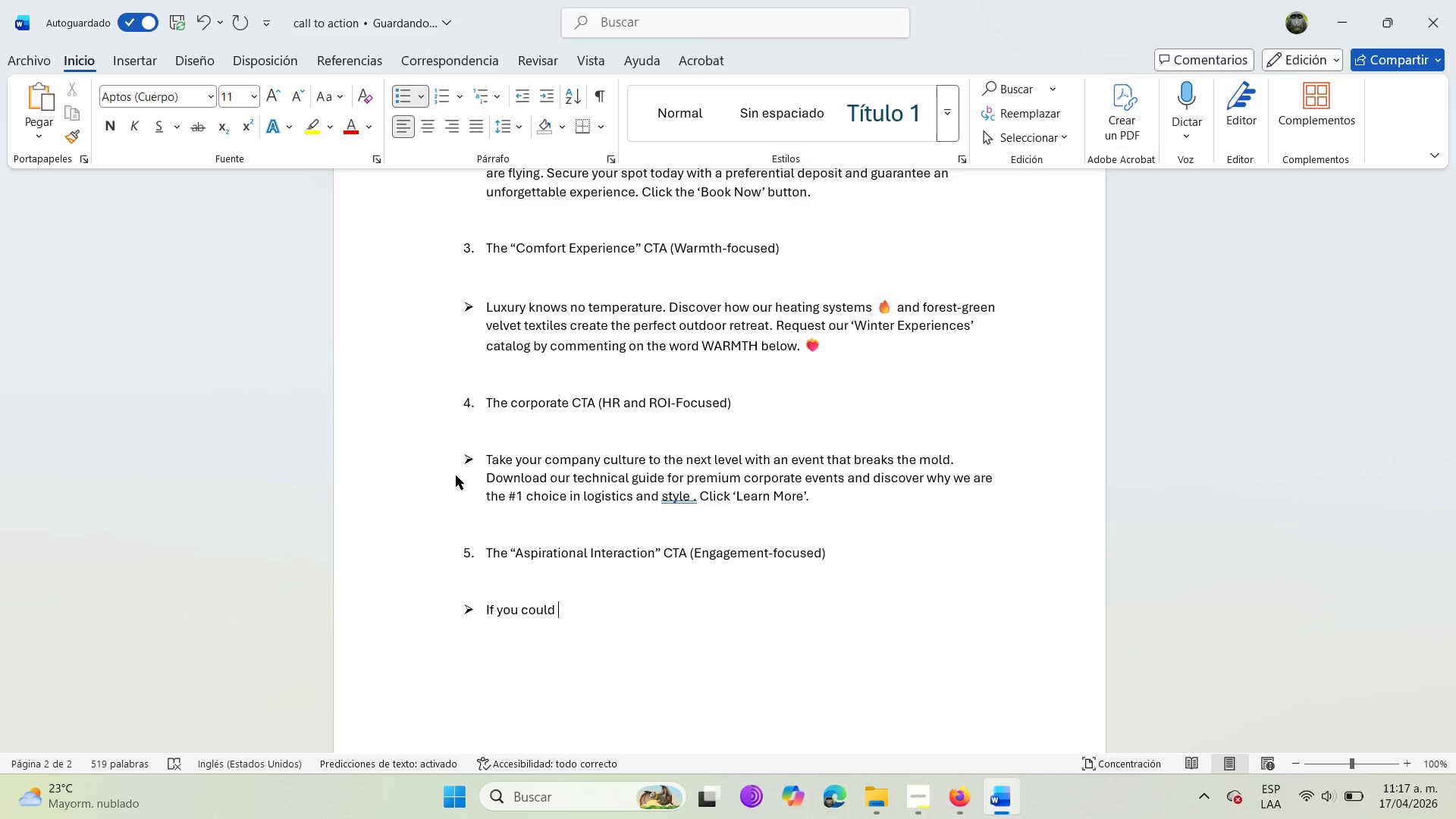 
wait(15.66)
 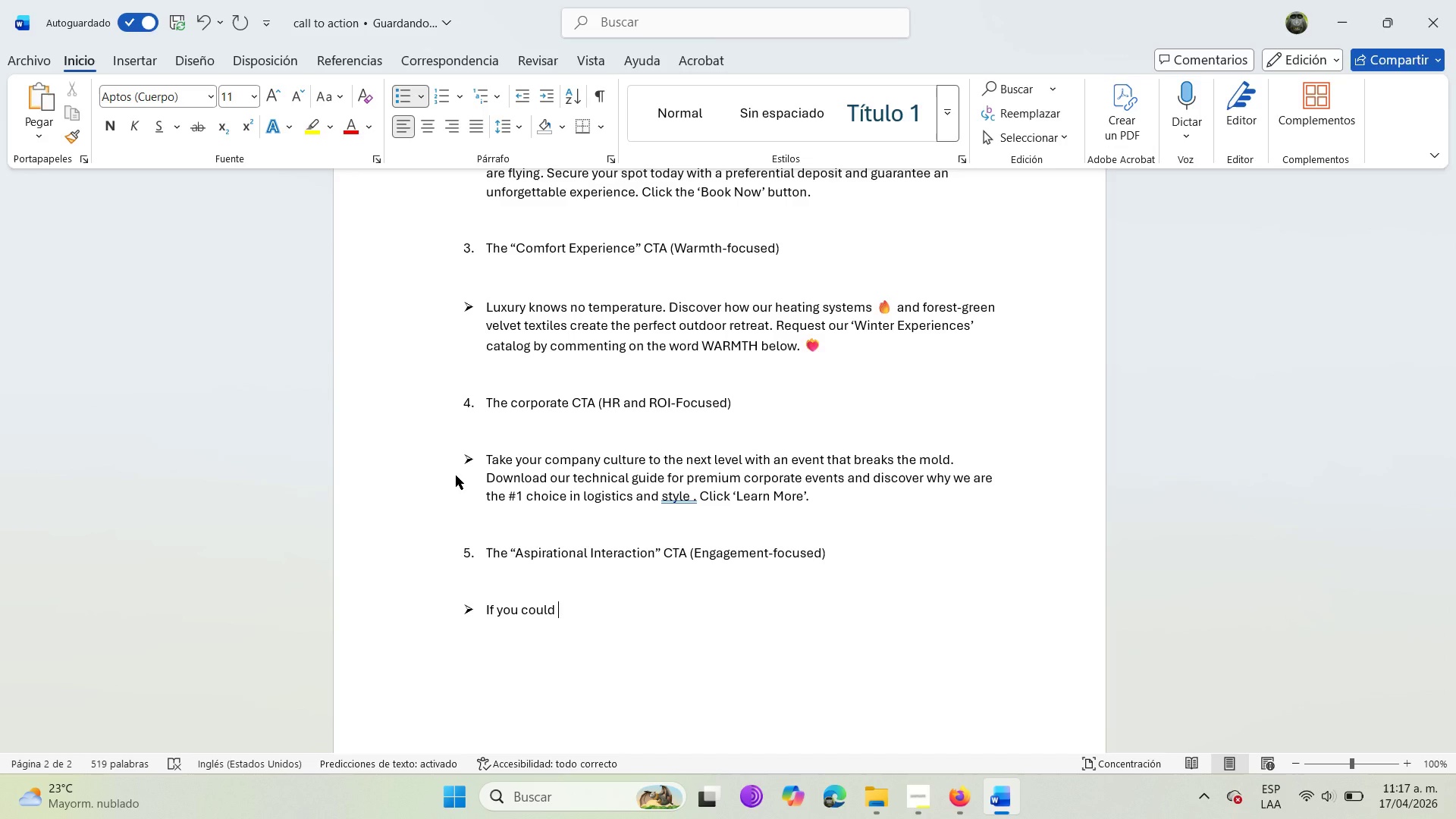 
type(experience a Gatsby )
key(Backspace)
type(-styu)
key(Backspace)
key(Backspace)
type(yle cinema nigth under stars )
key(Backspace)
type(, who would )
 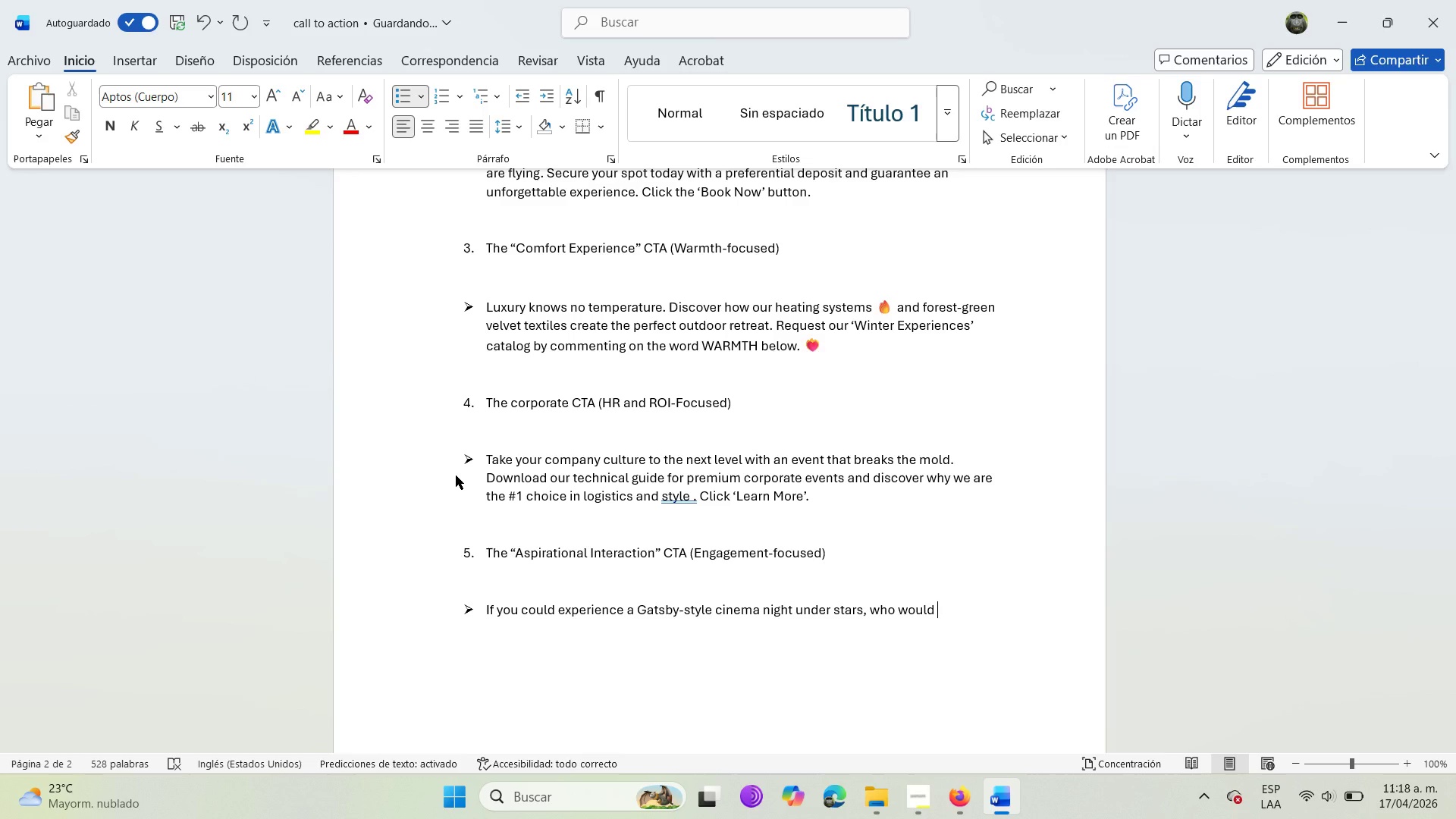 
type(you )
 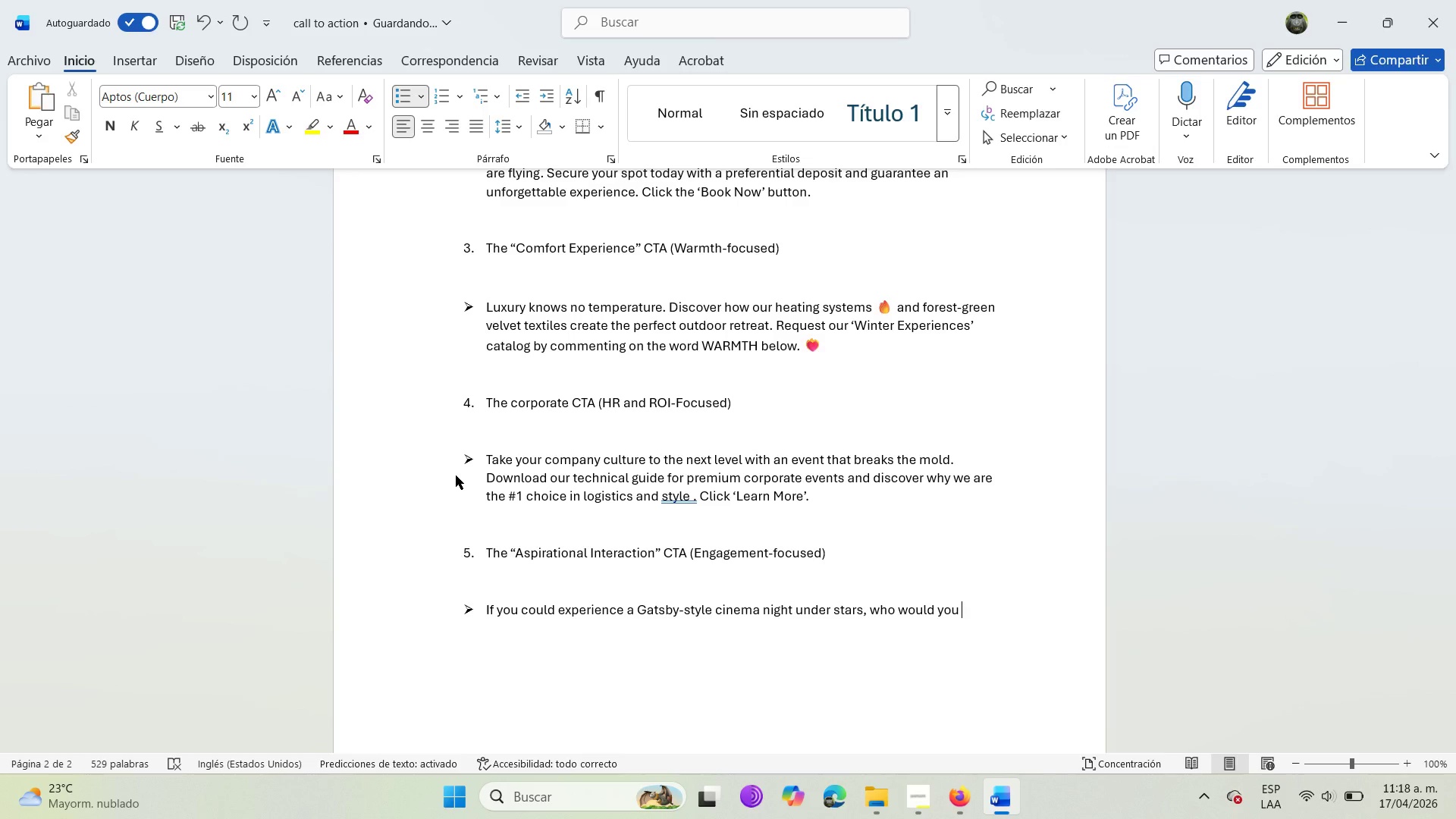 
type(invite first )
 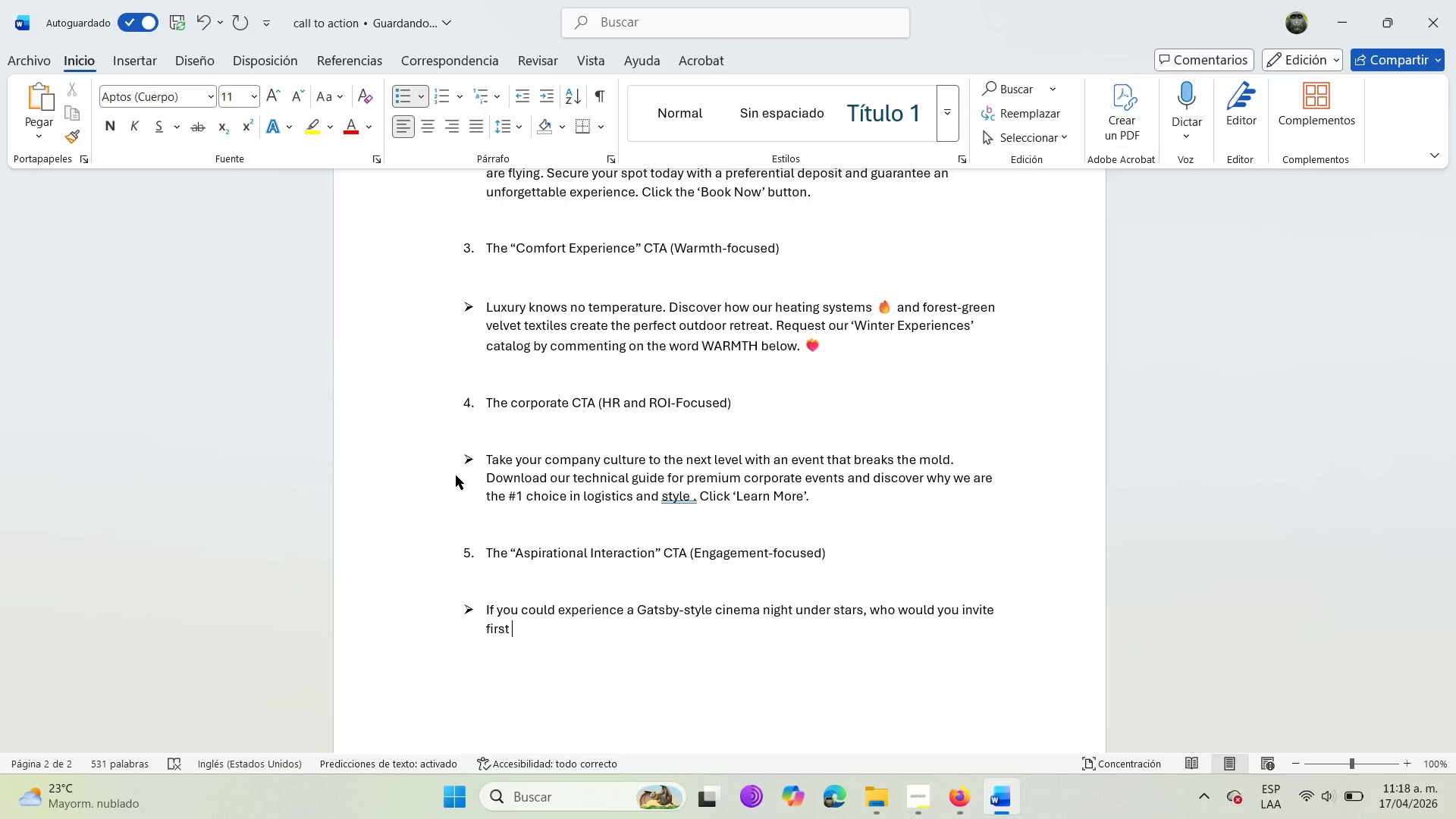 
key(Backspace)
type({ Tag that specuia)
key(Backspace)
key(Backspace)
key(Backspace)
type(ial someone and tell us )
 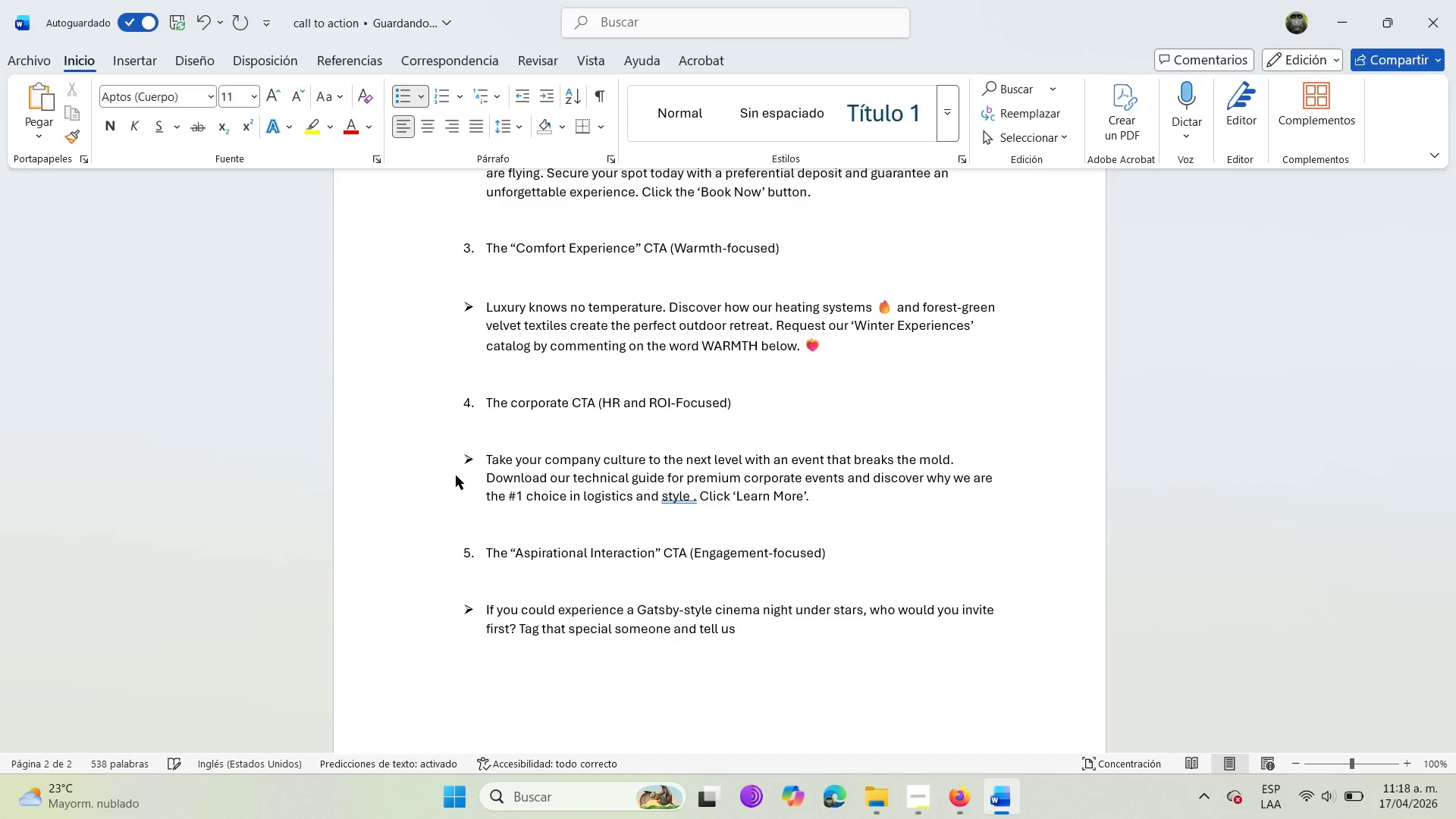 
type(witch classic movie is the must )
key(Backspace)
type(-watch )
 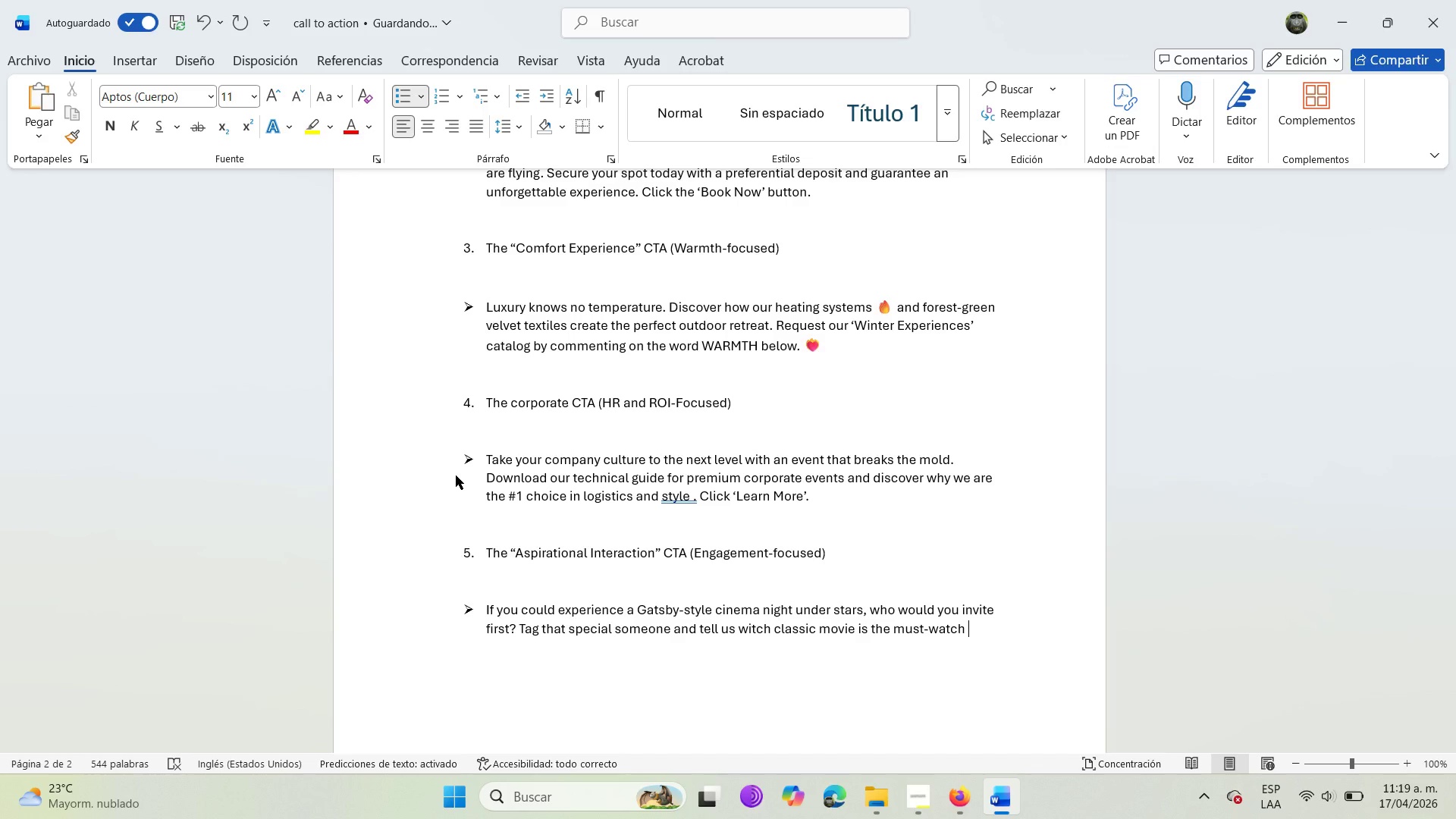 
type(on your big screan )
key(Backspace)
key(Backspace)
key(Backspace)
type(en )
key(Backspace)
type(. )
 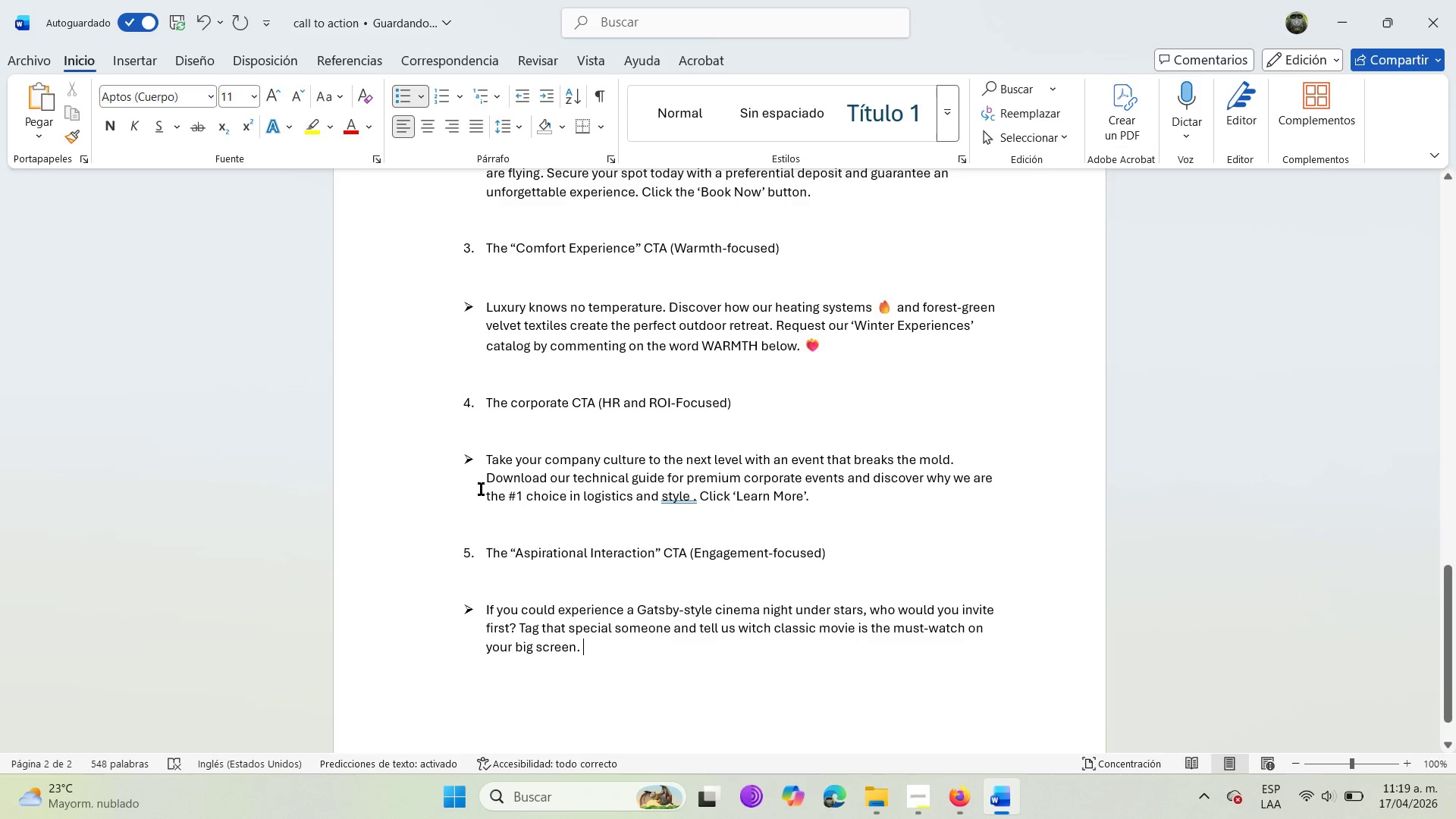 
wait(8.25)
 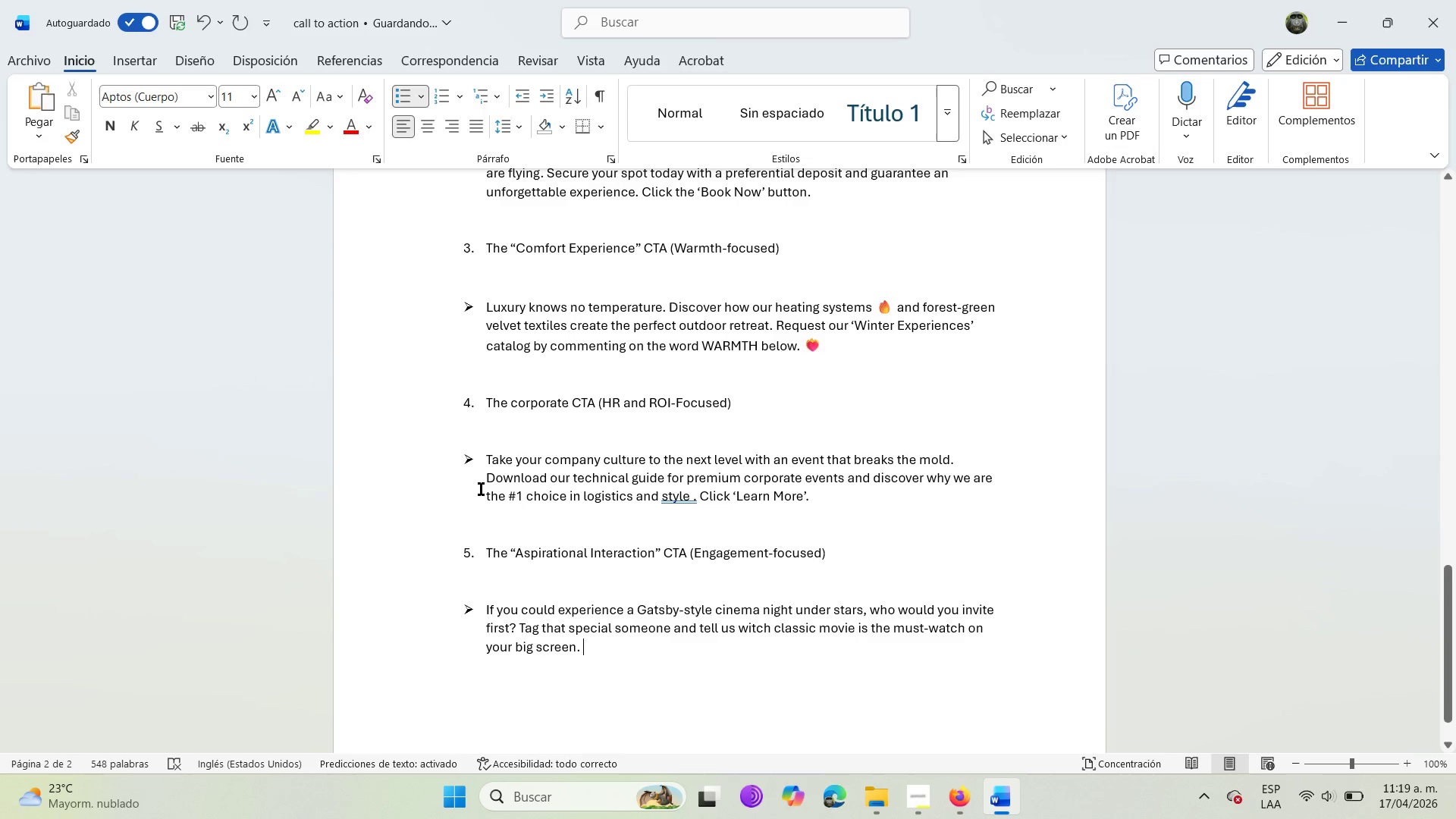 
left_click_drag(start_coordinate=[716, 610], to_coordinate=[712, 610])
 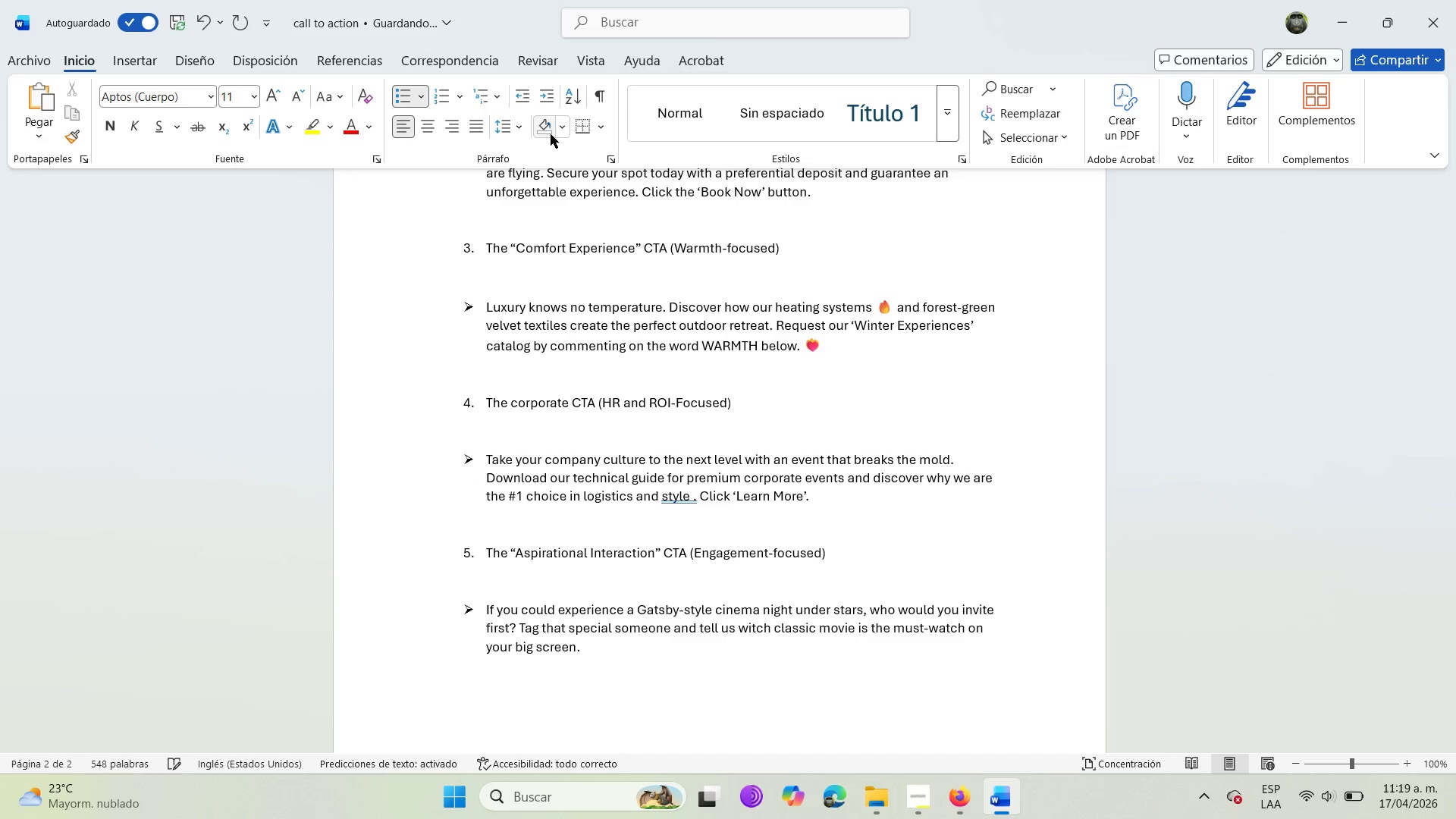 
key(Space)
 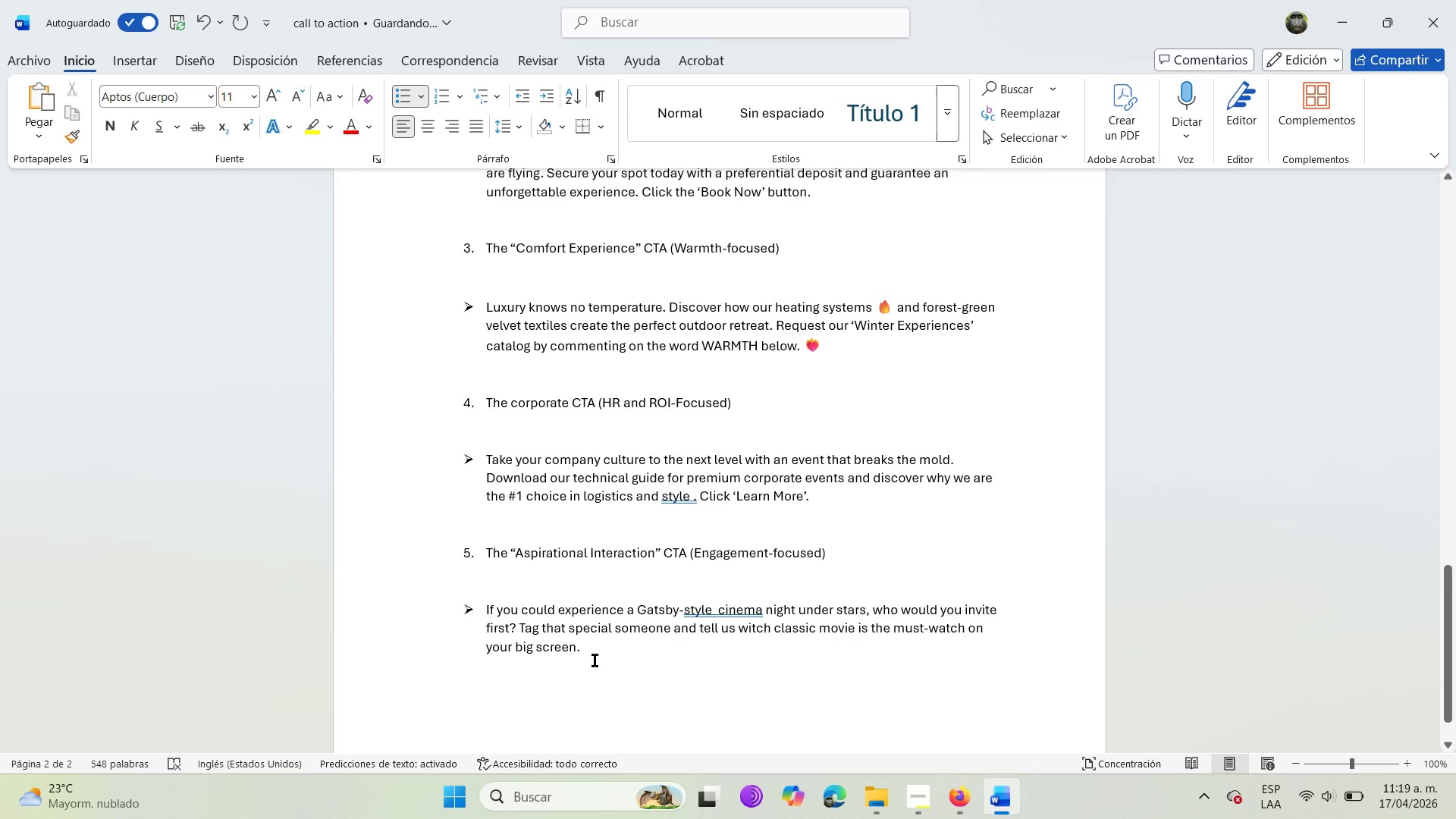 
key(Home)
 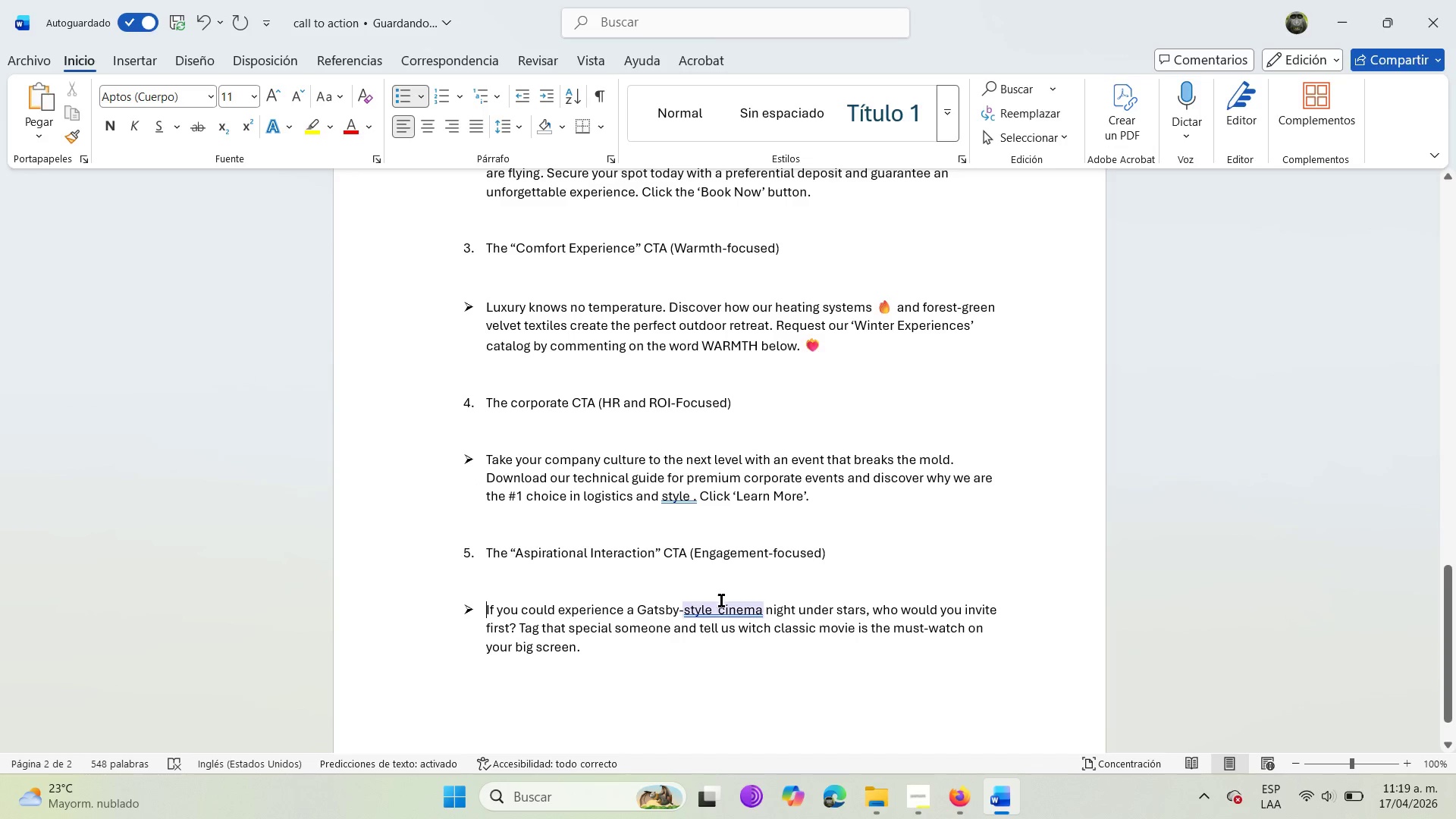 
left_click([717, 608])
 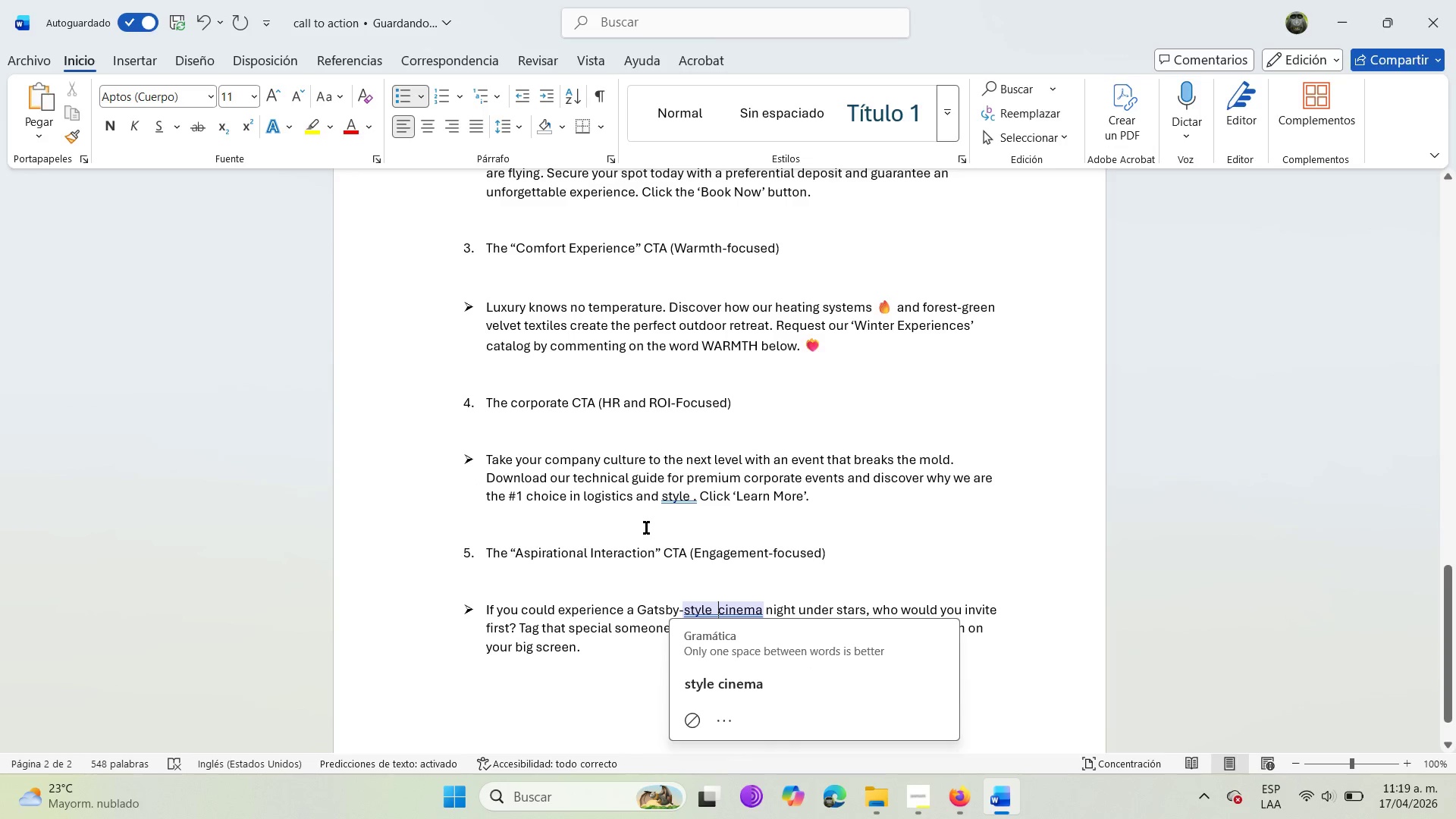 
key(Backspace)
 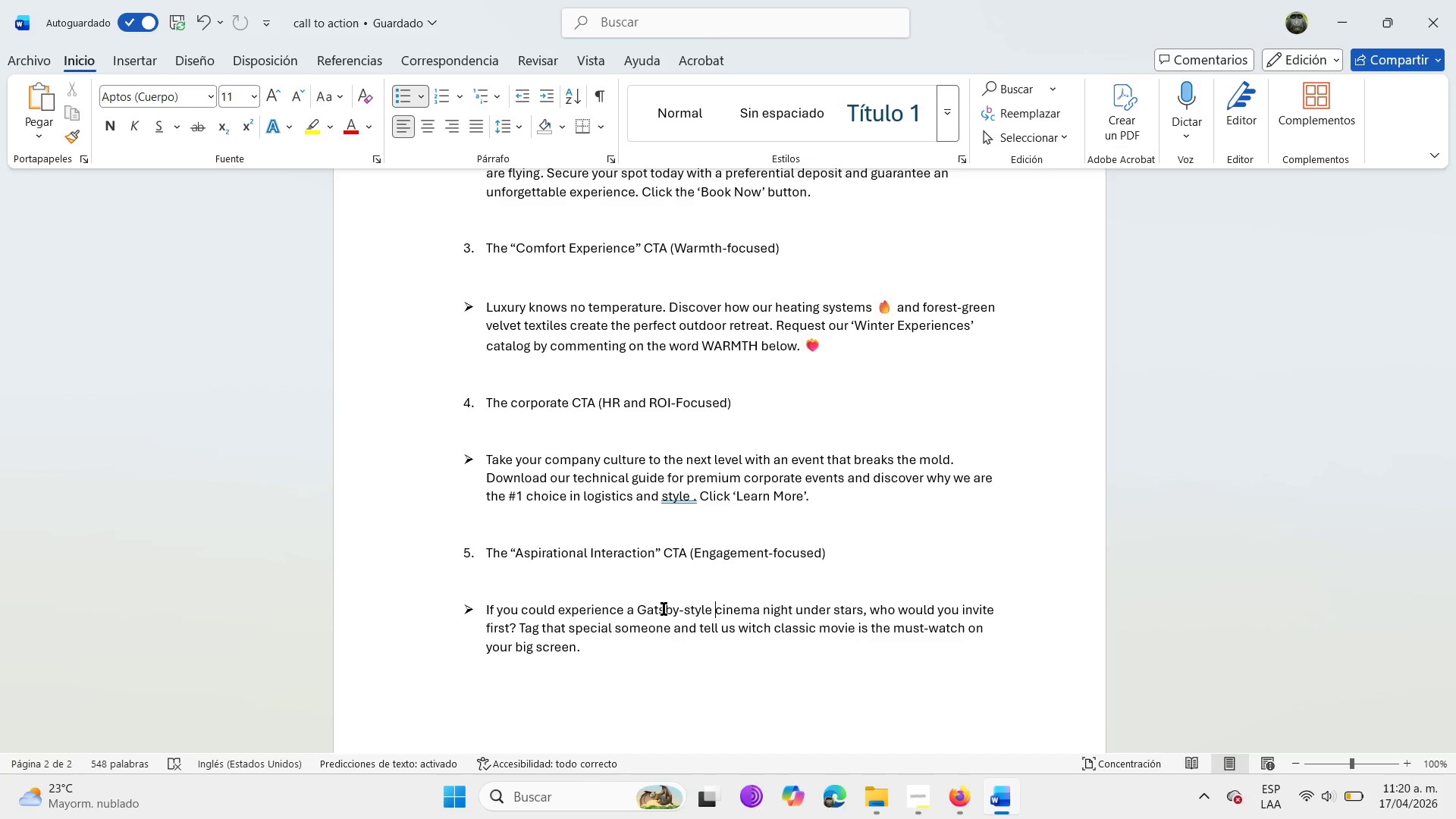 
wait(37.5)
 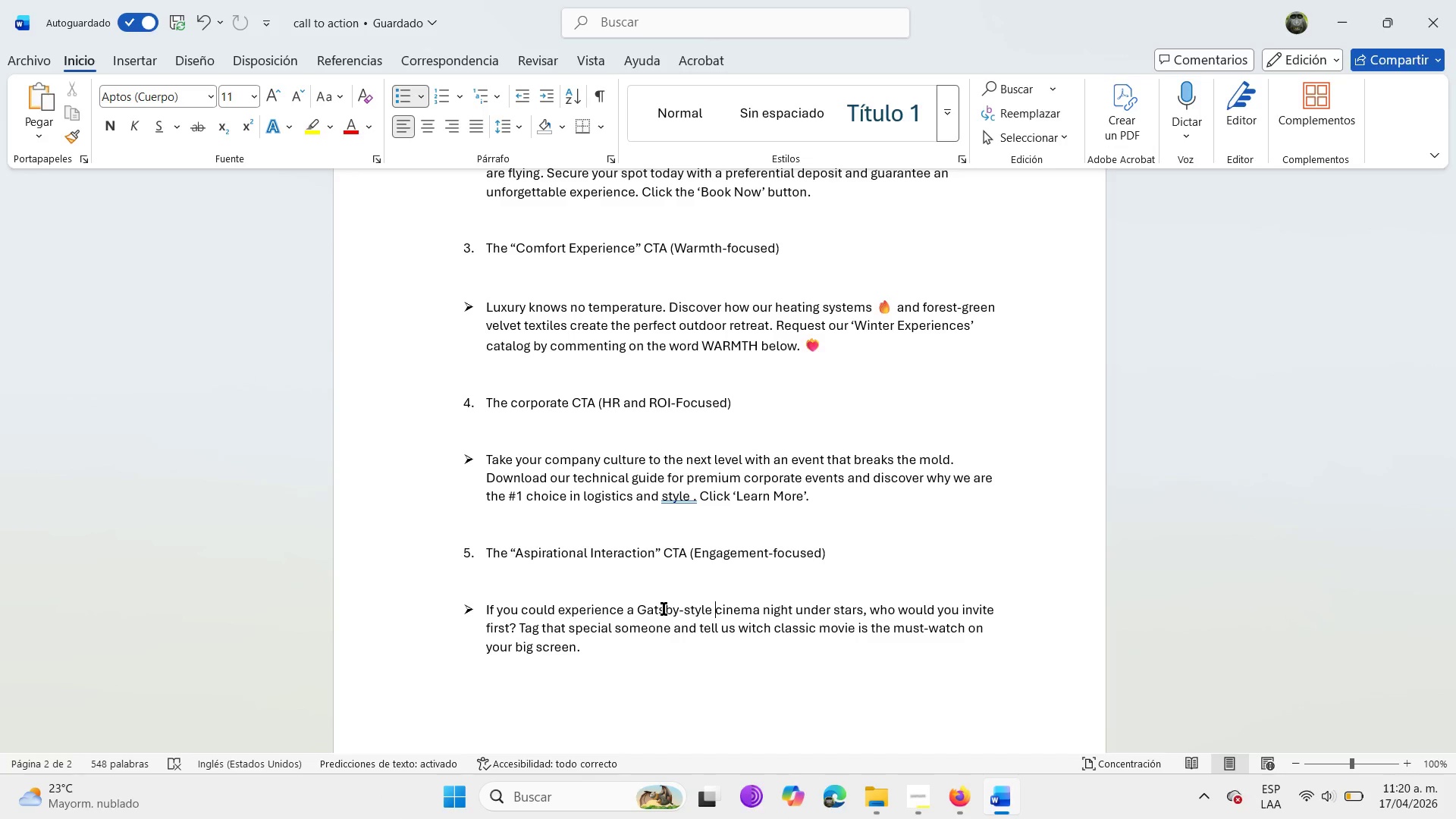 
key(ArrowLeft)
 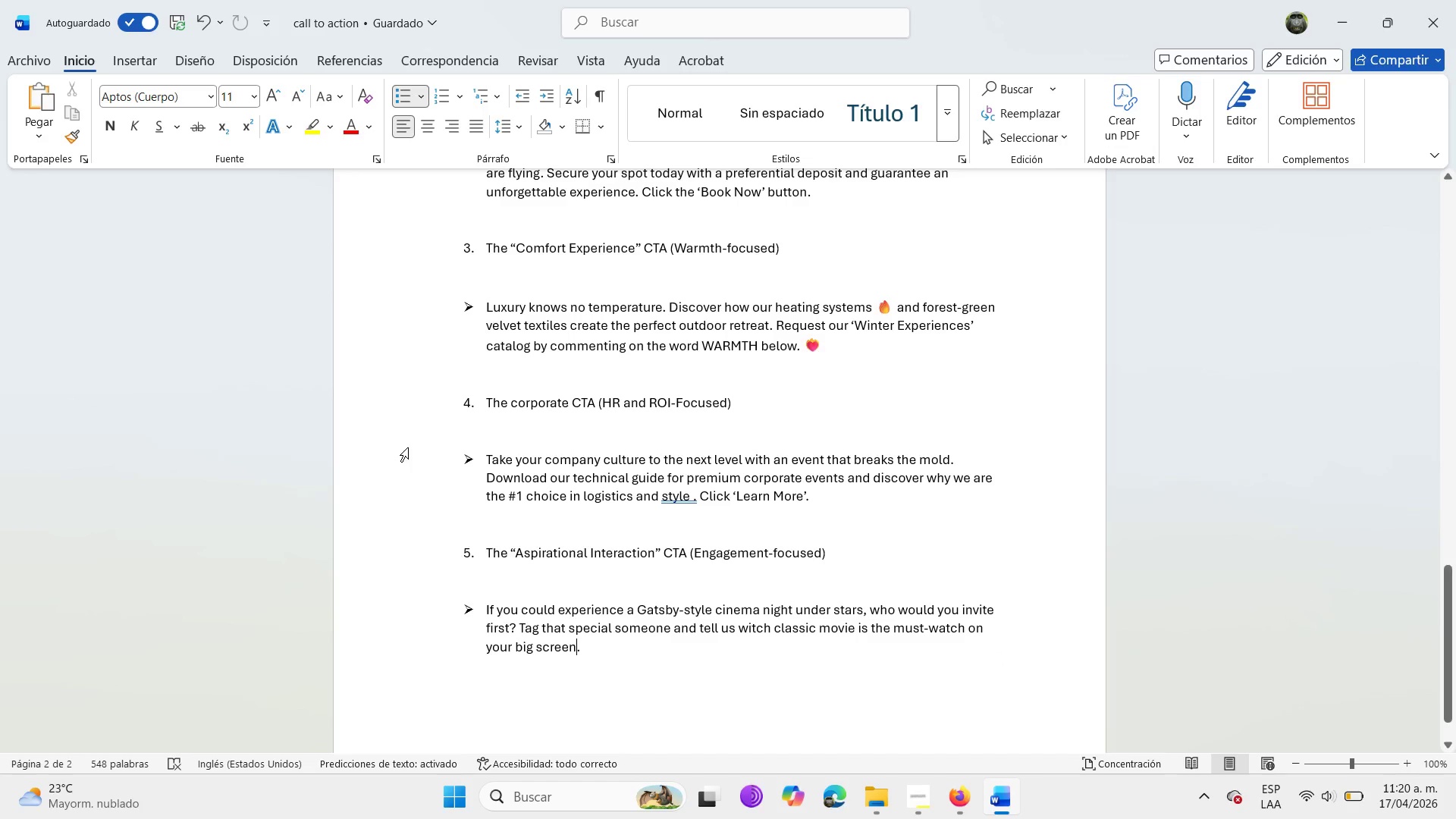 
key(Space)
 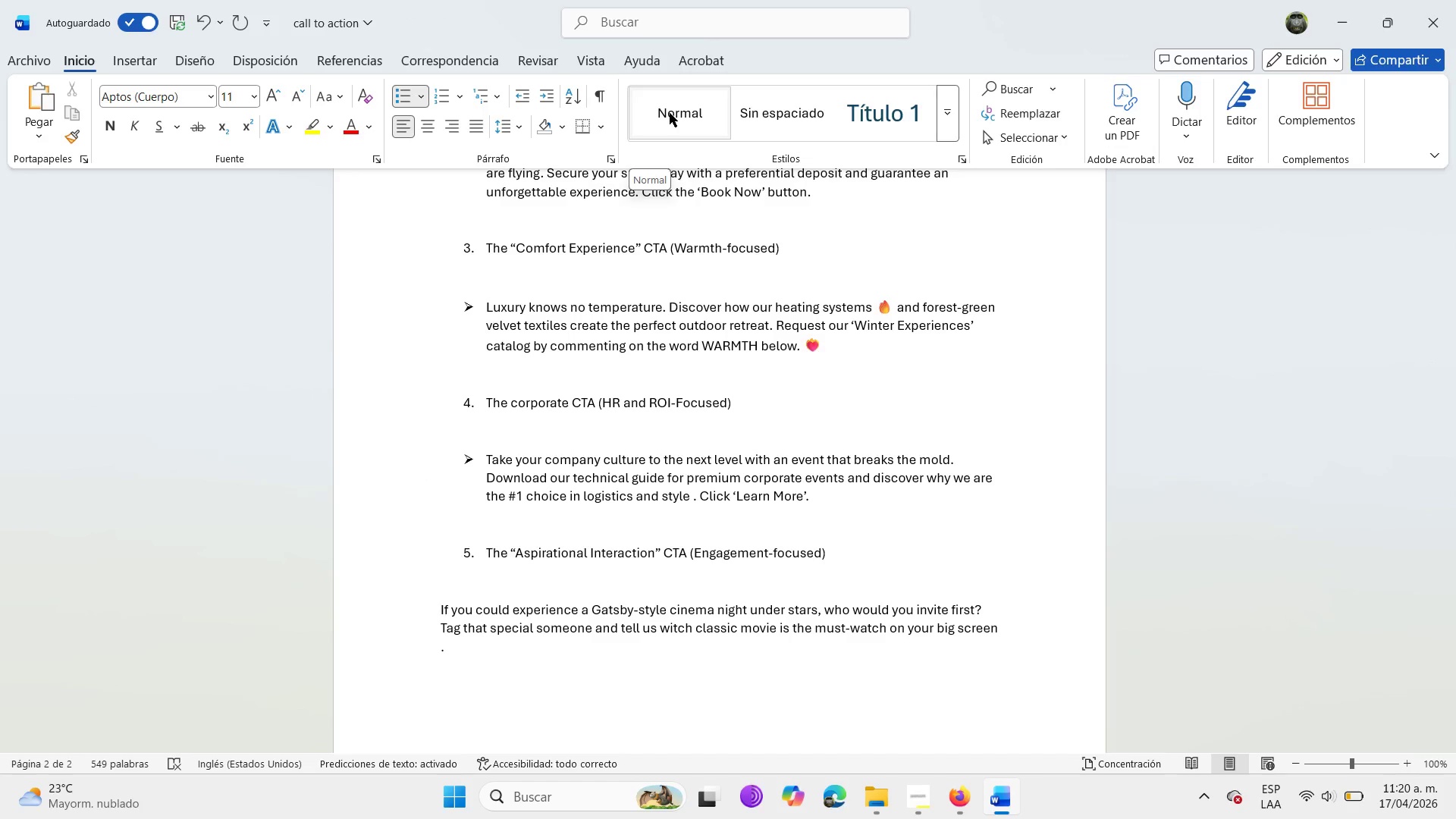 
key(Meta+Period)
 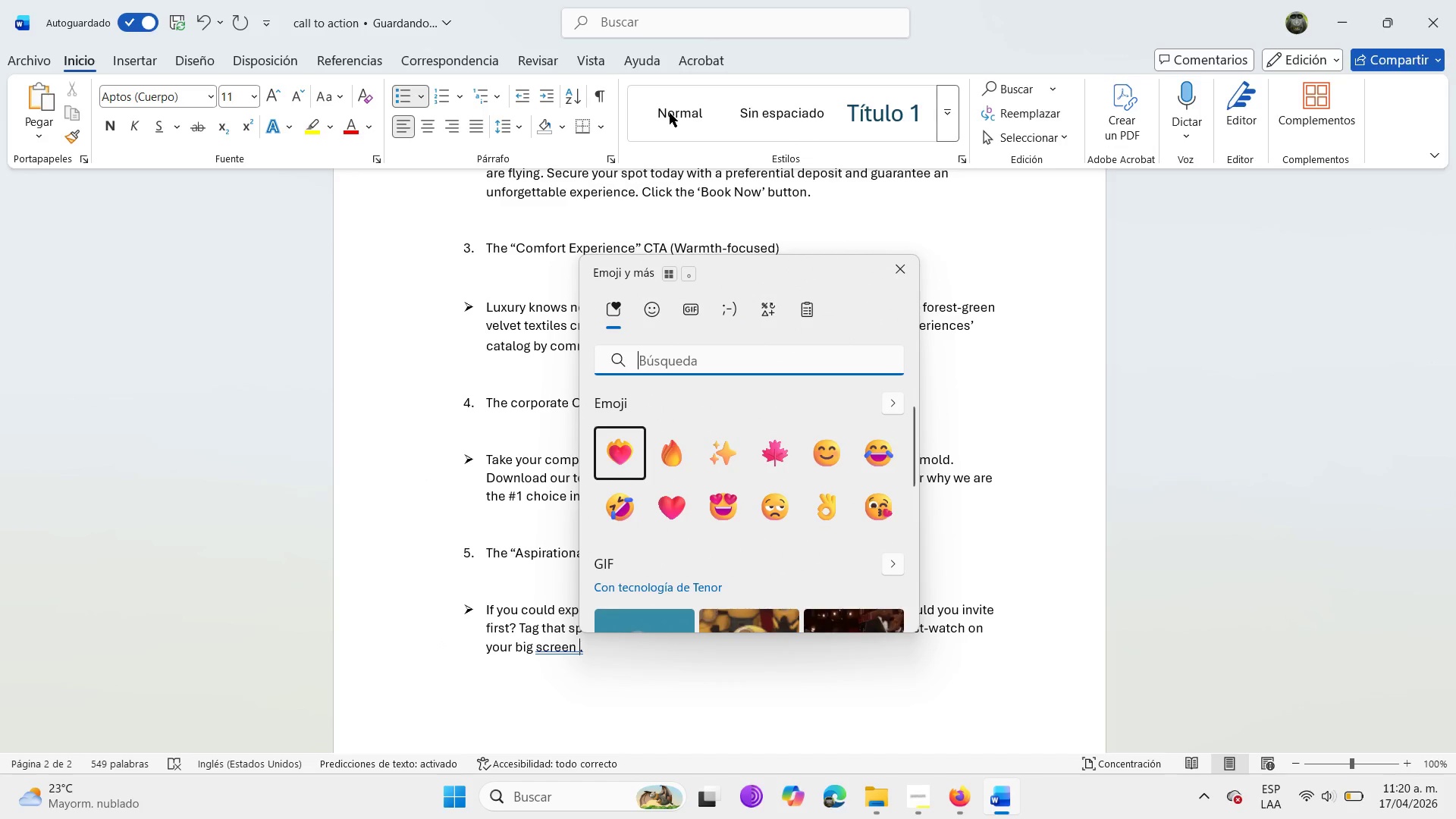 
type(classic movie )
 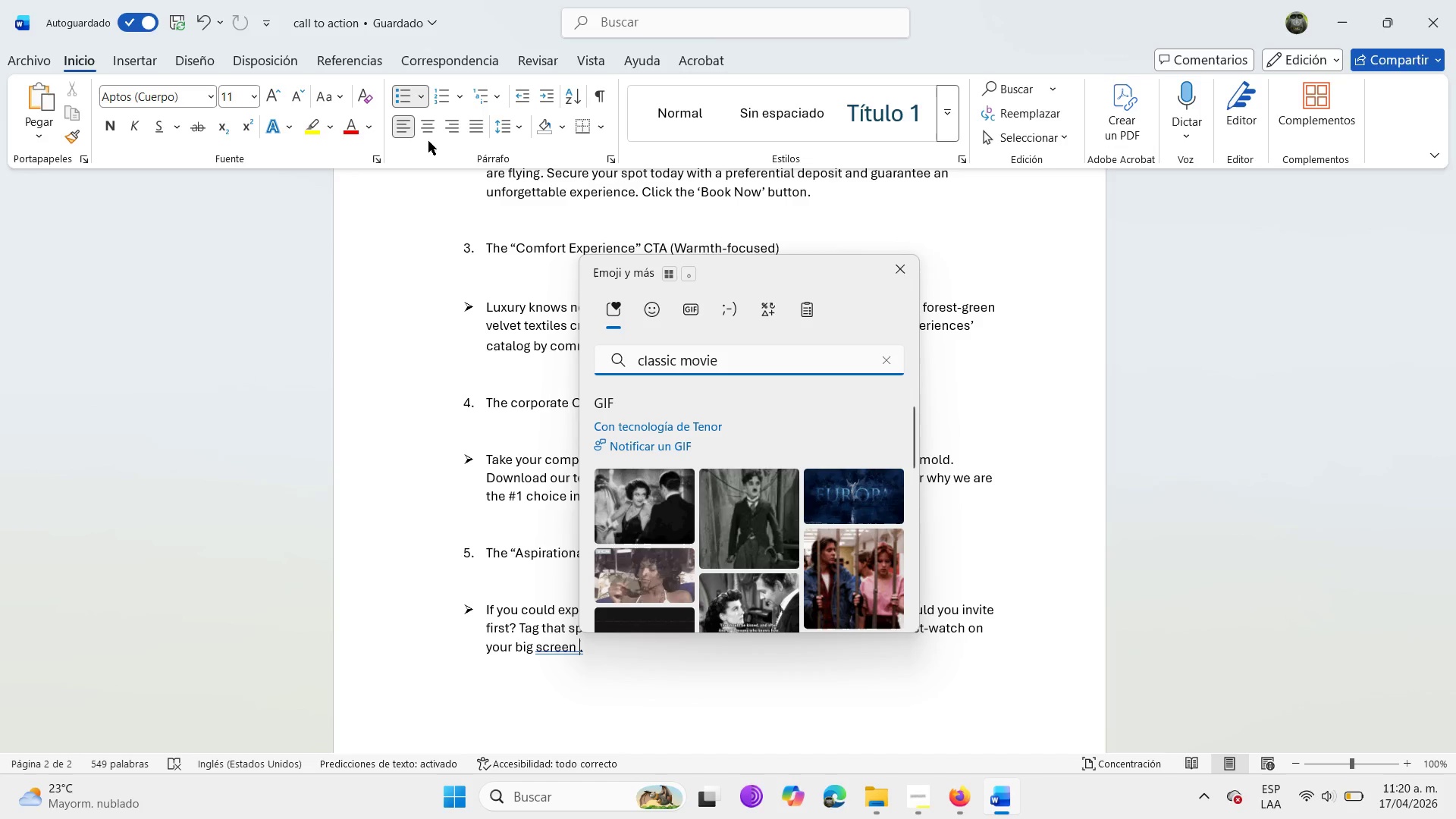 
wait(6.72)
 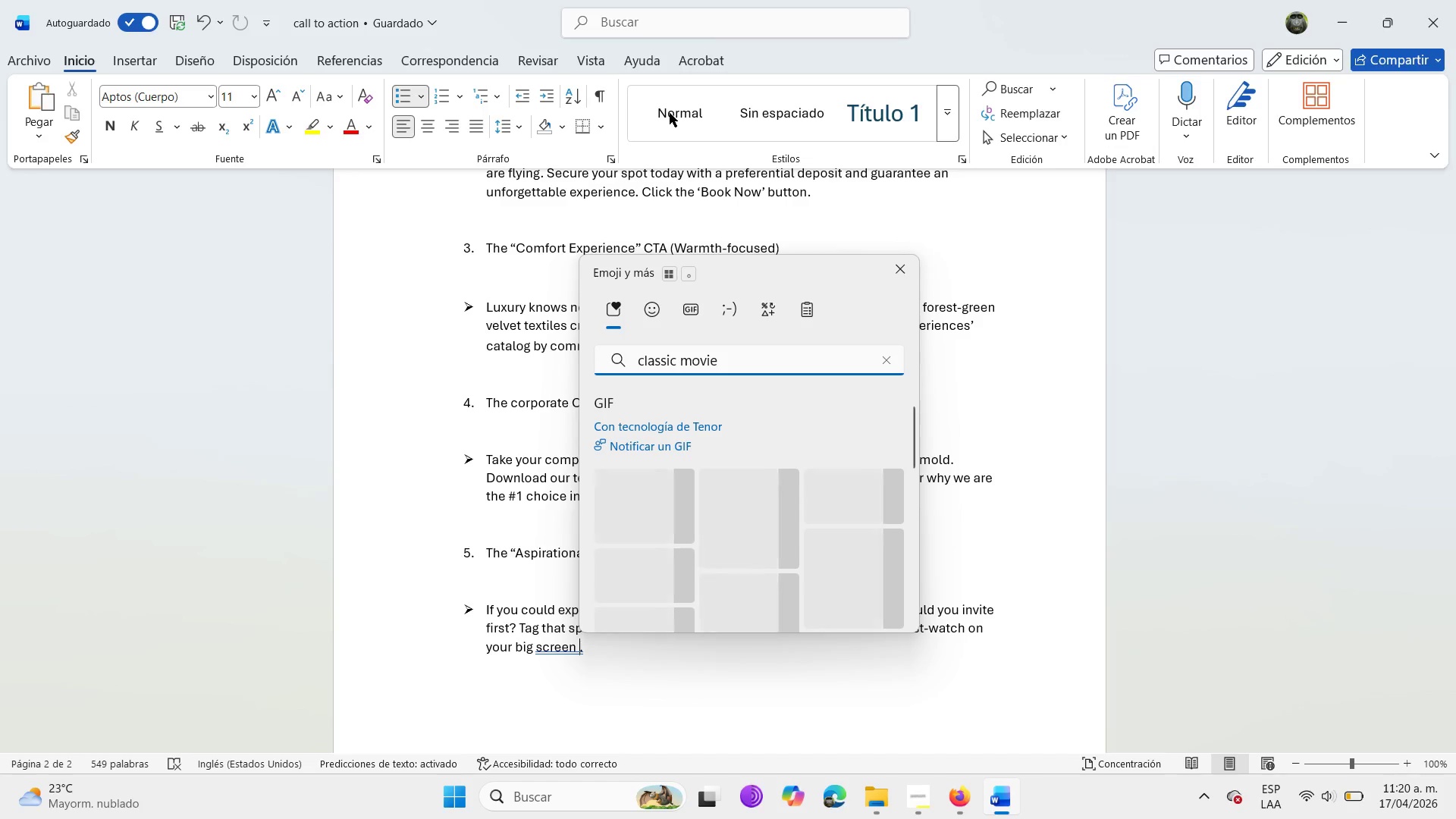 
scroll: coordinate [617, 505], scroll_direction: down, amount: 3.0
 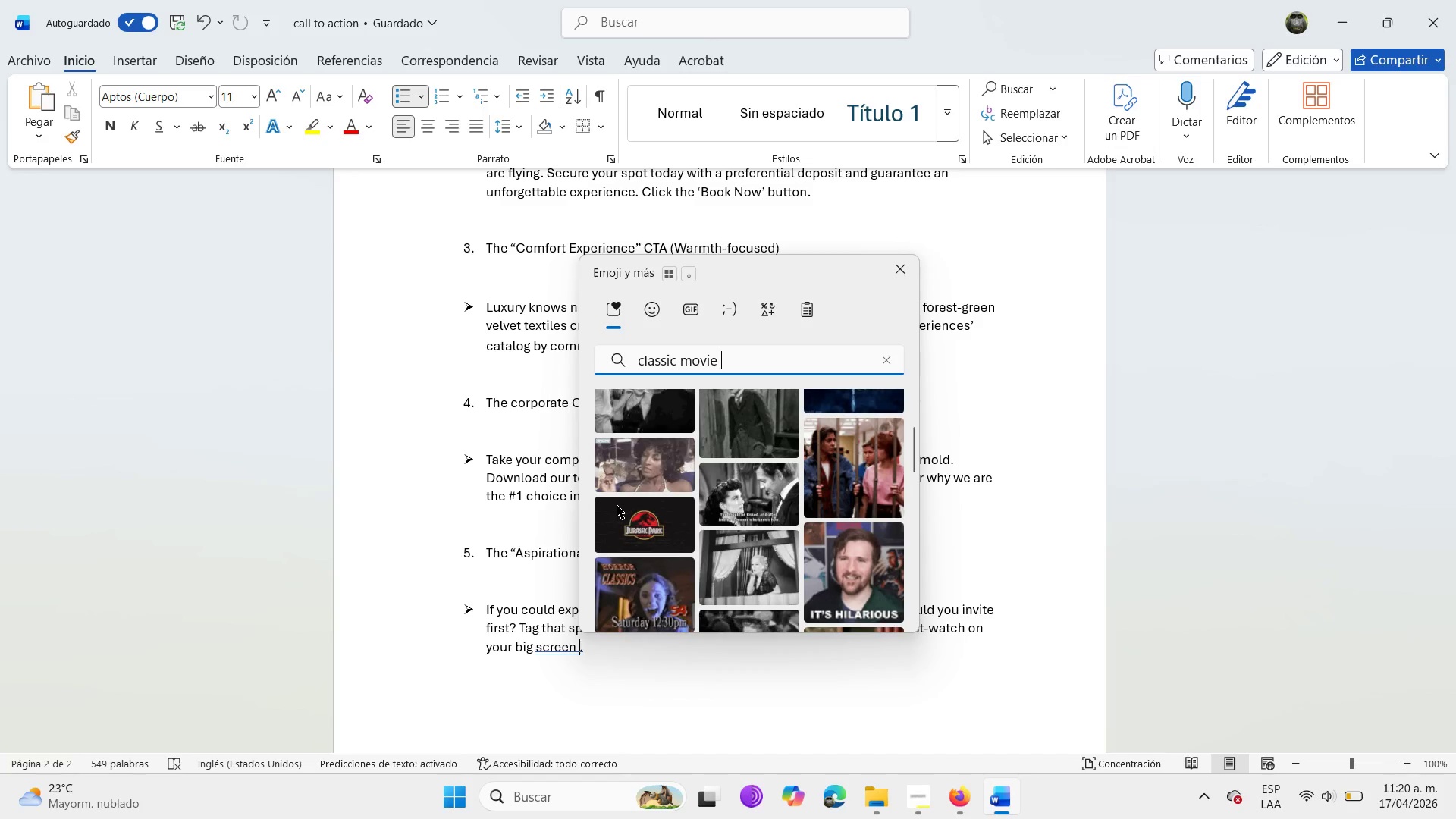 
scroll: coordinate [617, 505], scroll_direction: up, amount: 1.0
 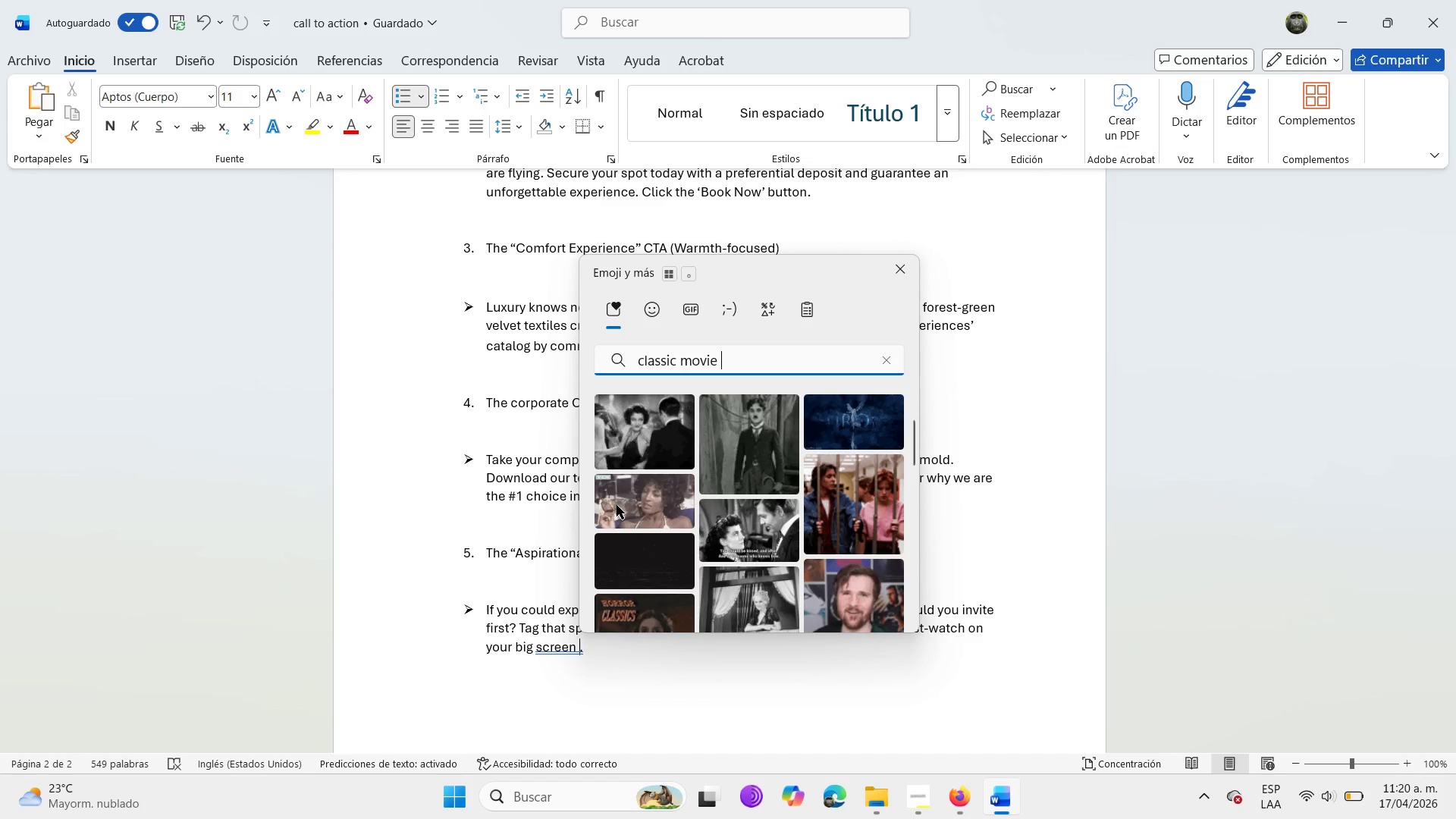 
wait(6.41)
 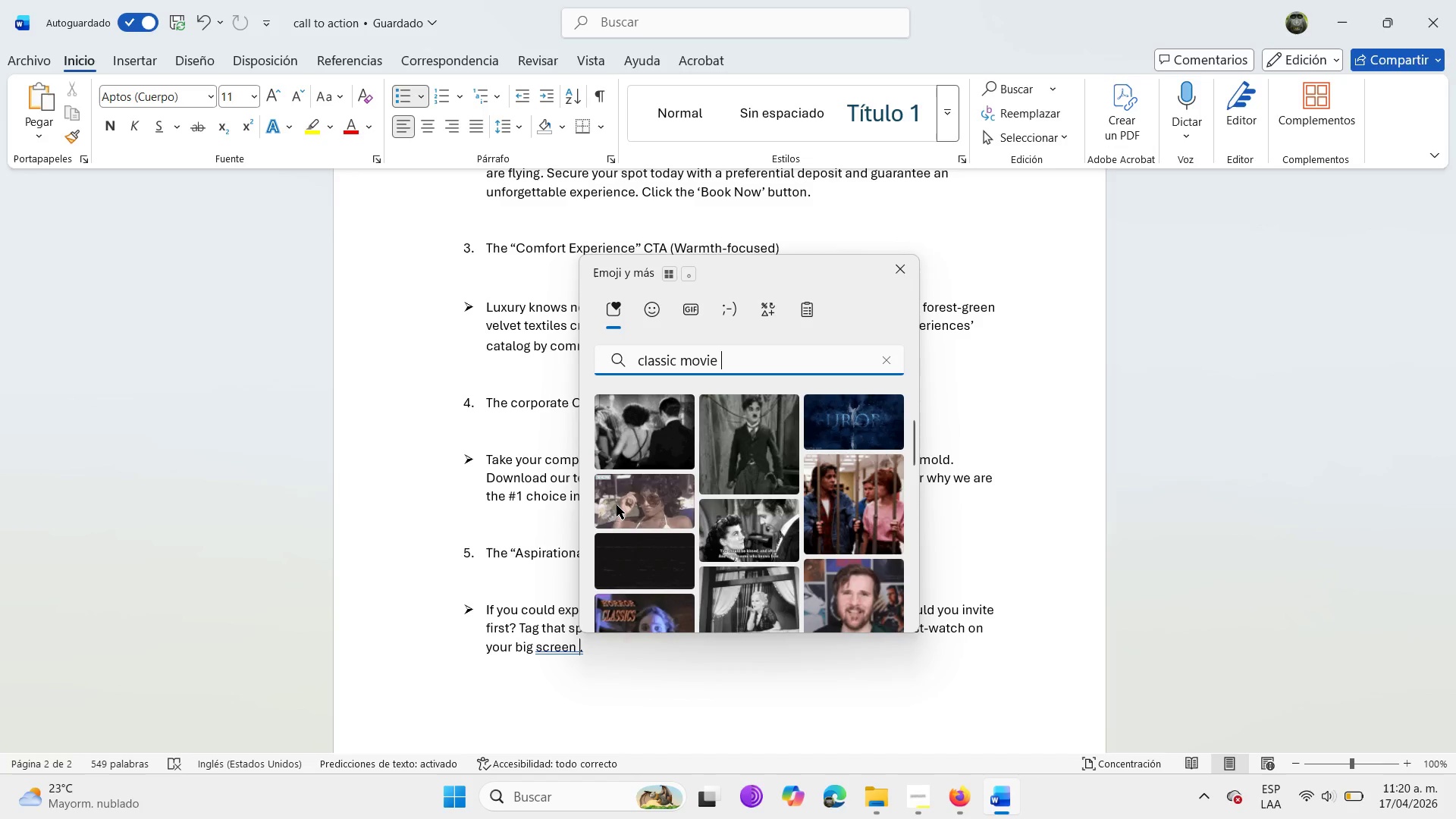 
left_click([648, 422])
 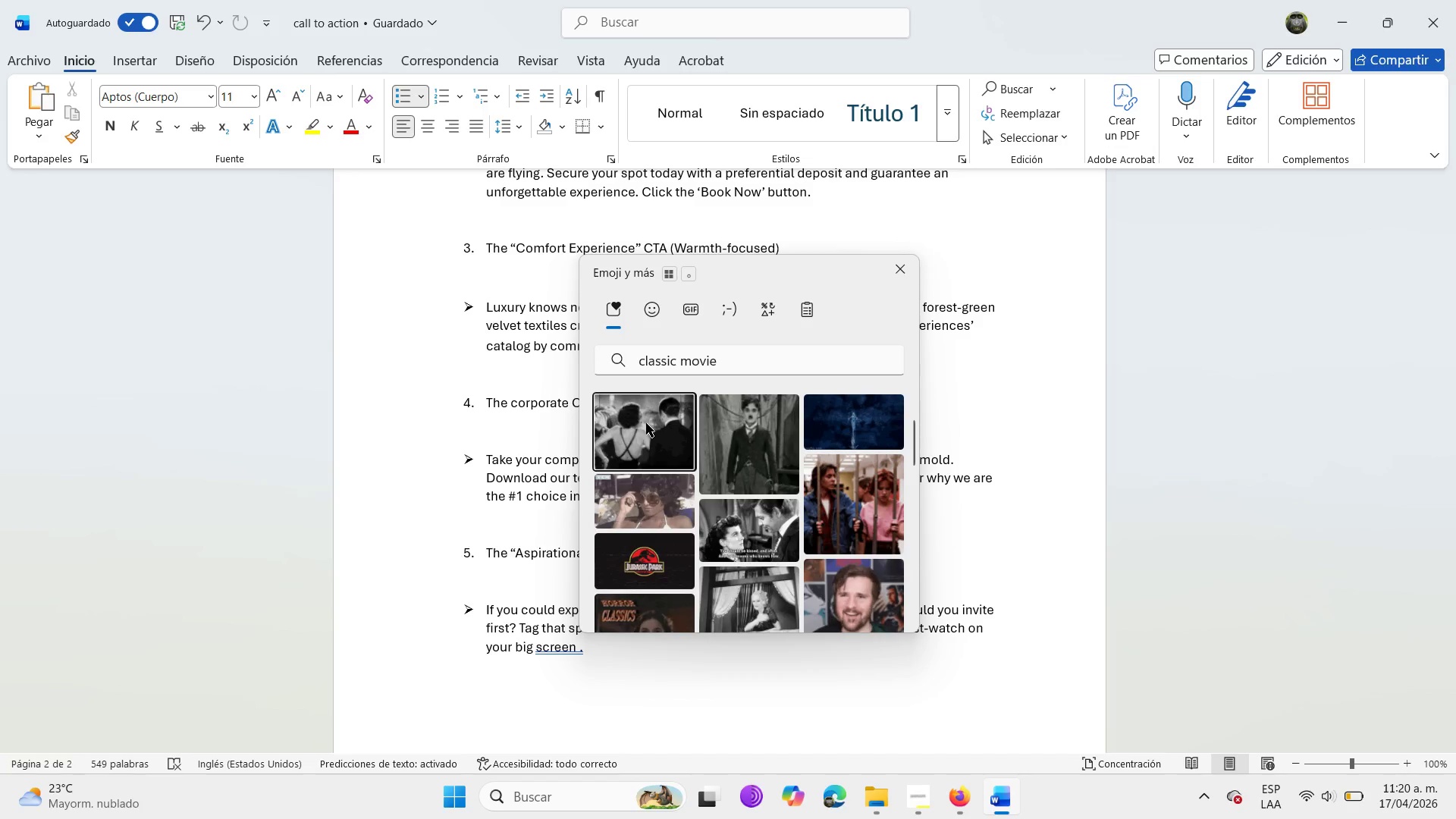 
key(Control+ControlLeft)
 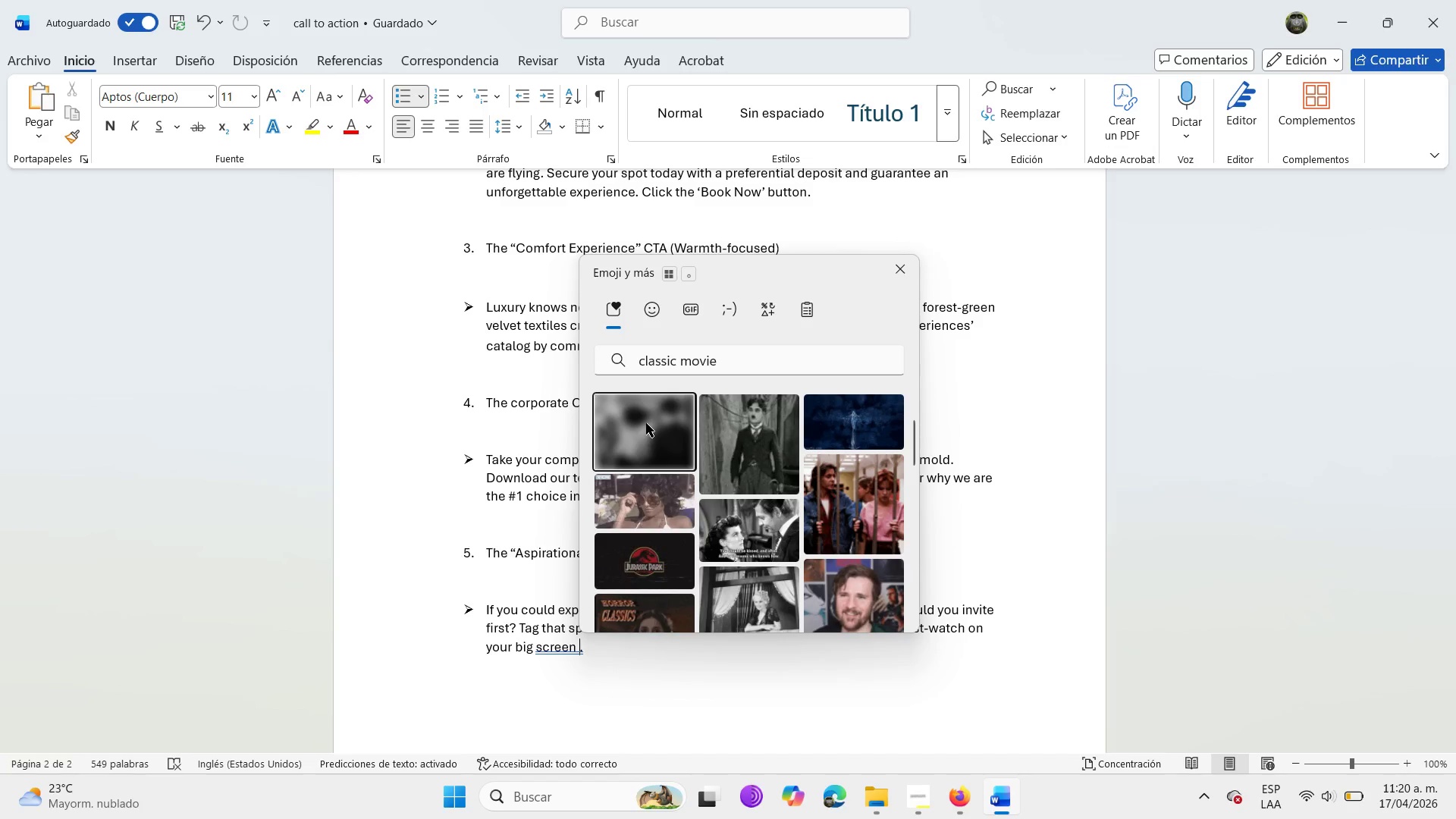 
left_click([648, 513])
 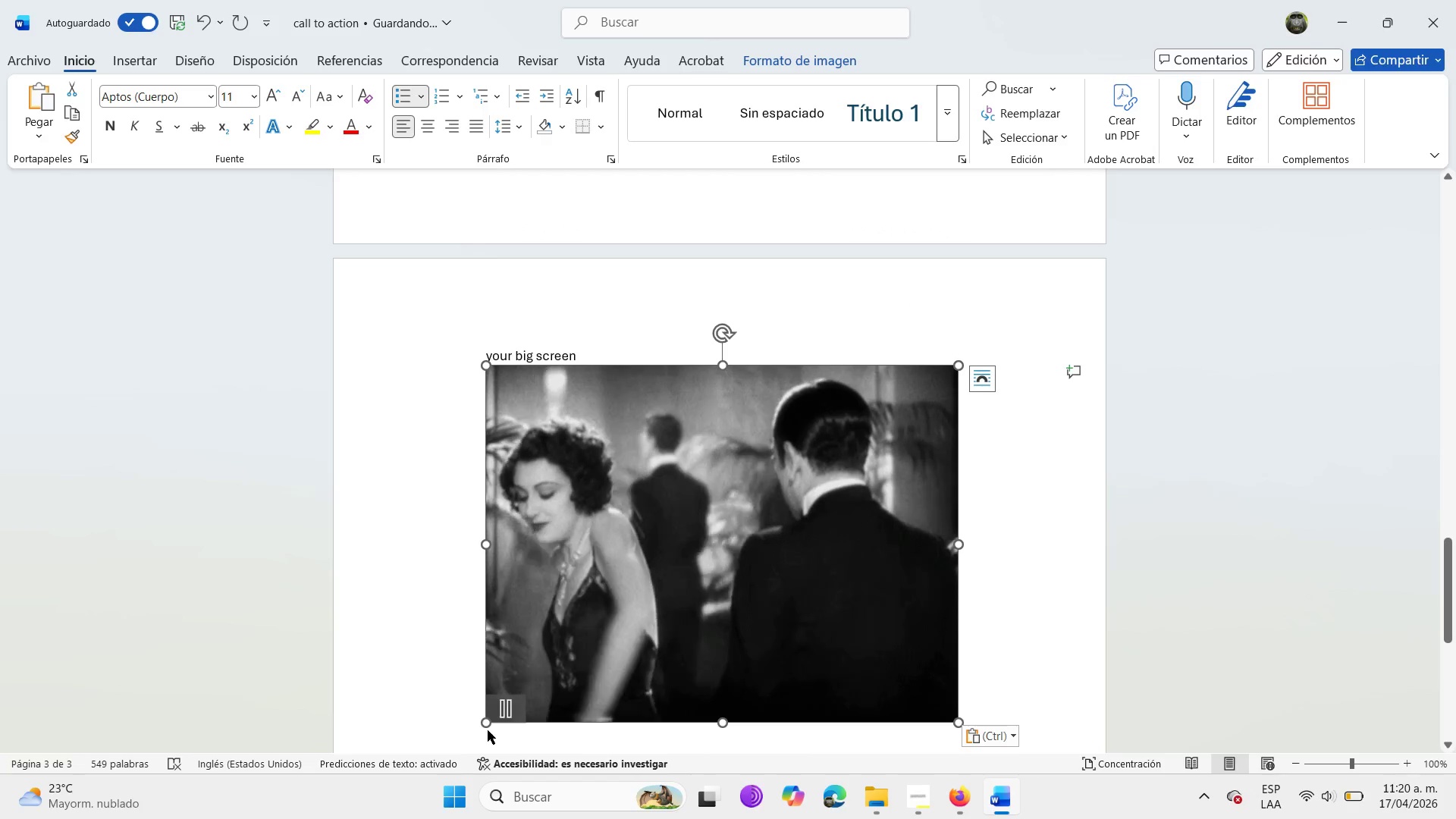 
left_click_drag(start_coordinate=[485, 720], to_coordinate=[877, 262])
 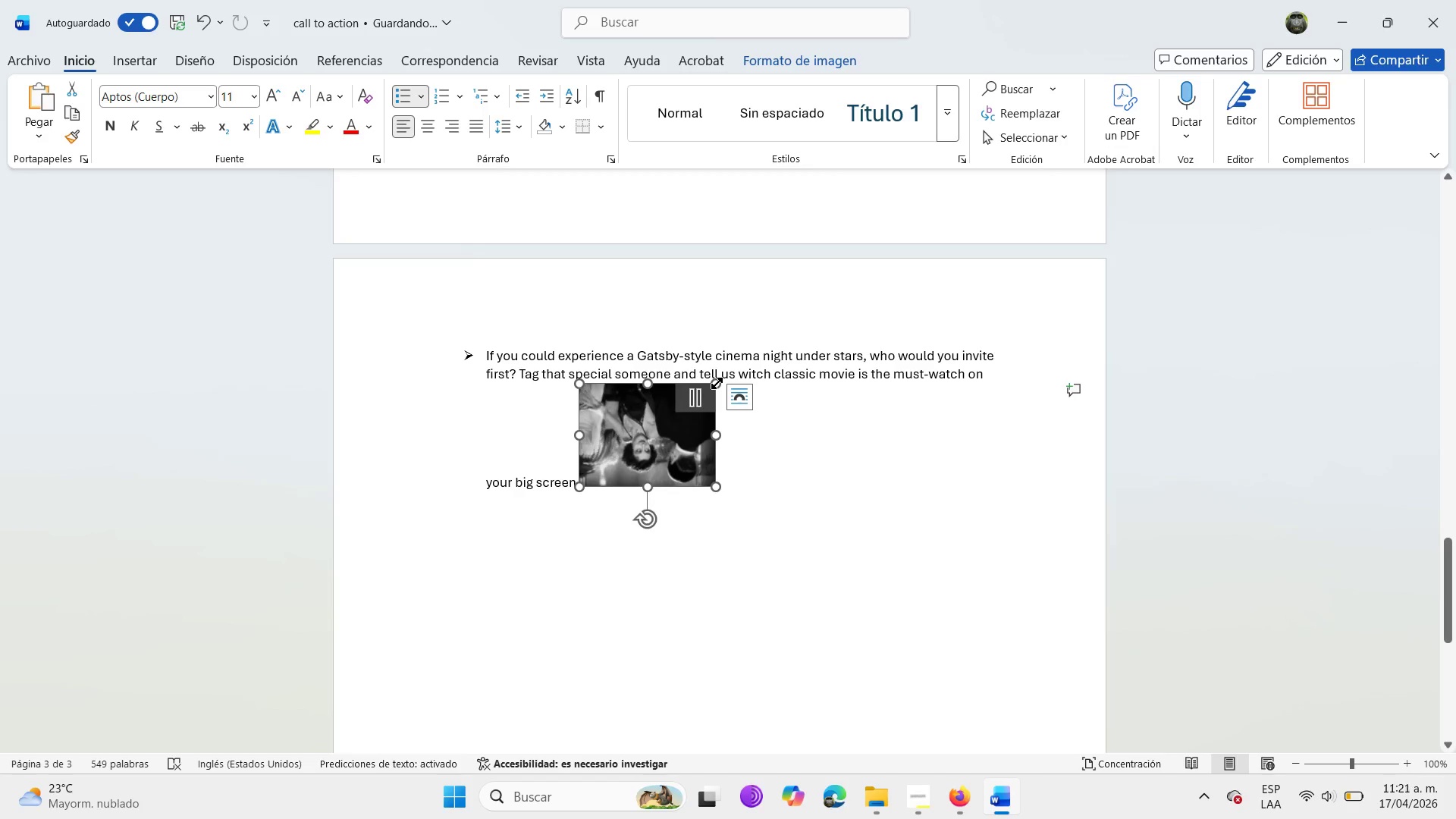 
left_click_drag(start_coordinate=[717, 383], to_coordinate=[661, 442])
 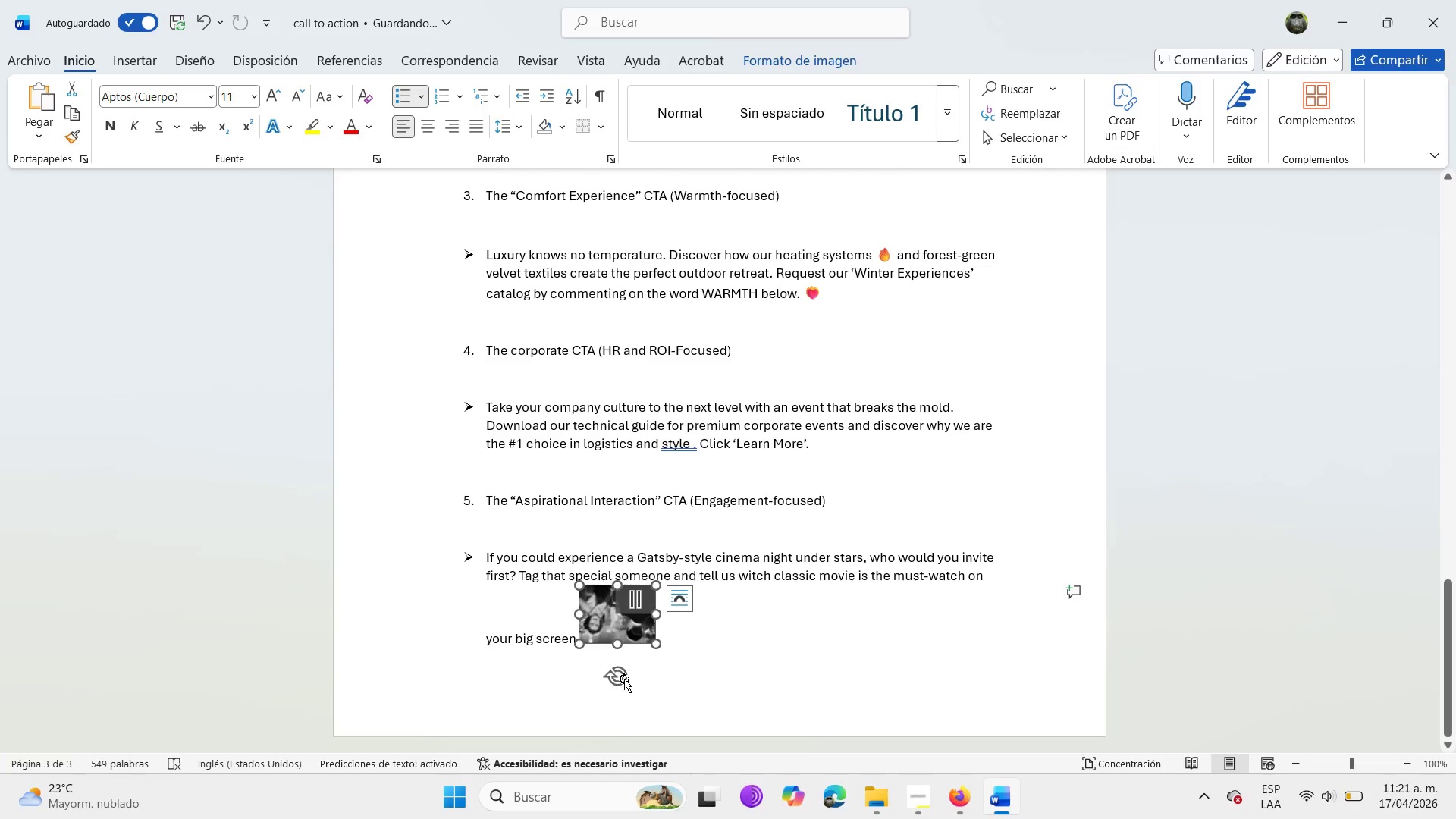 
left_click_drag(start_coordinate=[624, 679], to_coordinate=[624, 557])
 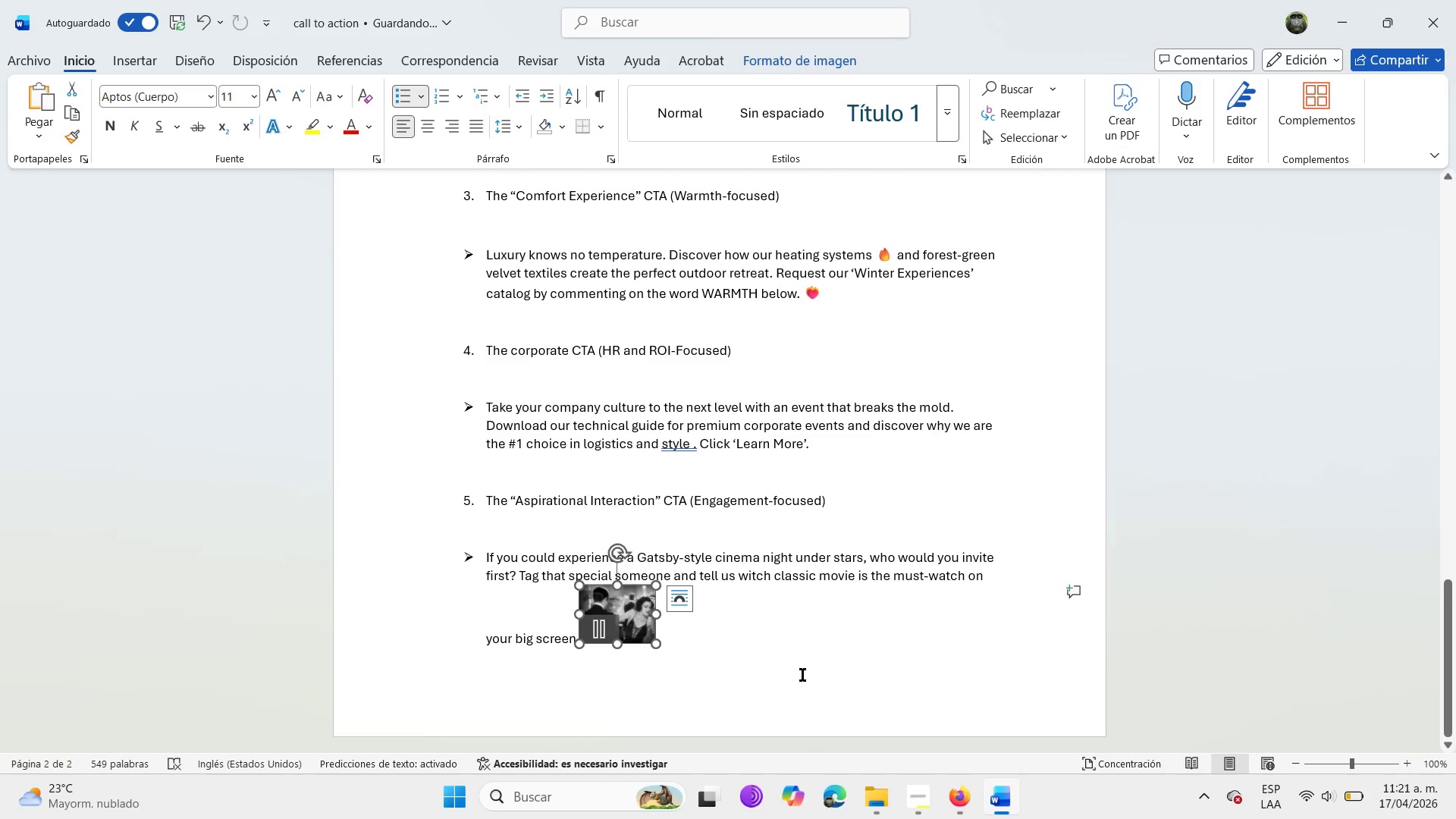 
left_click([795, 658])
 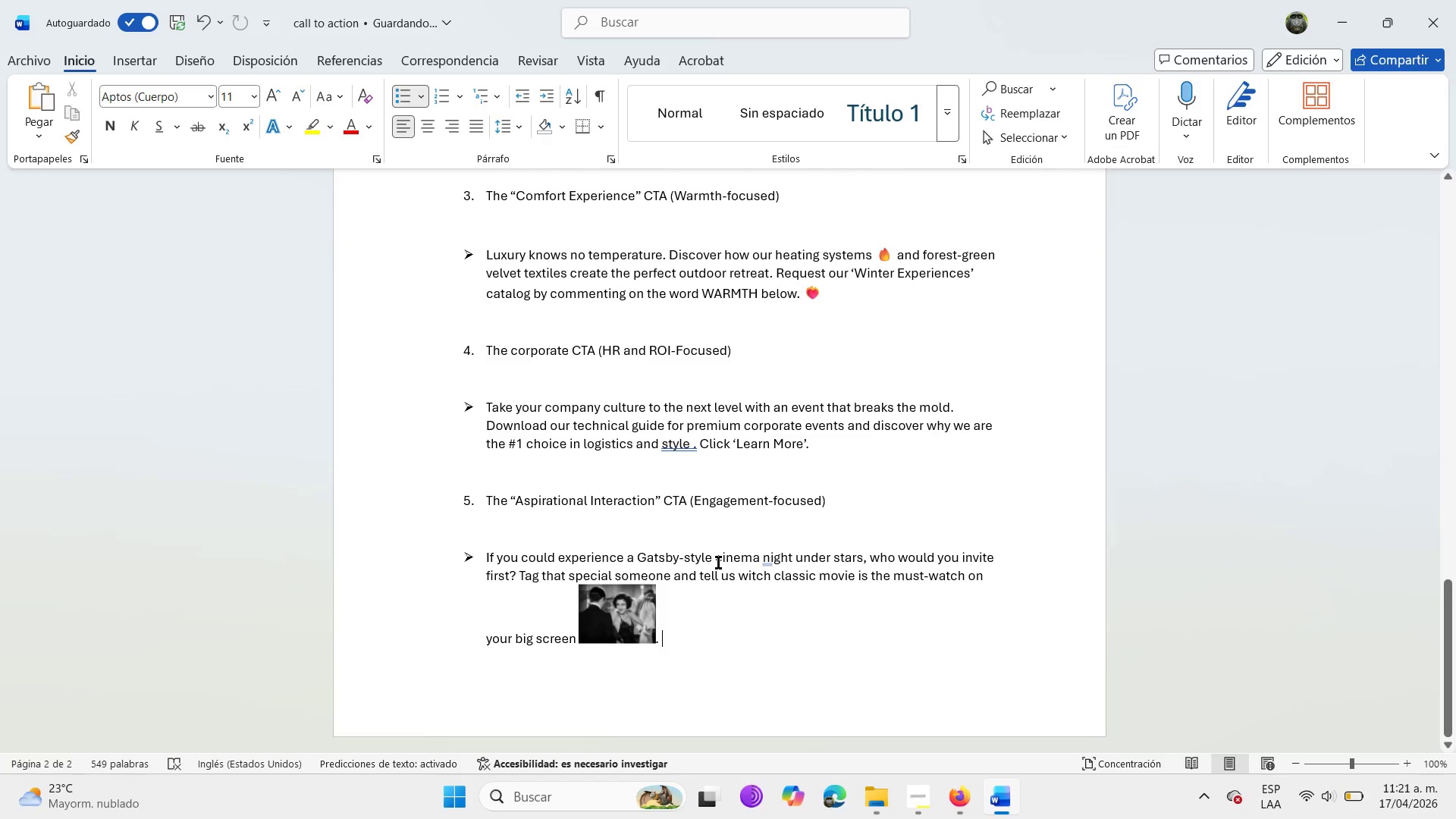 
left_click([712, 559])
 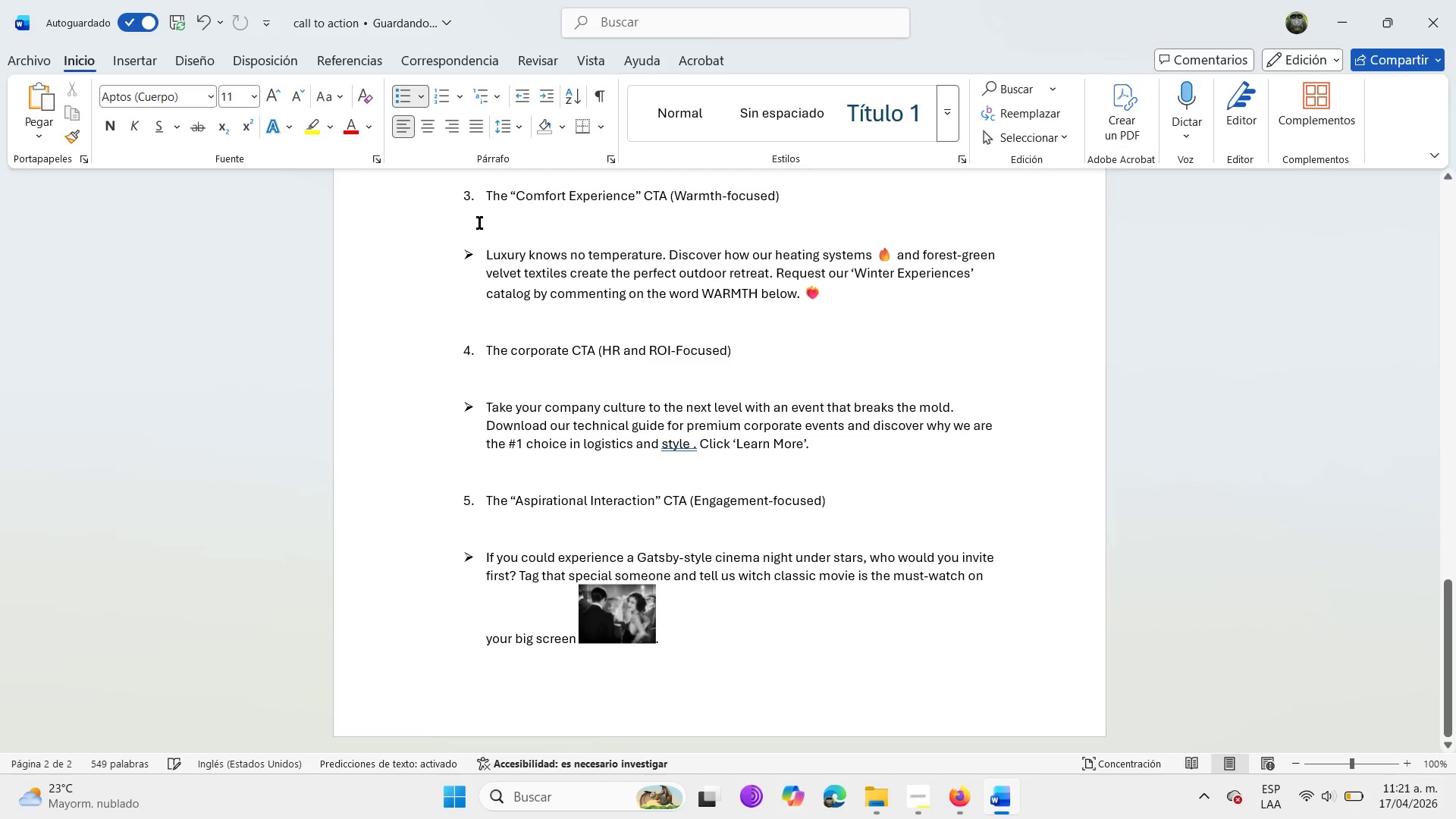 
key(Space)
 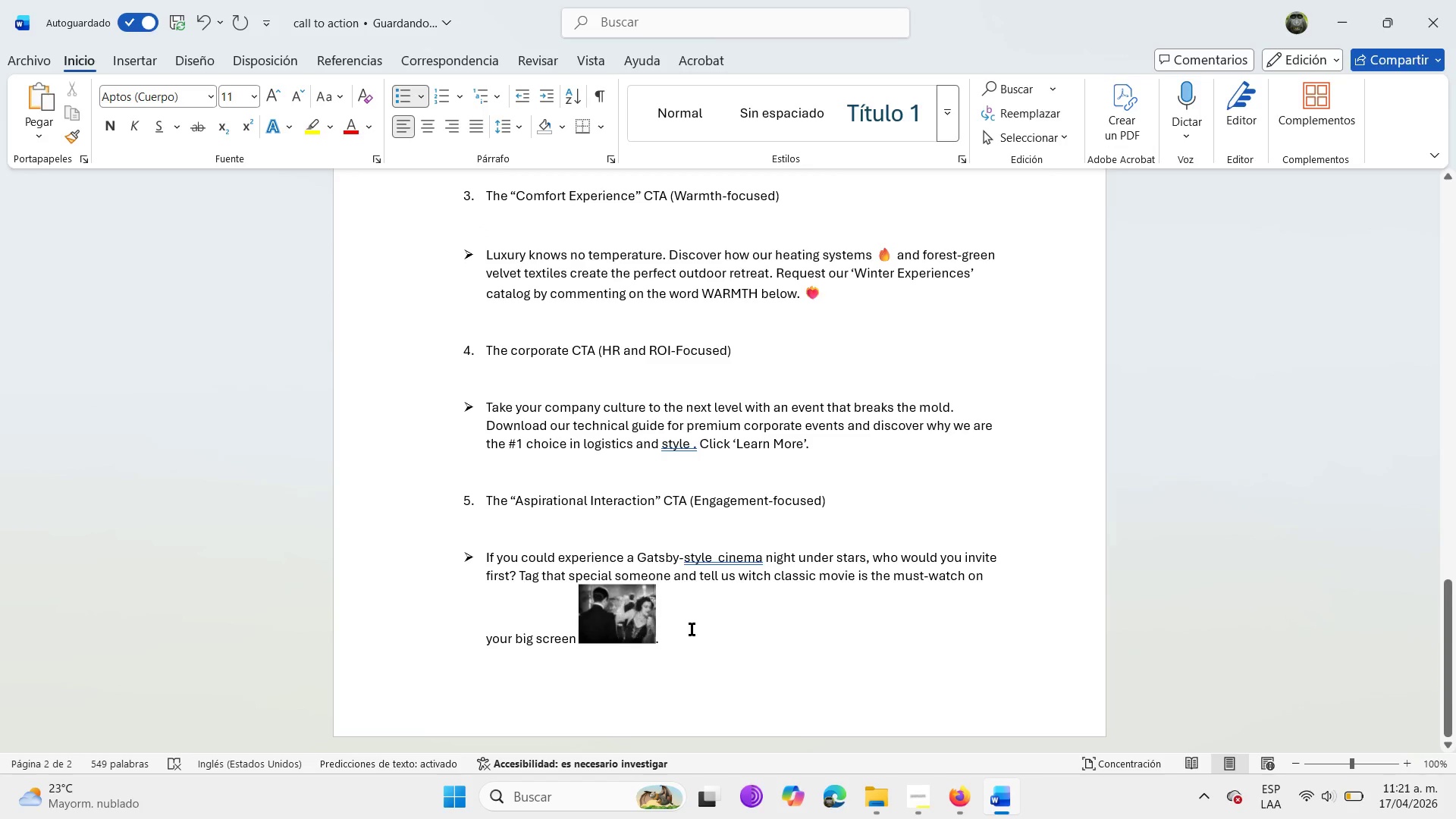 
key(Meta+Period)
 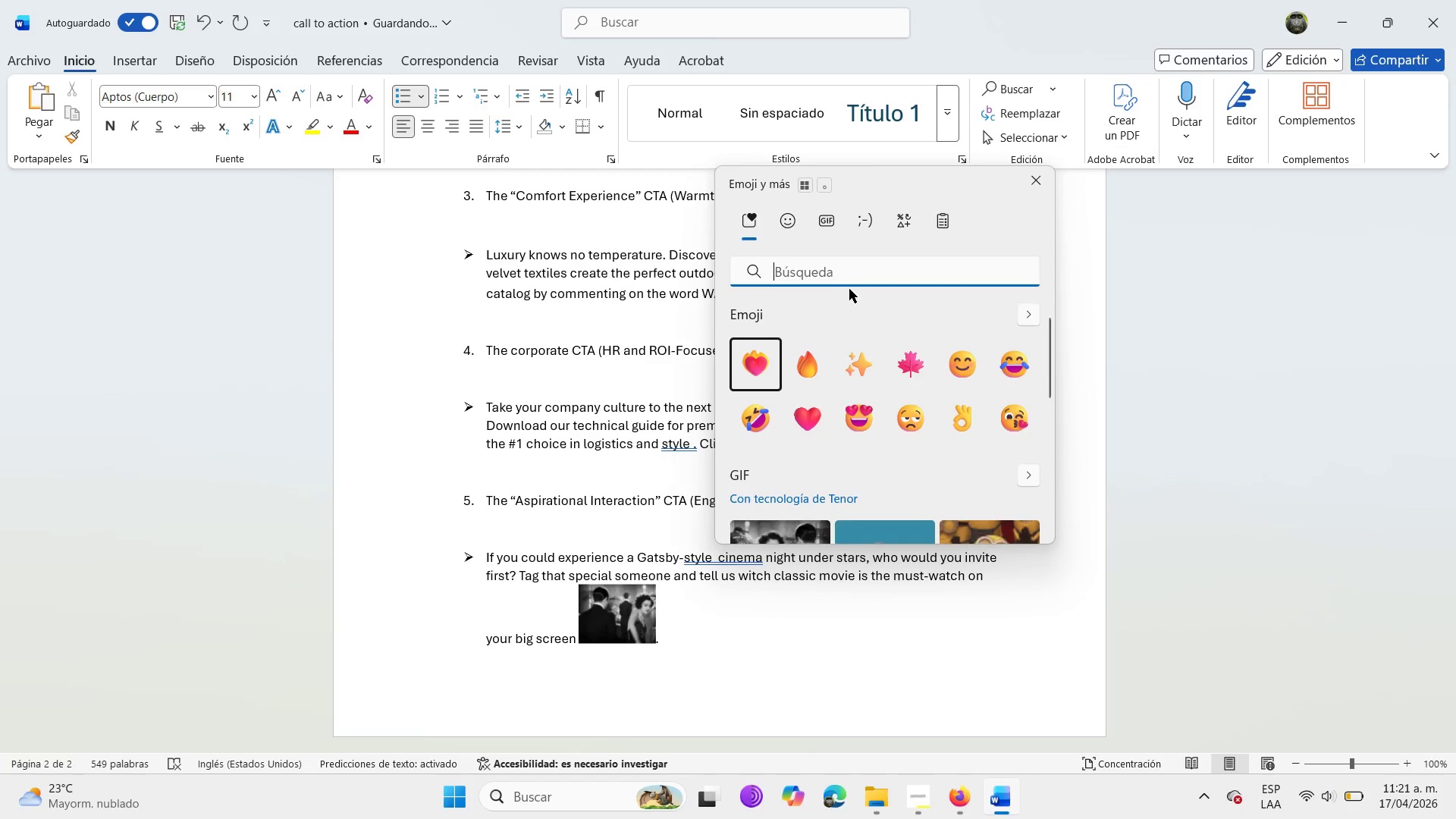 
left_click([836, 277])
 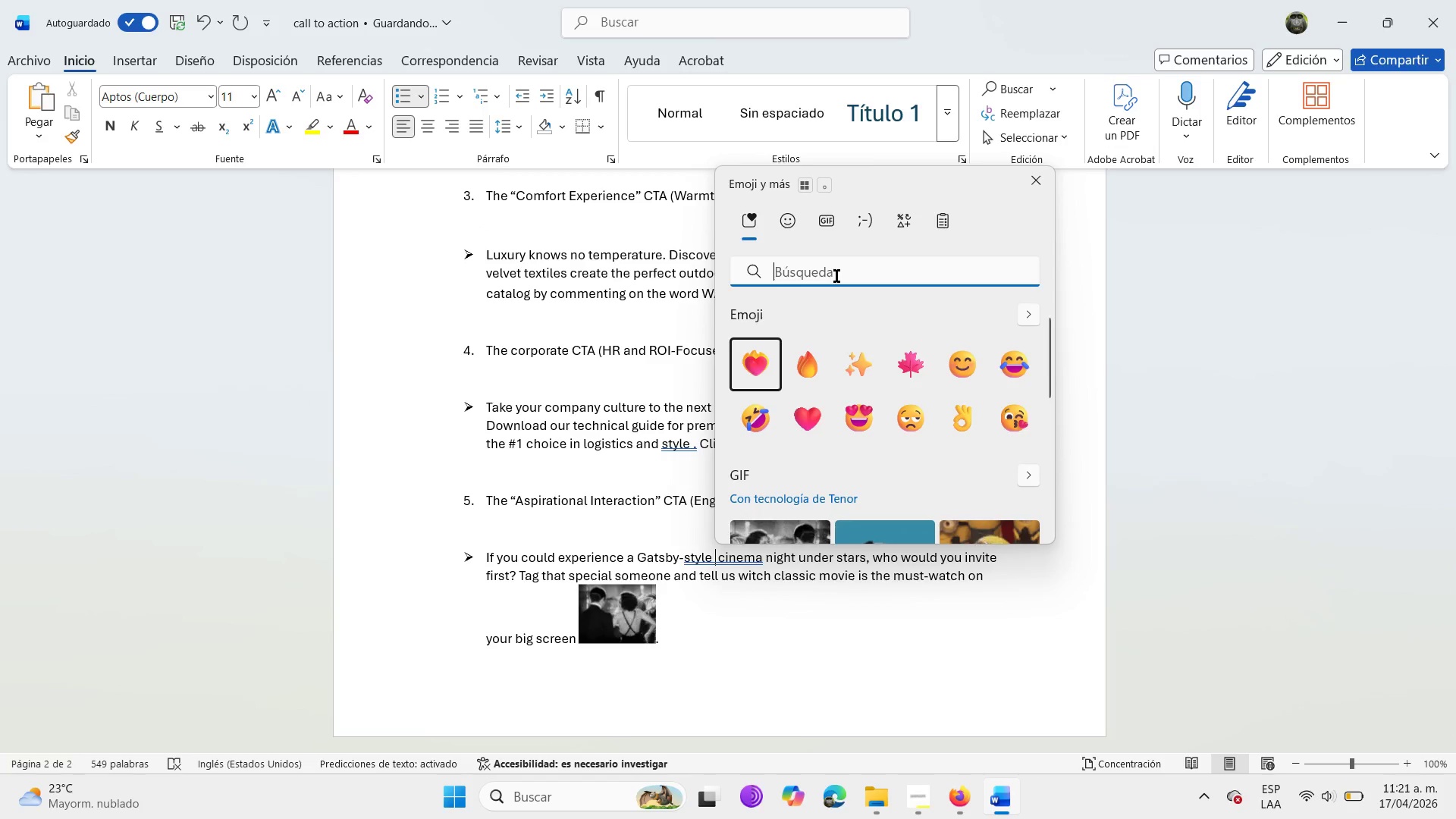 
type(gatsby)
 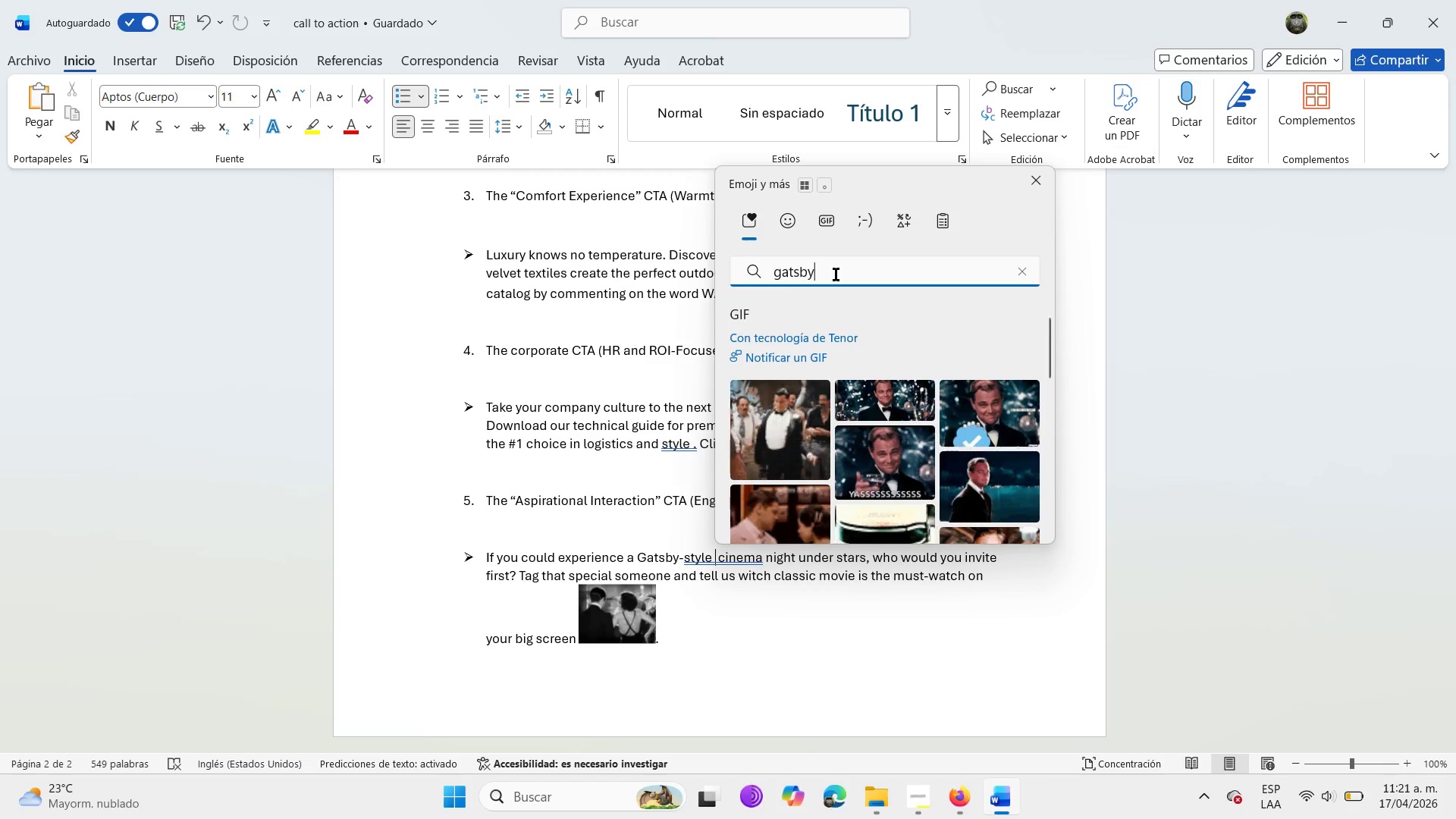 
wait(8.56)
 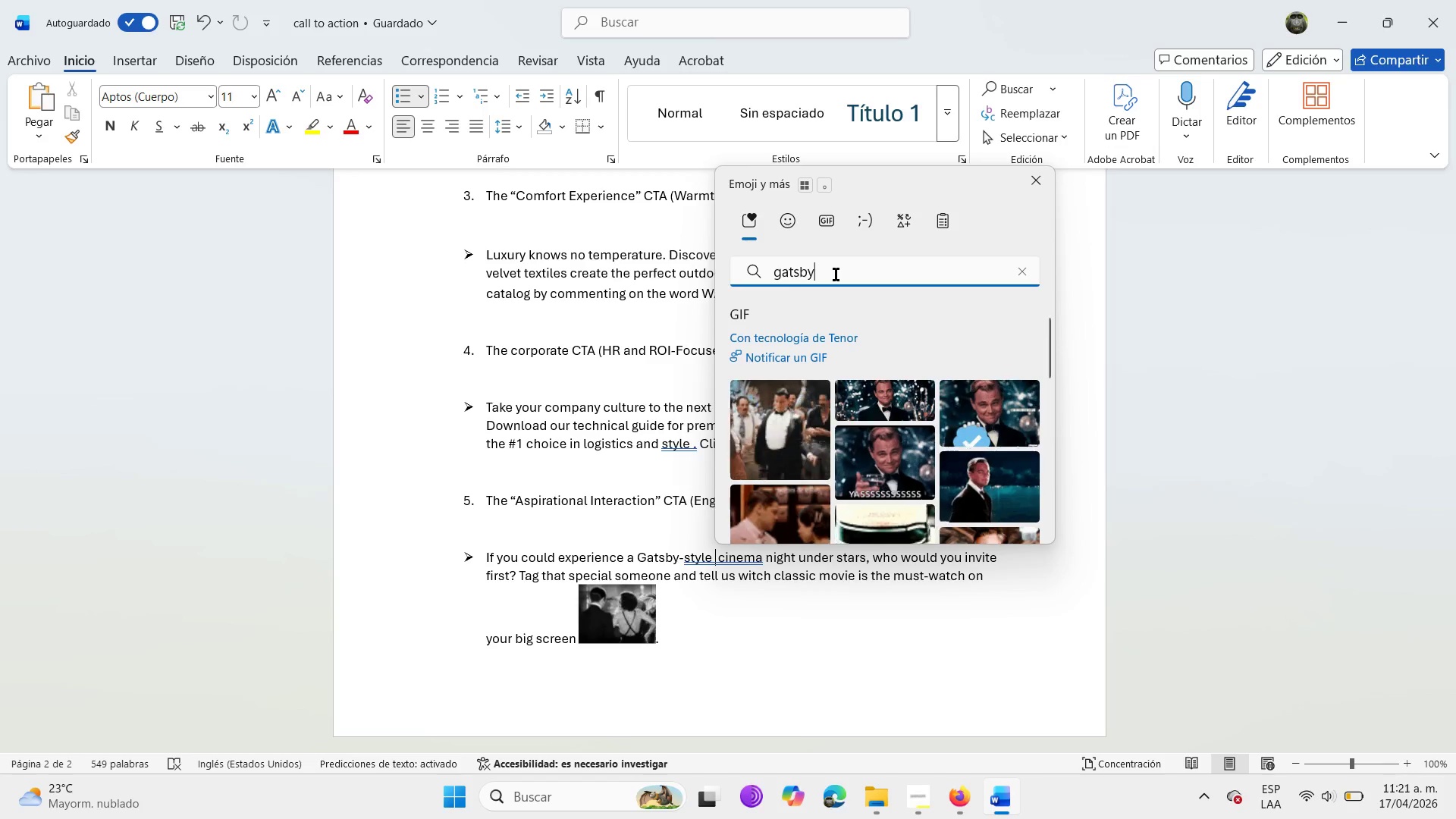 
scroll: coordinate [834, 450], scroll_direction: down, amount: 6.0
 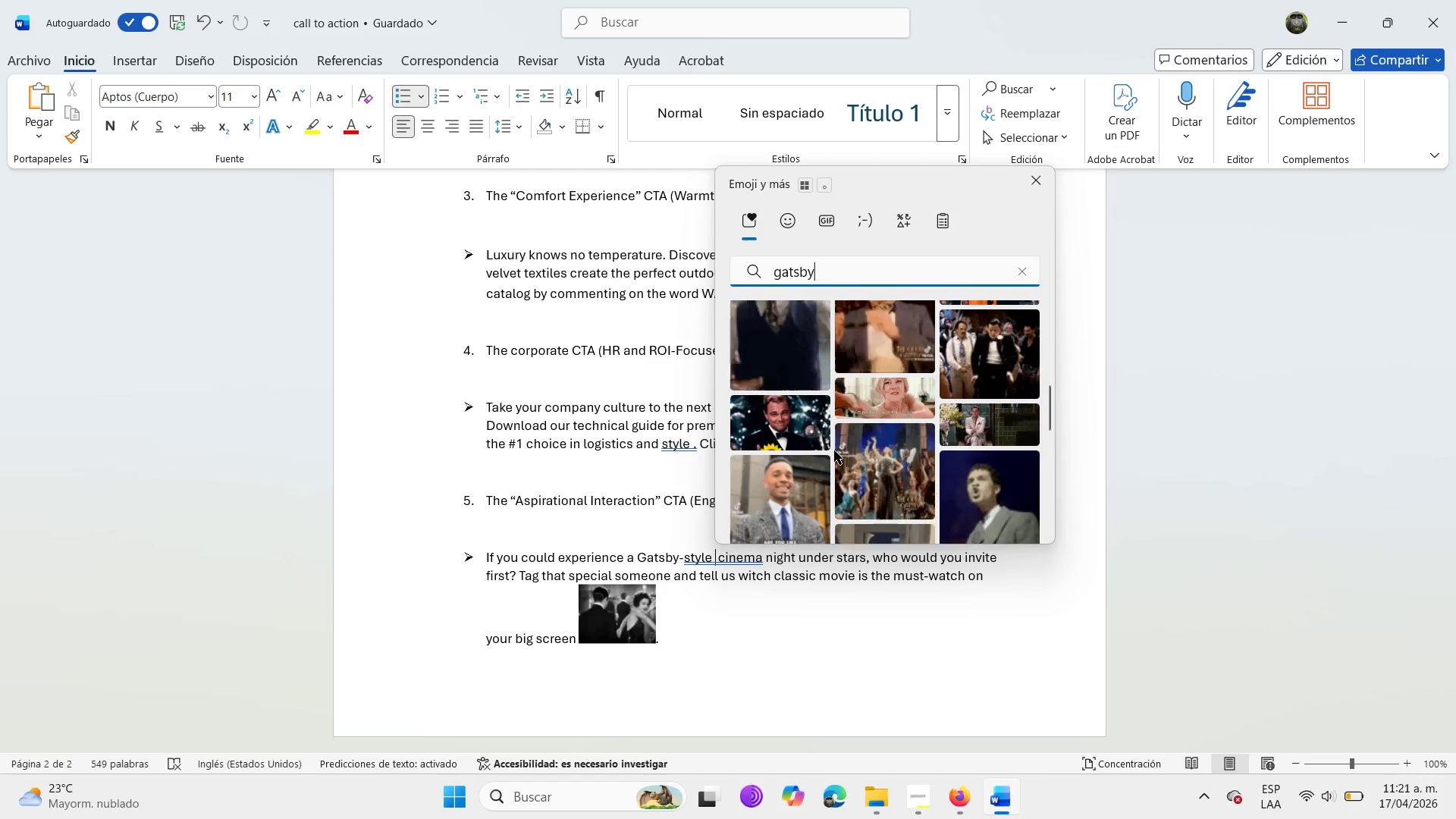 
scroll: coordinate [824, 446], scroll_direction: up, amount: 7.0
 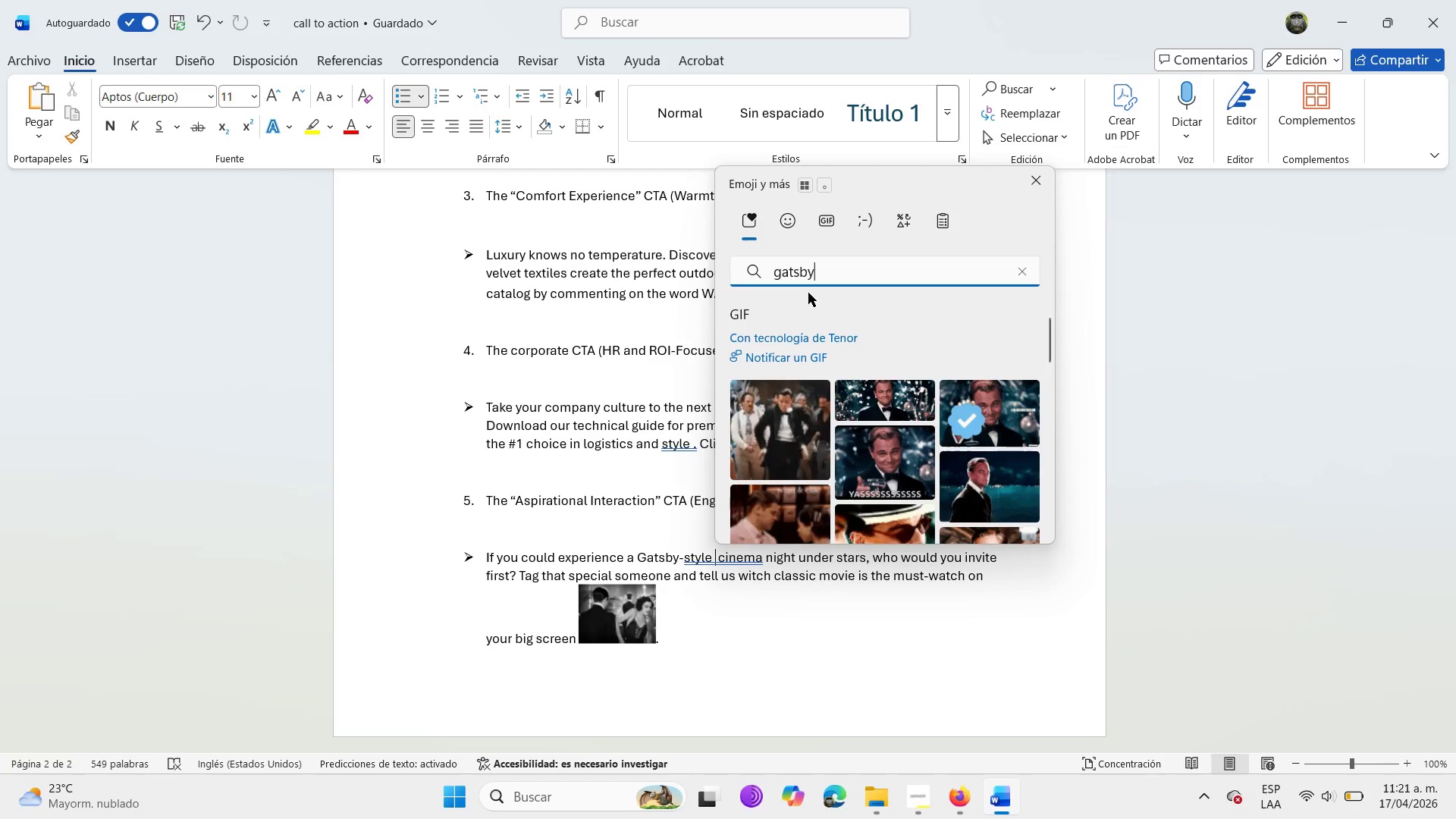 
wait(16.14)
 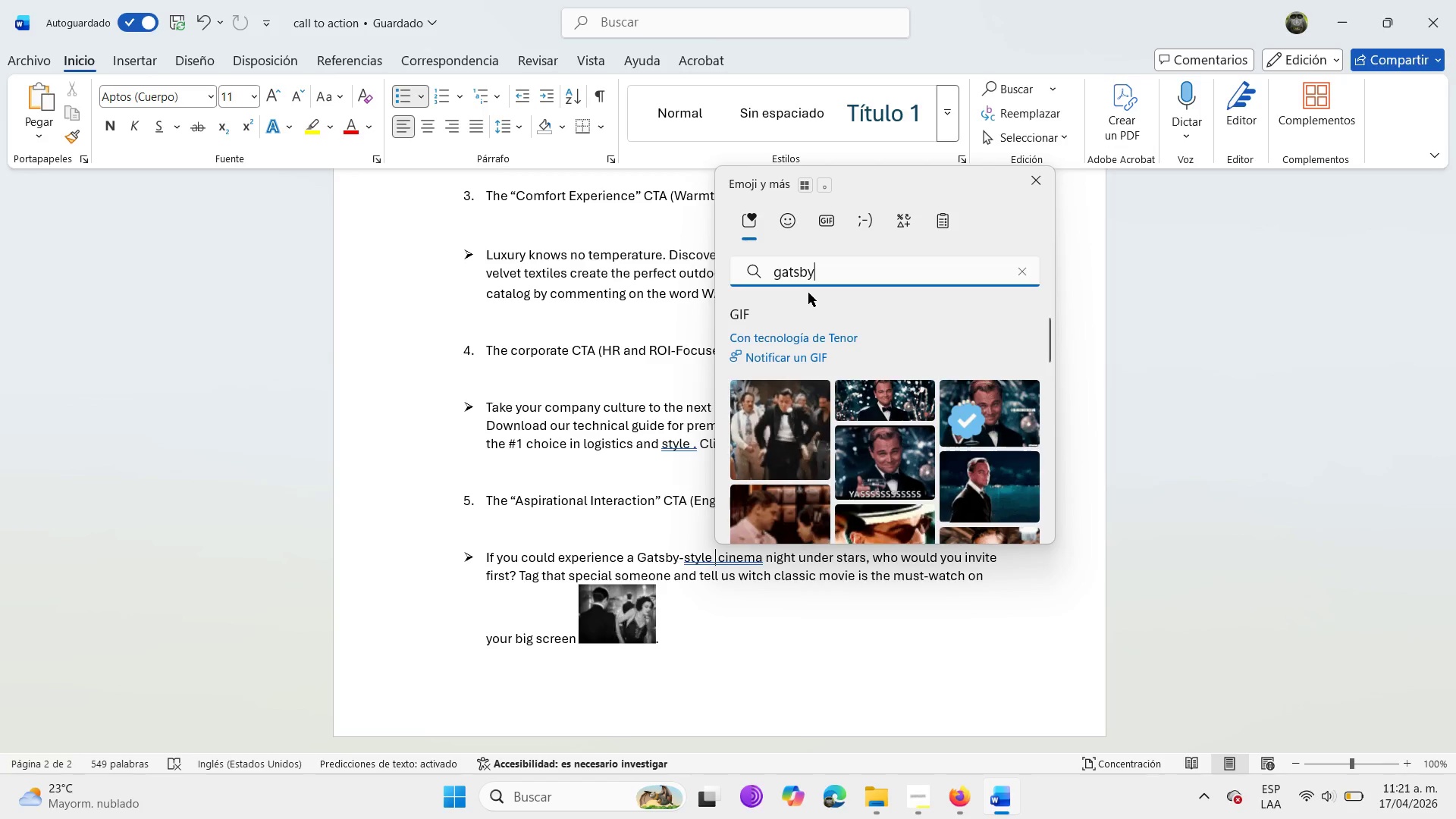 
type( leonardo)
 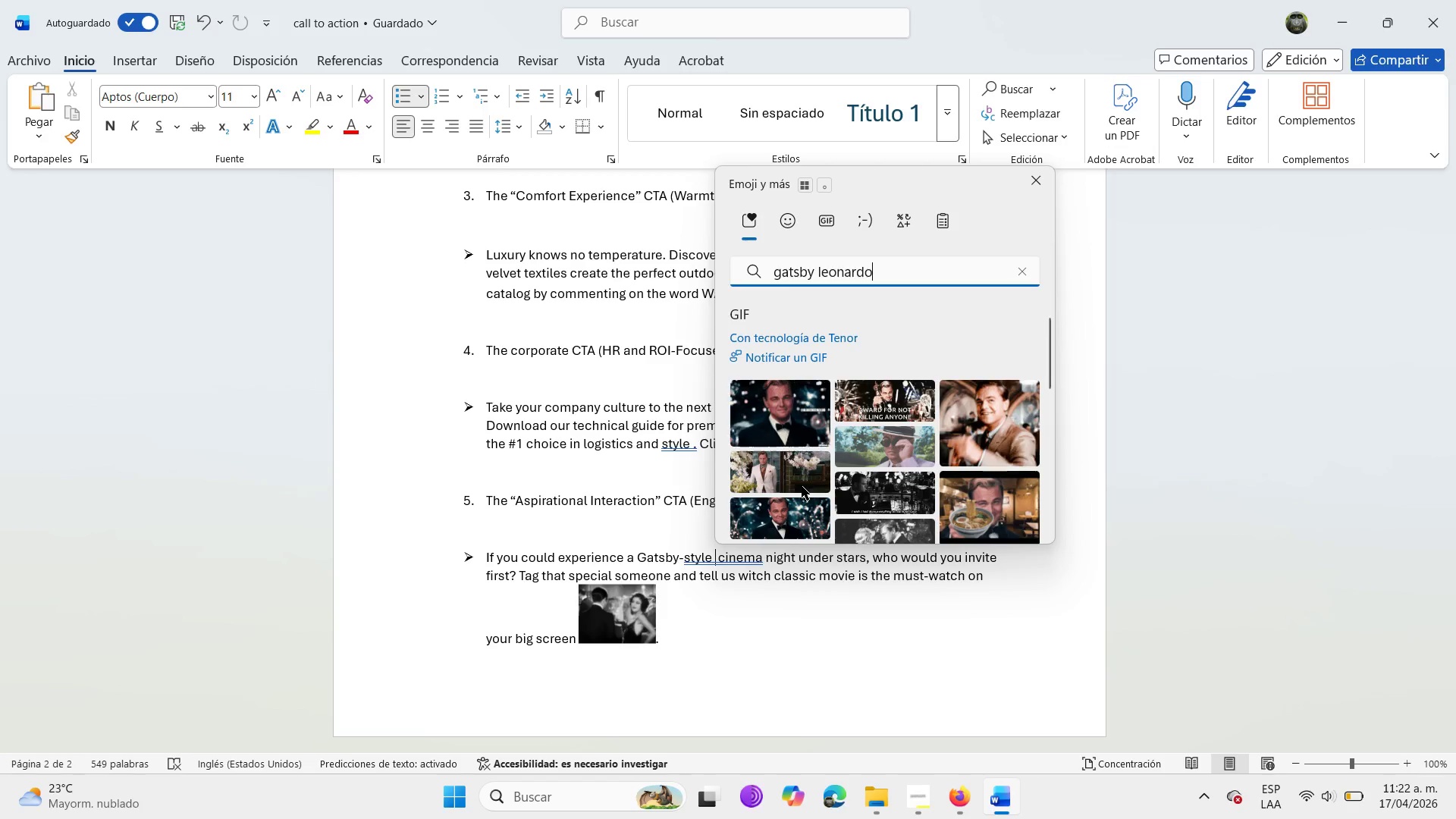 
wait(7.7)
 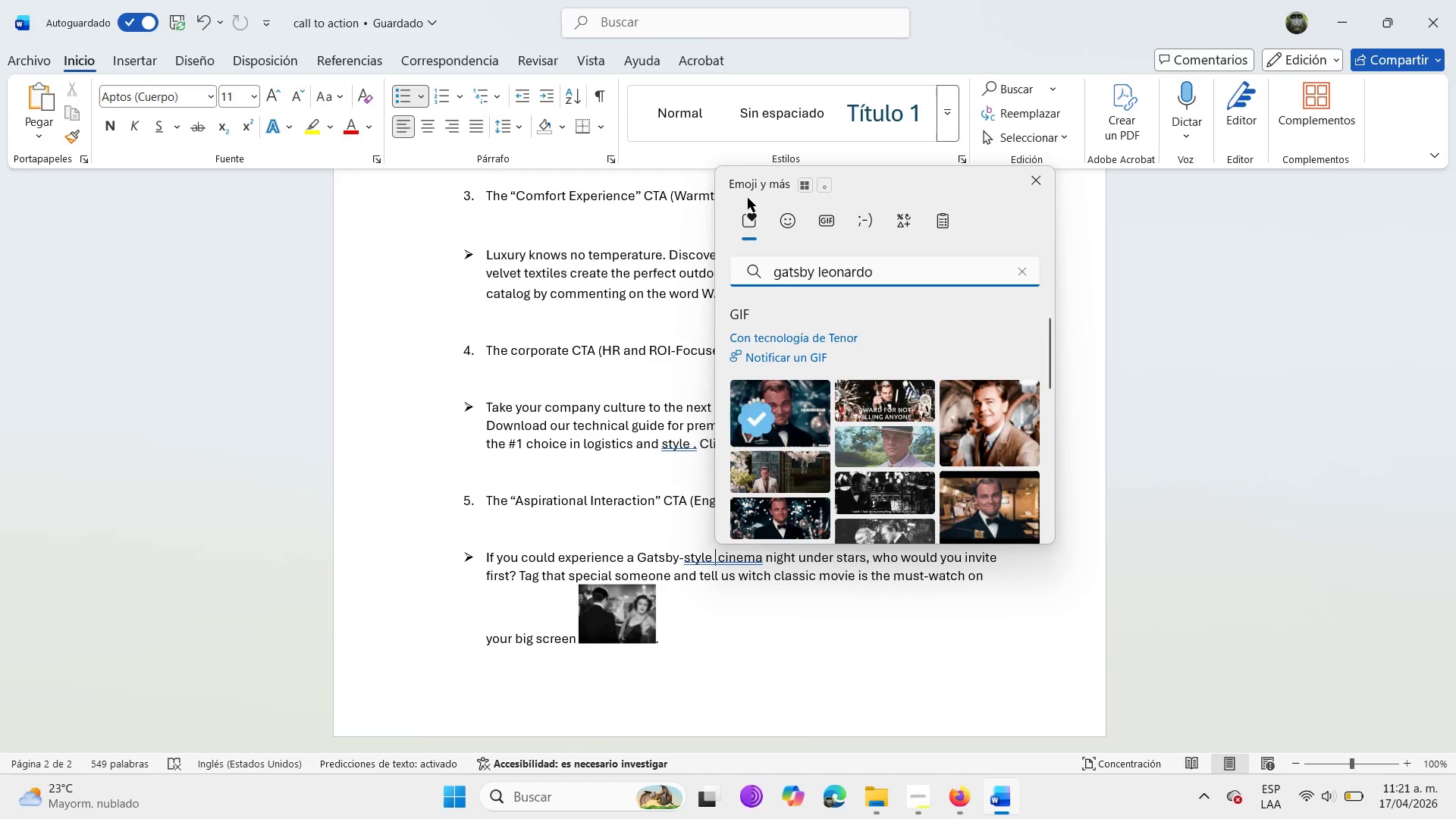 
scroll: coordinate [880, 464], scroll_direction: down, amount: 3.0
 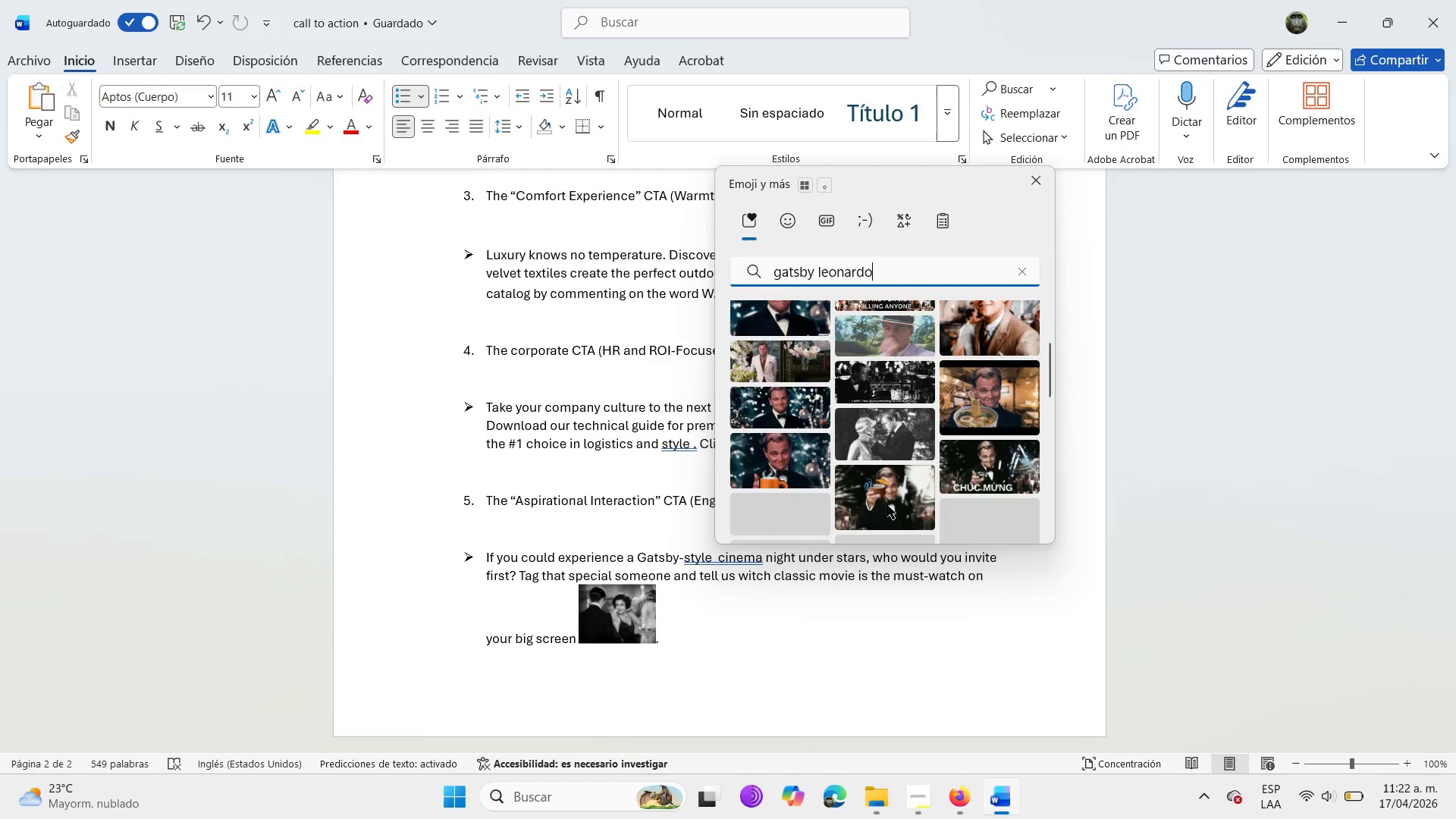 
mouse_move([909, 520])
 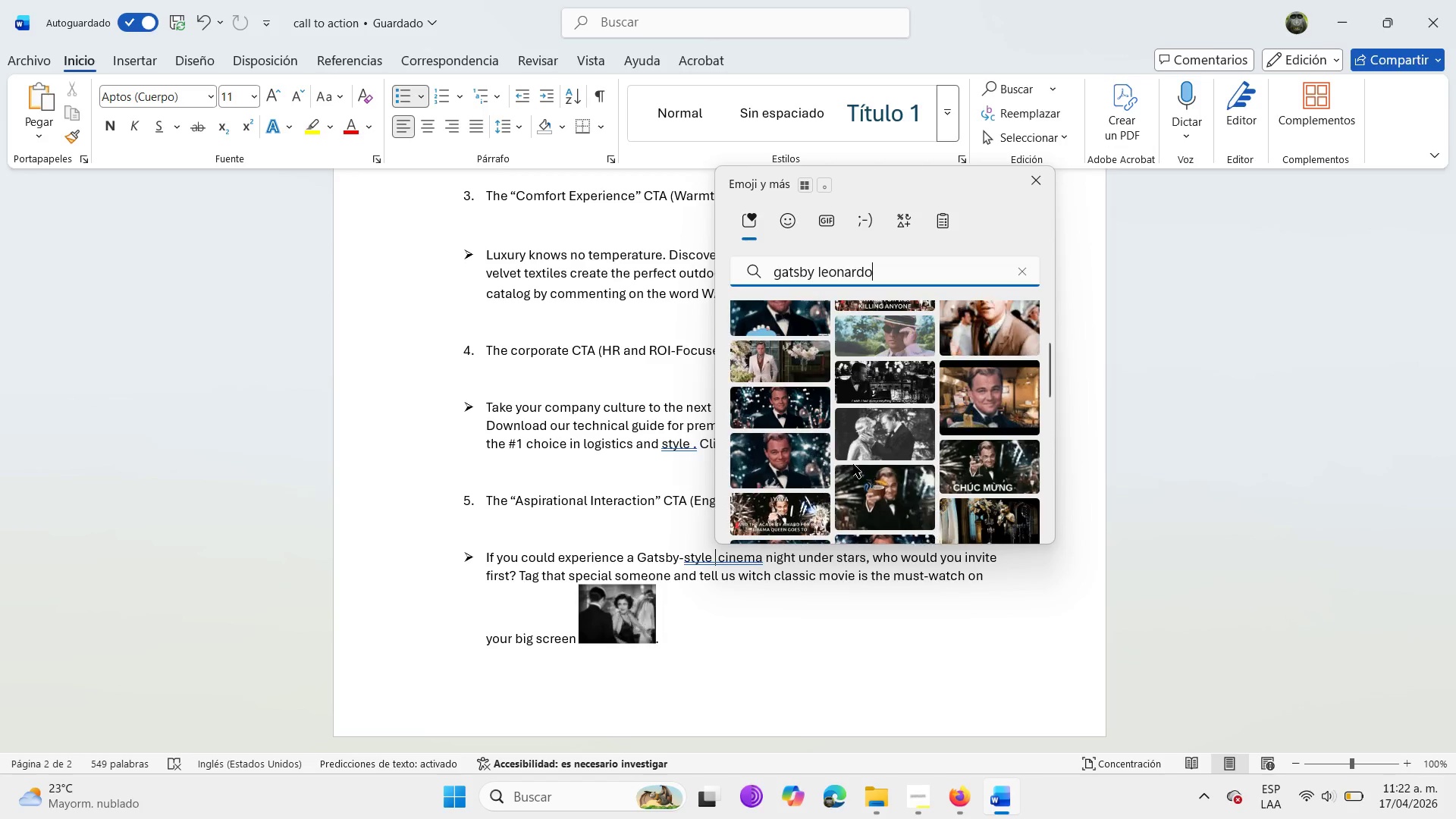 
scroll: coordinate [896, 456], scroll_direction: down, amount: 7.0
 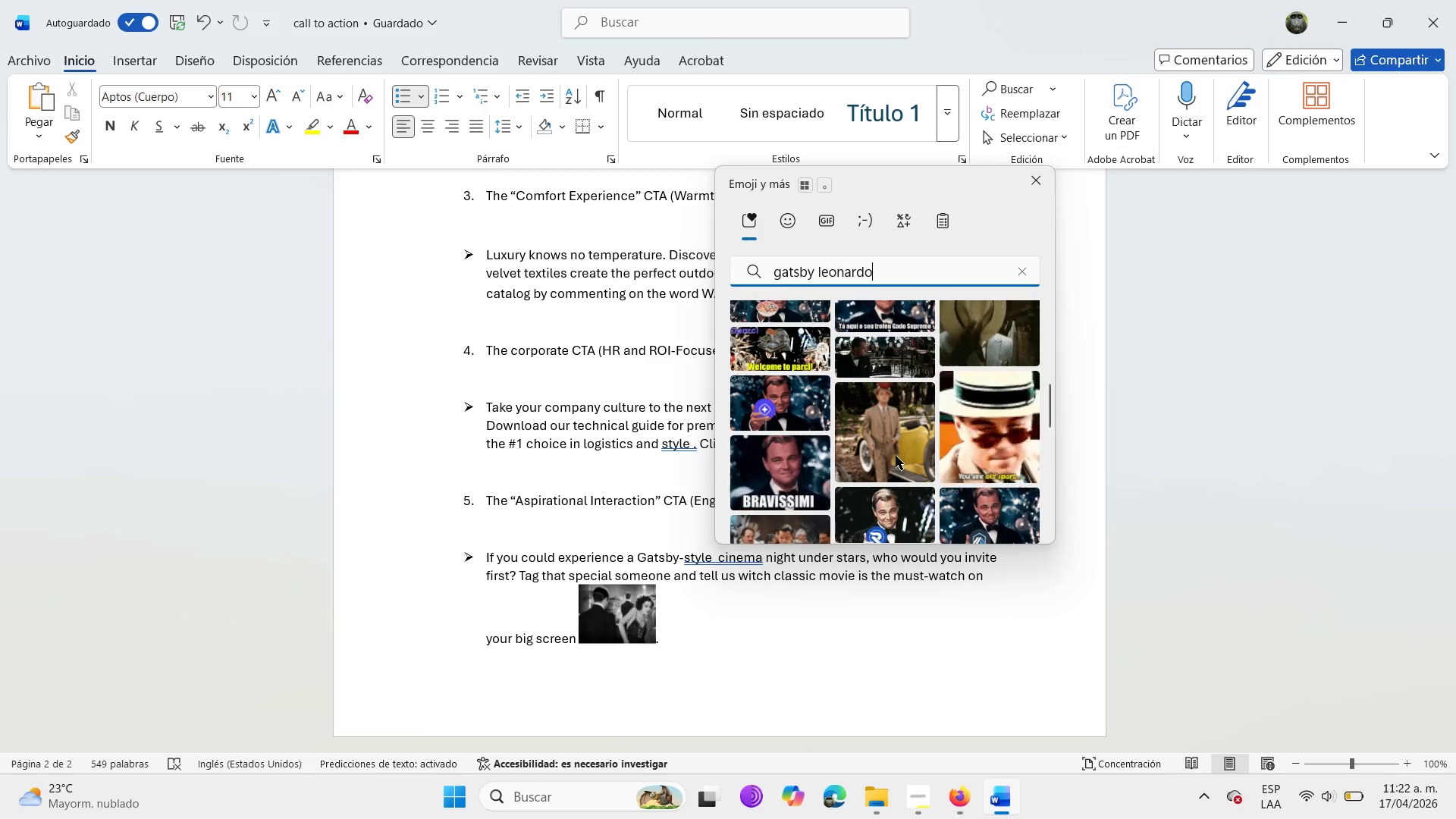 
scroll: coordinate [860, 459], scroll_direction: down, amount: 7.0
 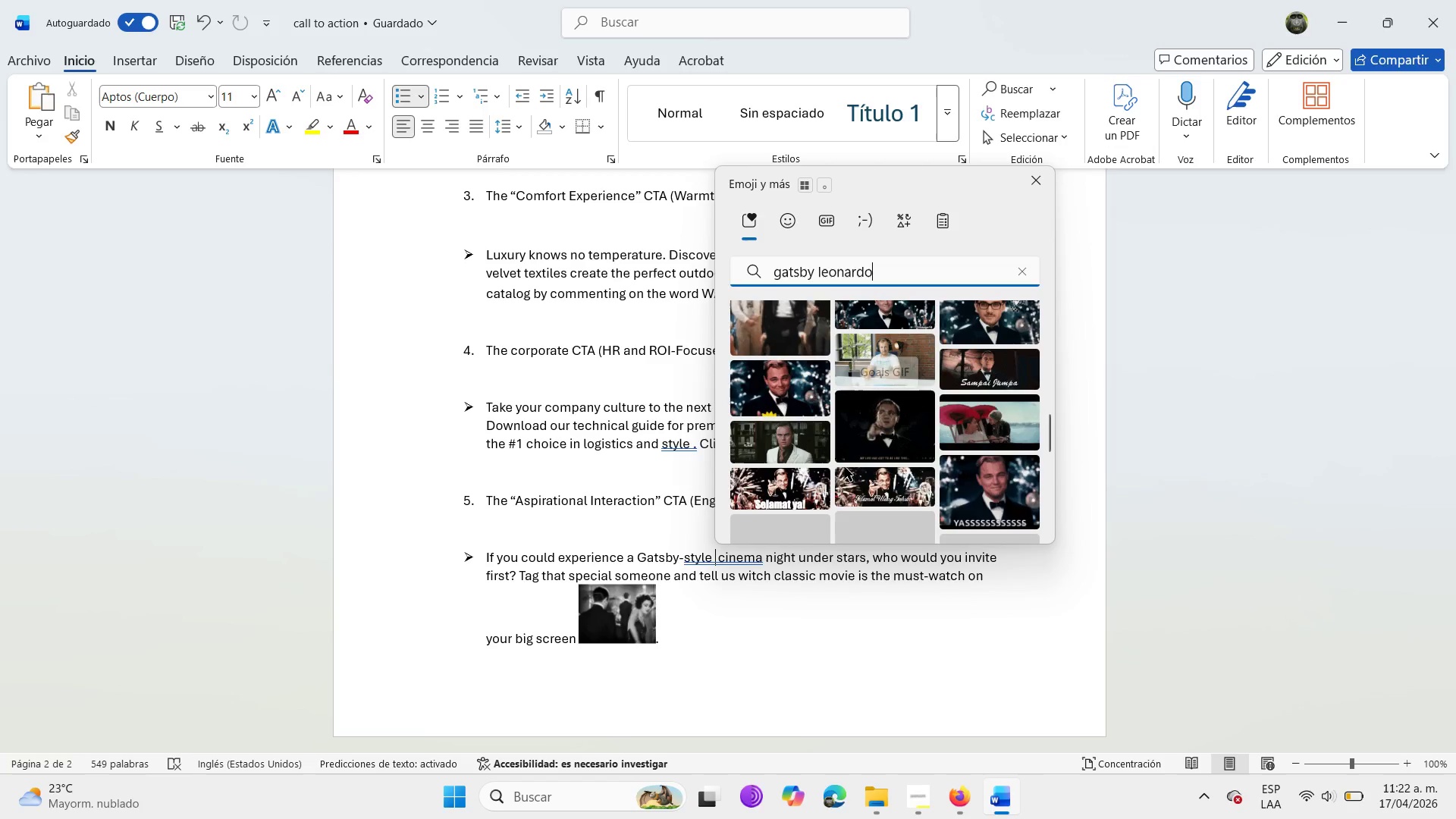 
mouse_move([839, 500])
 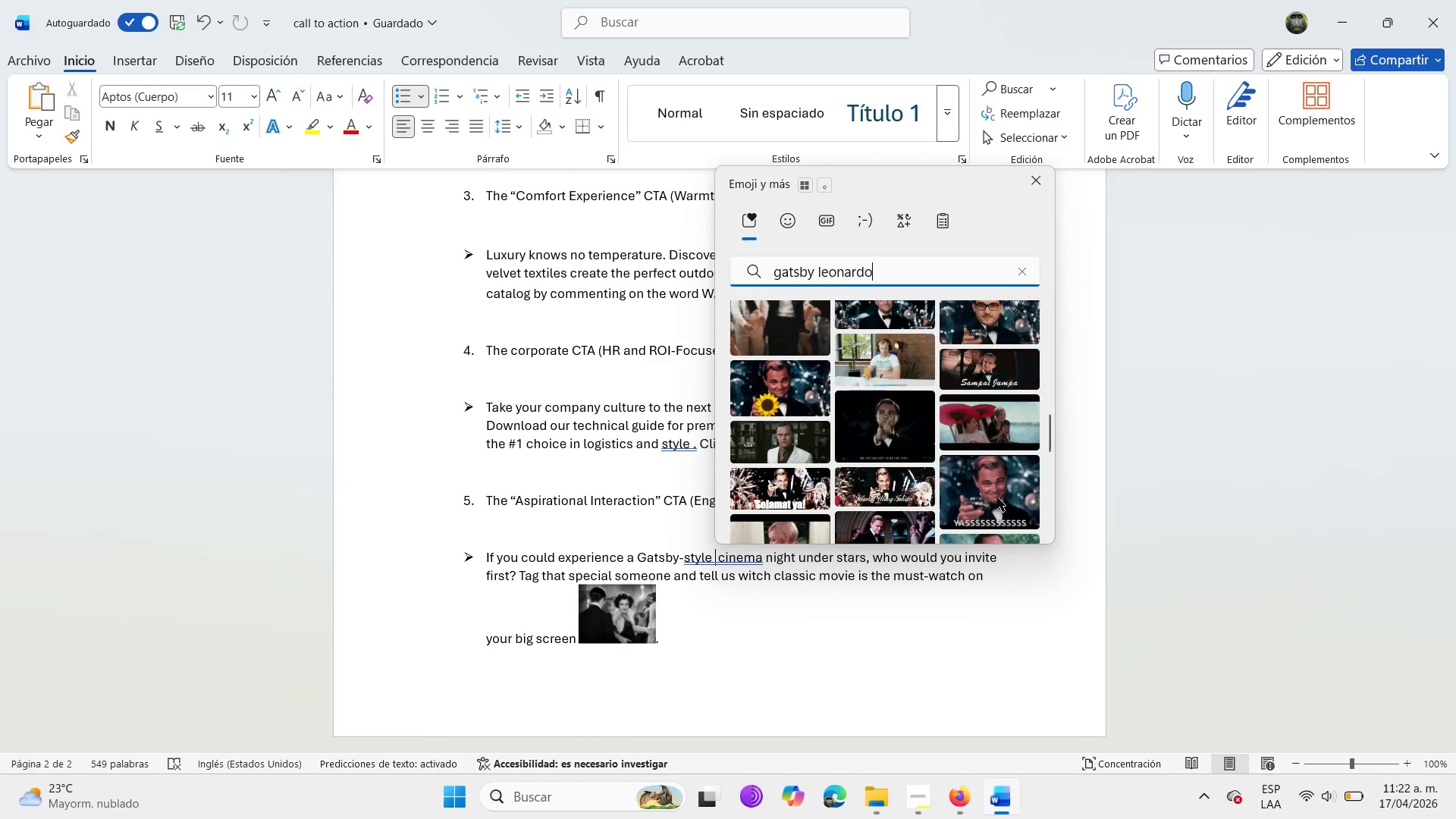 
left_click([995, 486])
 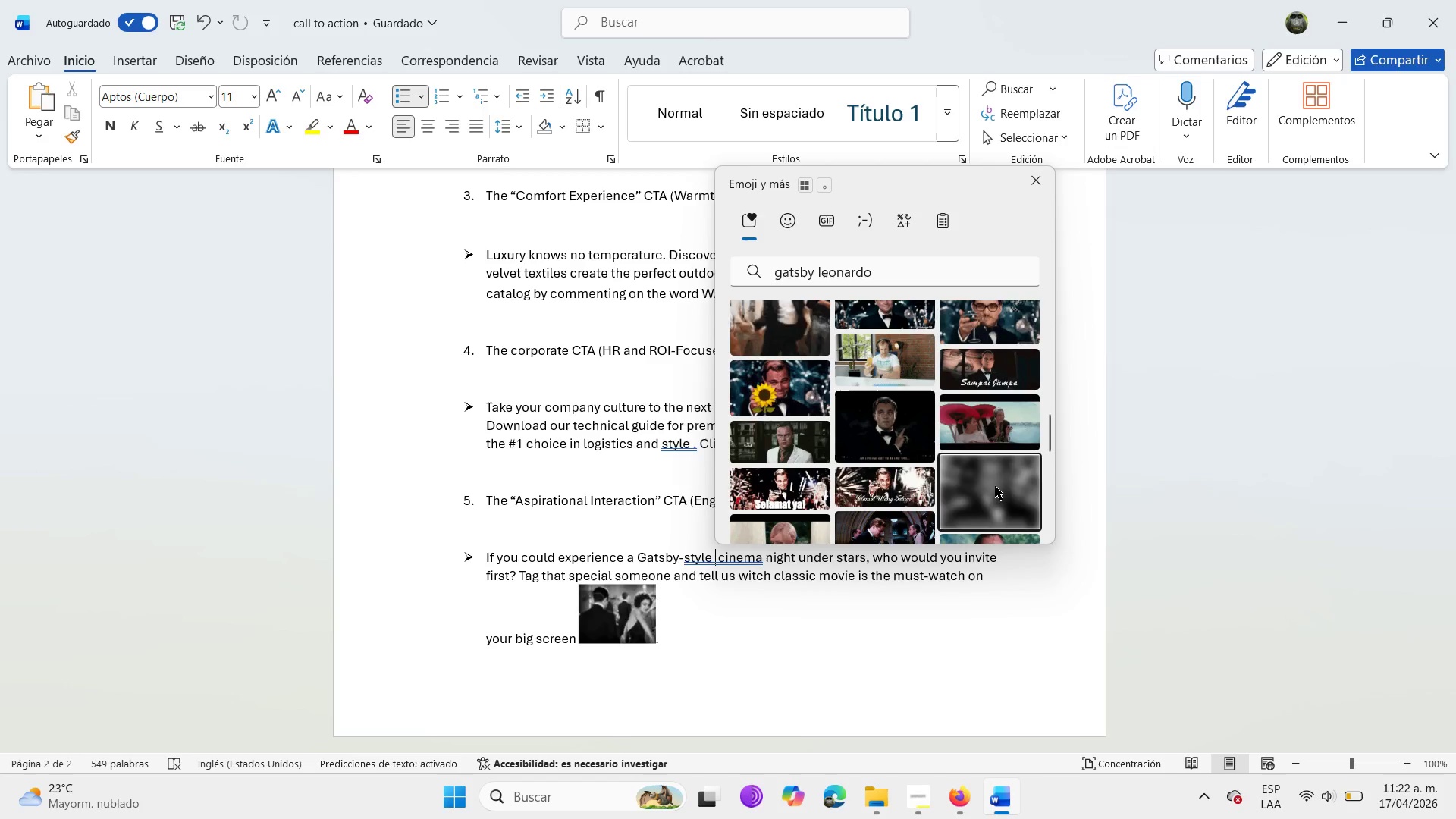 
key(Control+ControlLeft)
 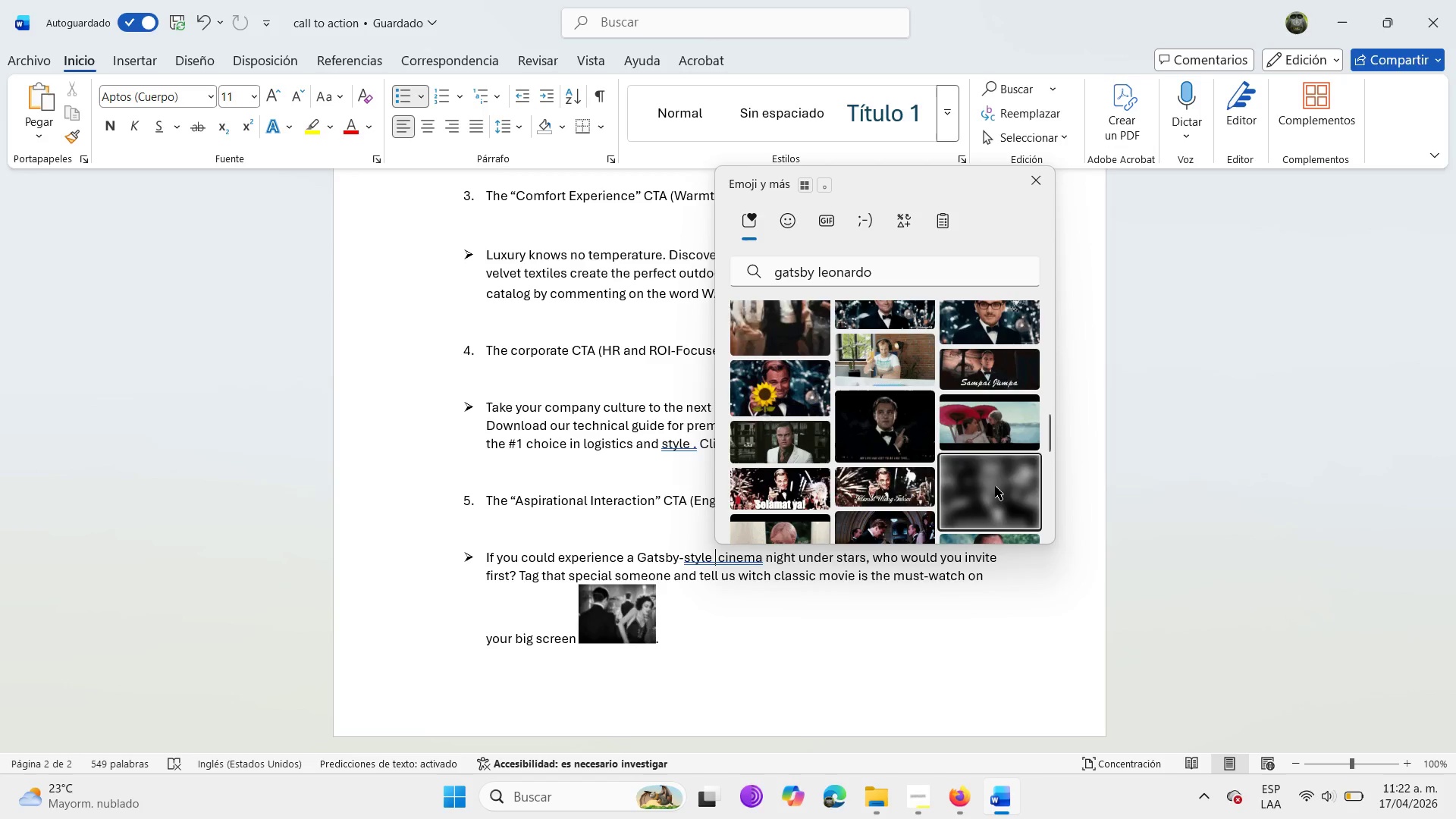 
key(Control+V)
 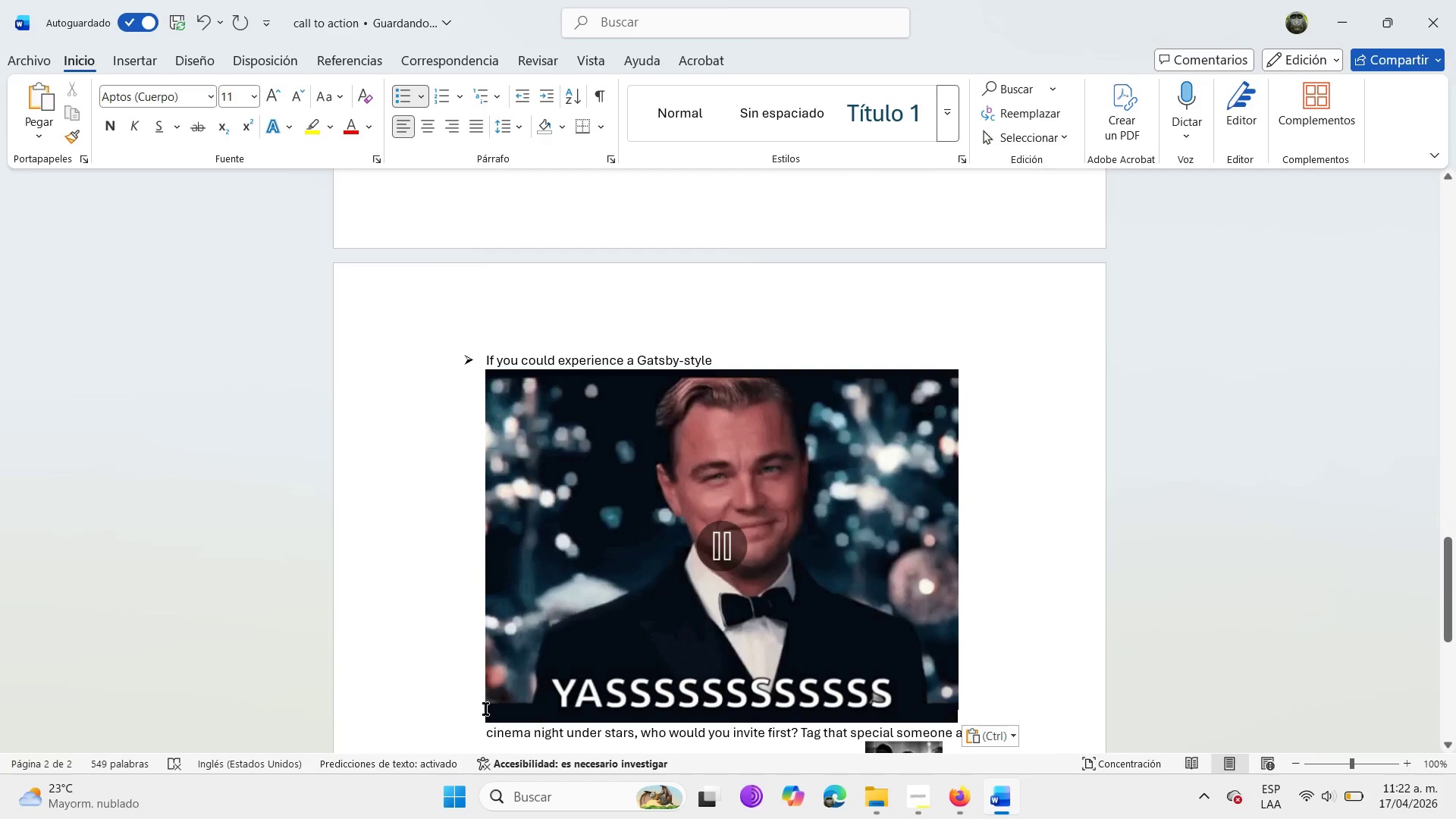 
wait(6.8)
 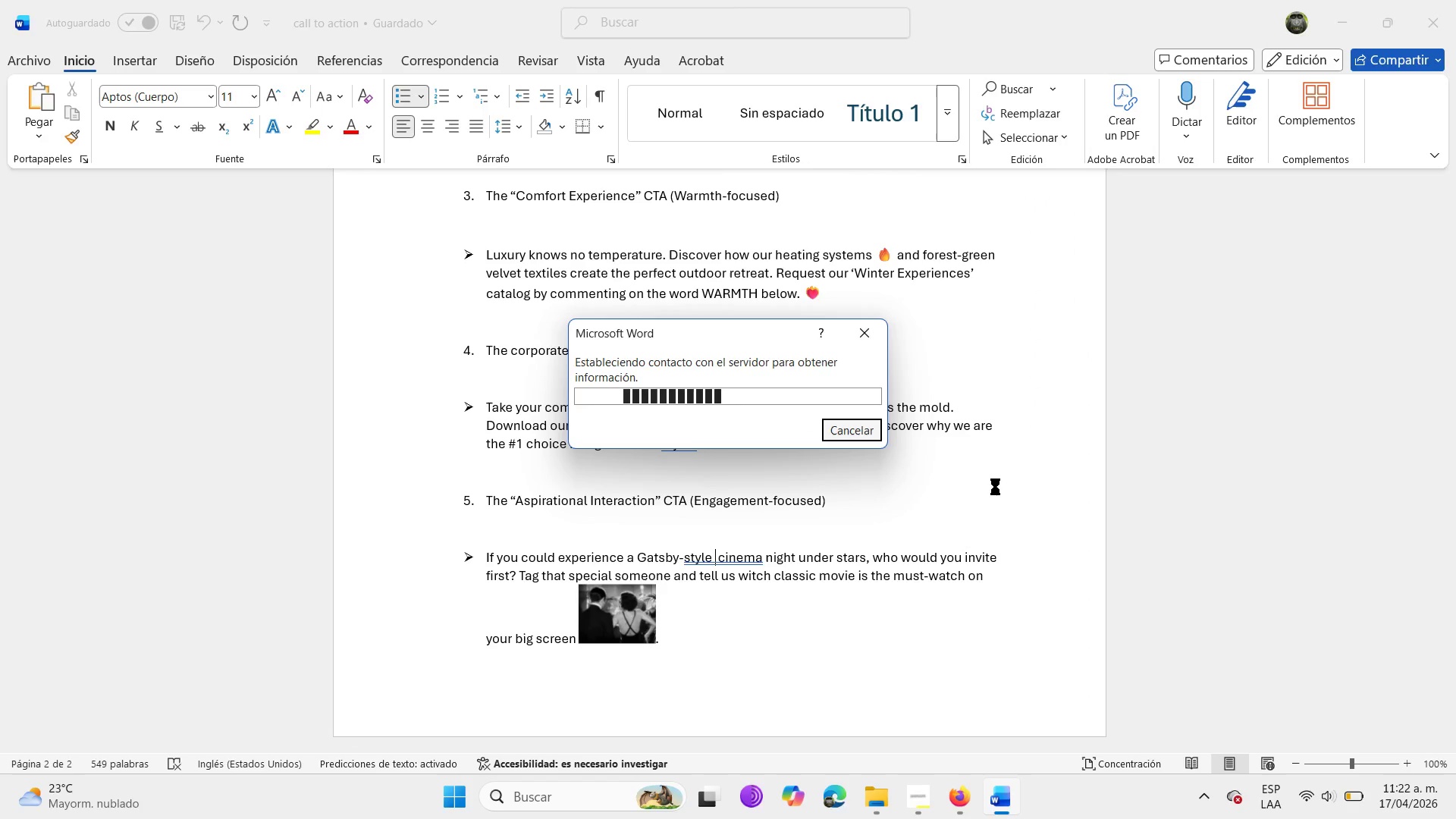 
left_click([527, 685])
 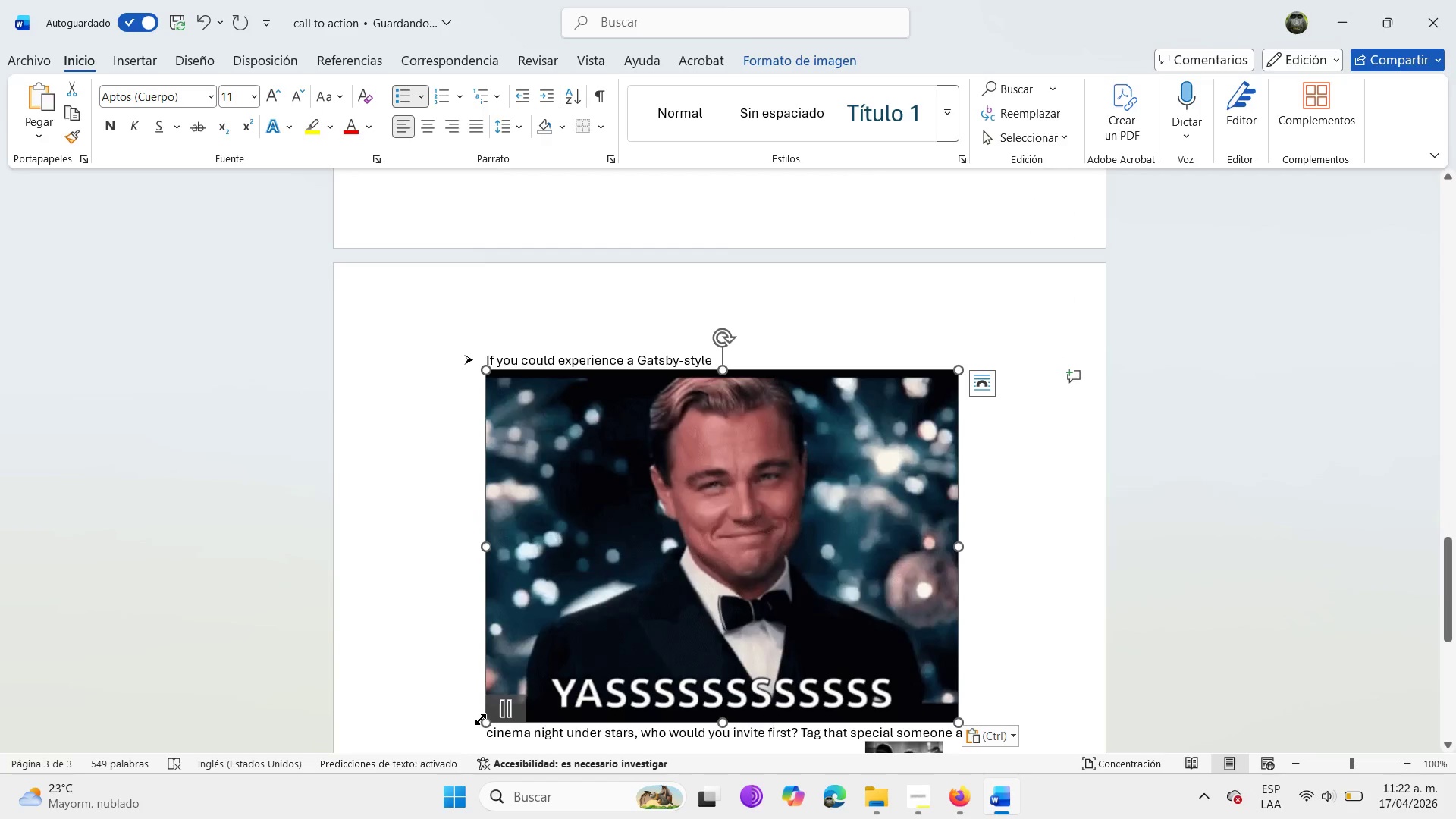 
left_click_drag(start_coordinate=[487, 723], to_coordinate=[882, 350])
 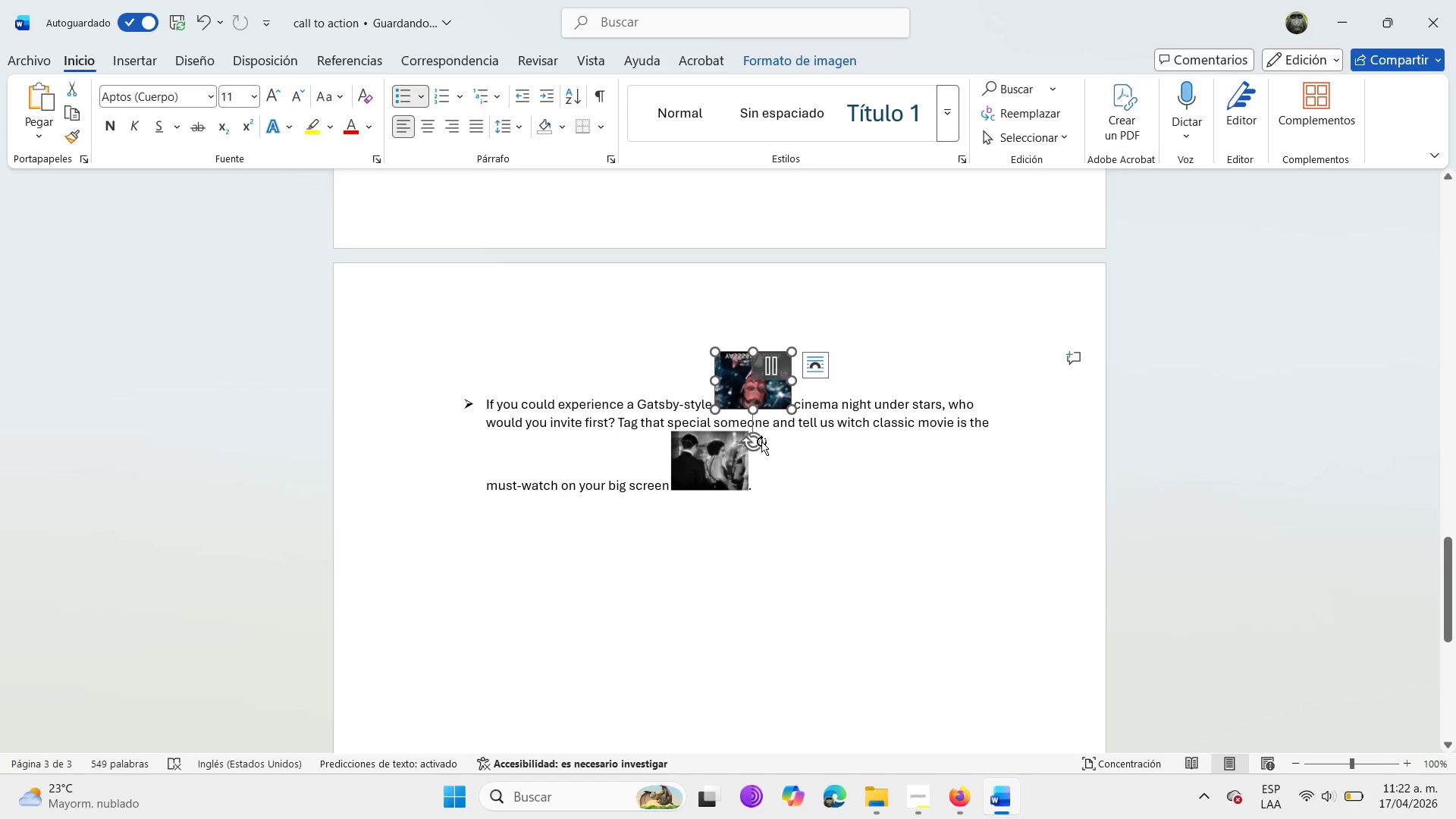 
left_click_drag(start_coordinate=[756, 441], to_coordinate=[752, 350])
 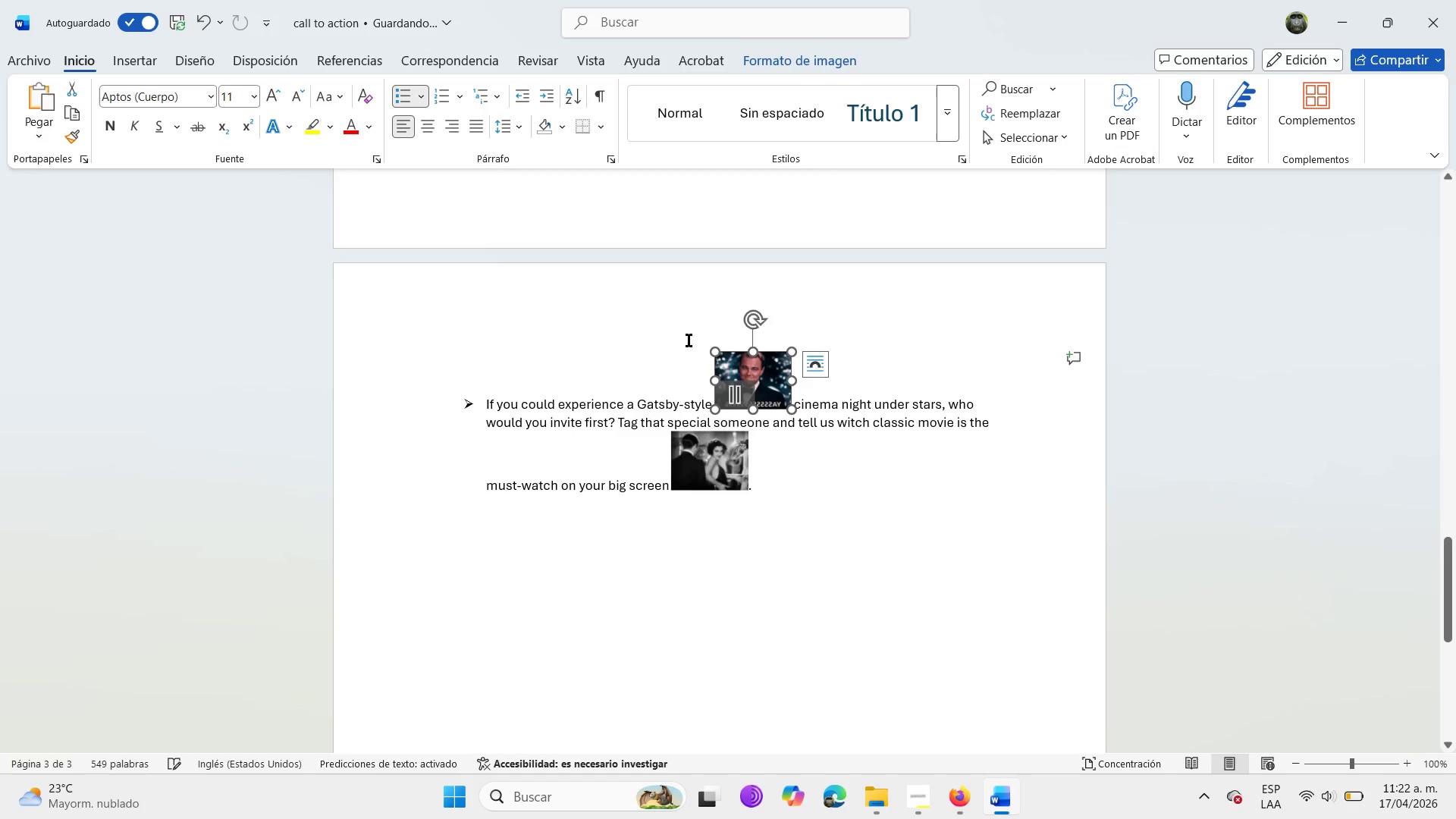 
left_click([664, 337])
 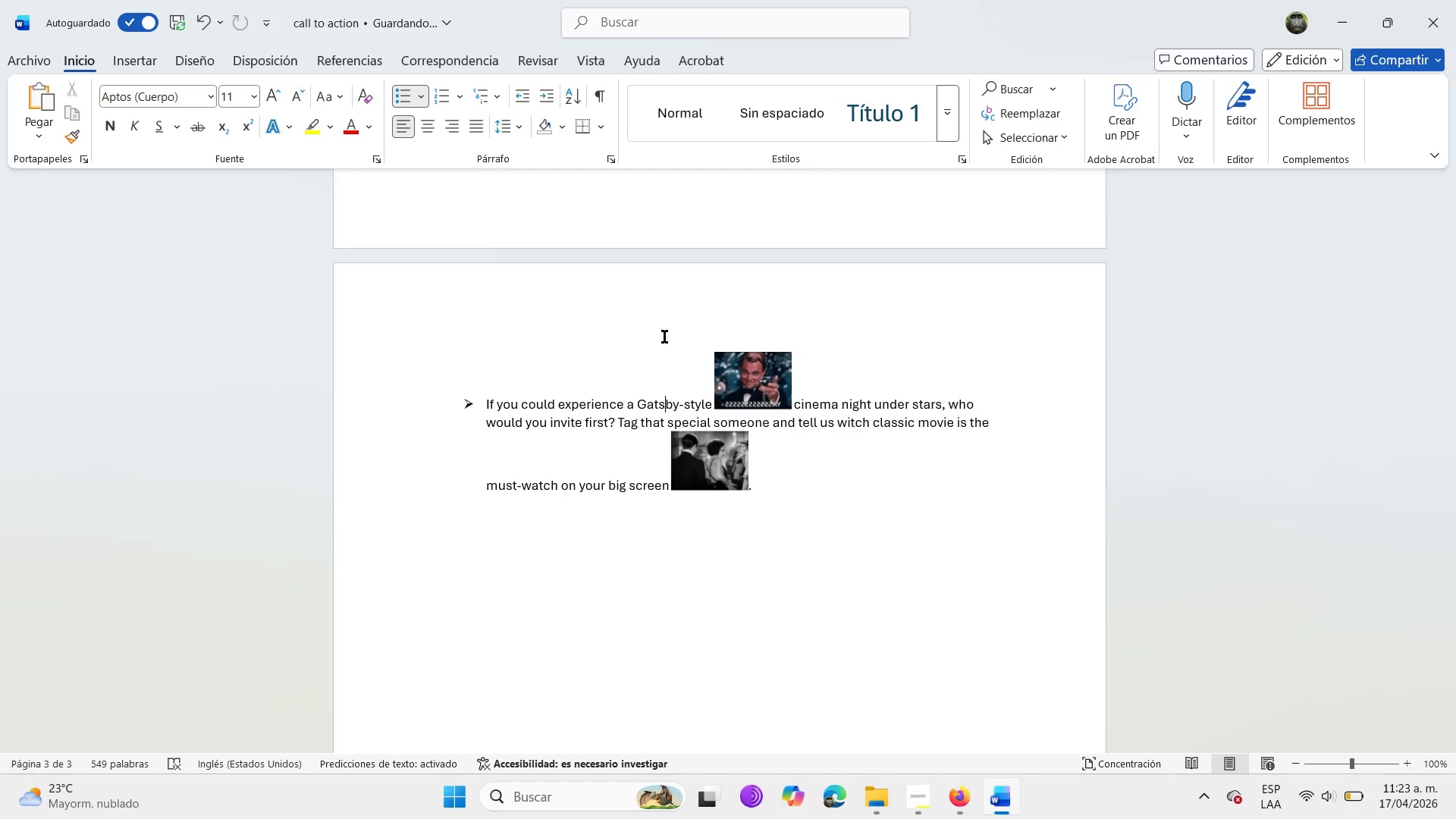 
wait(13.08)
 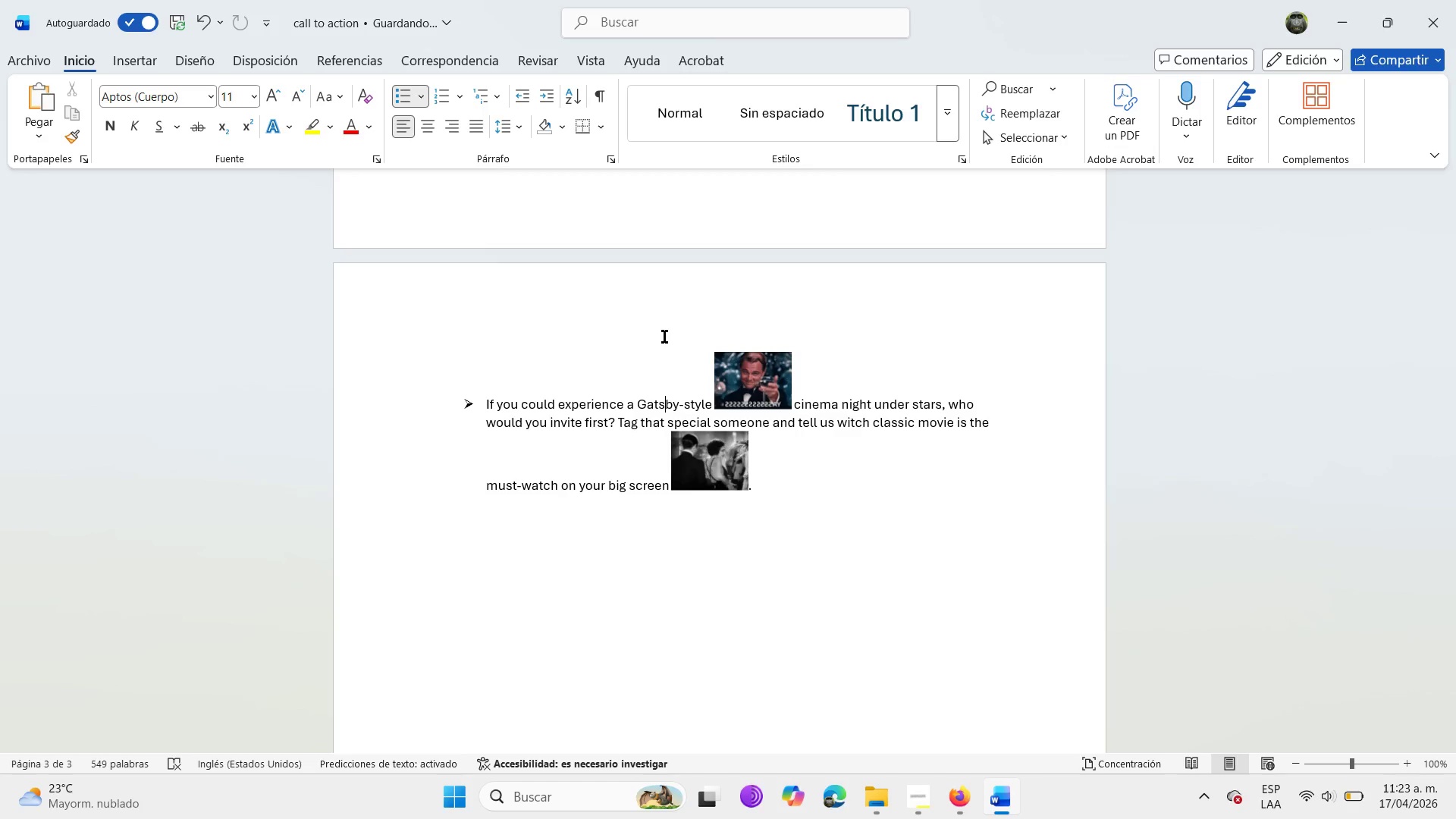 
left_click([714, 459])
 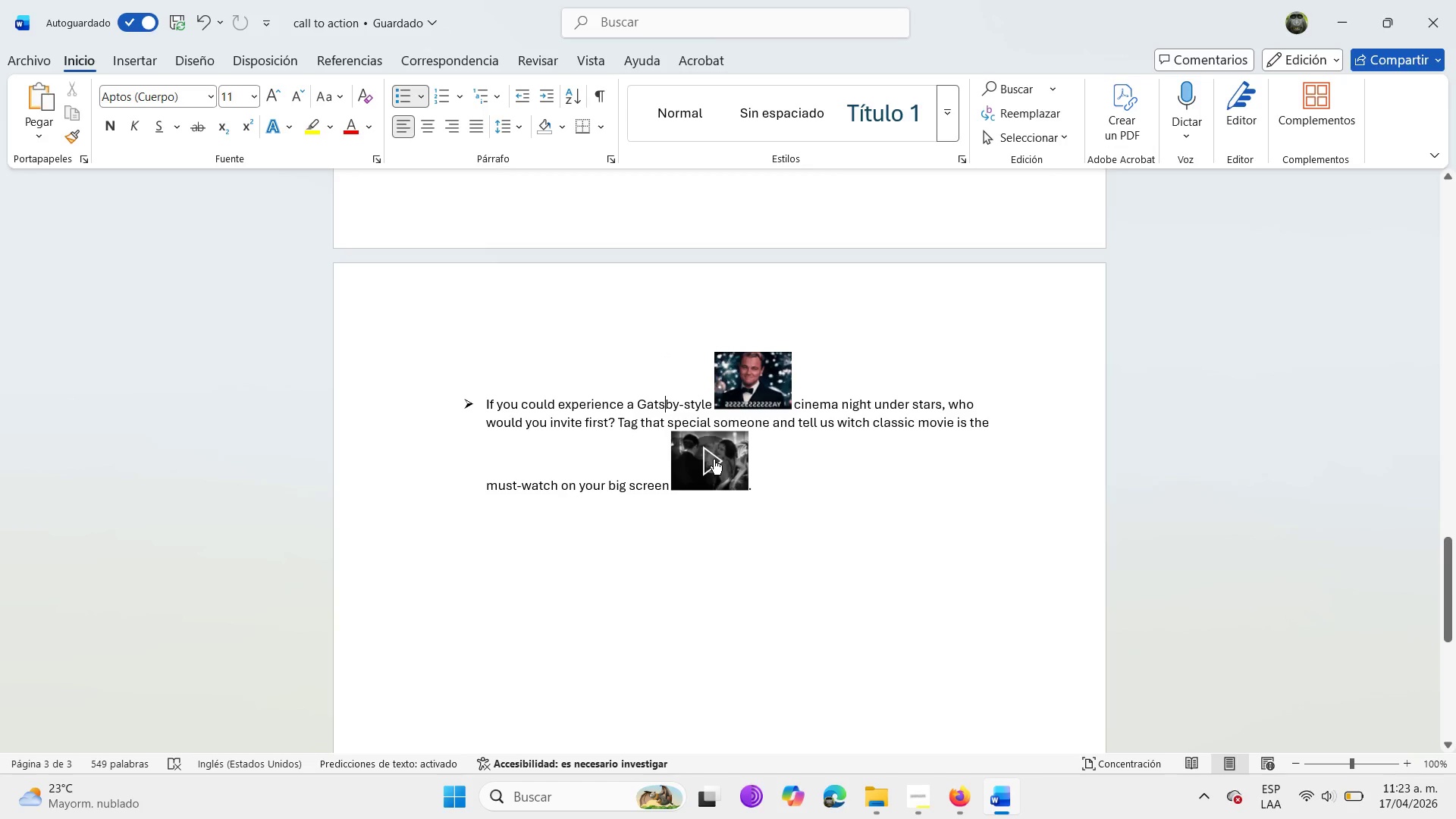 
left_click([714, 459])
 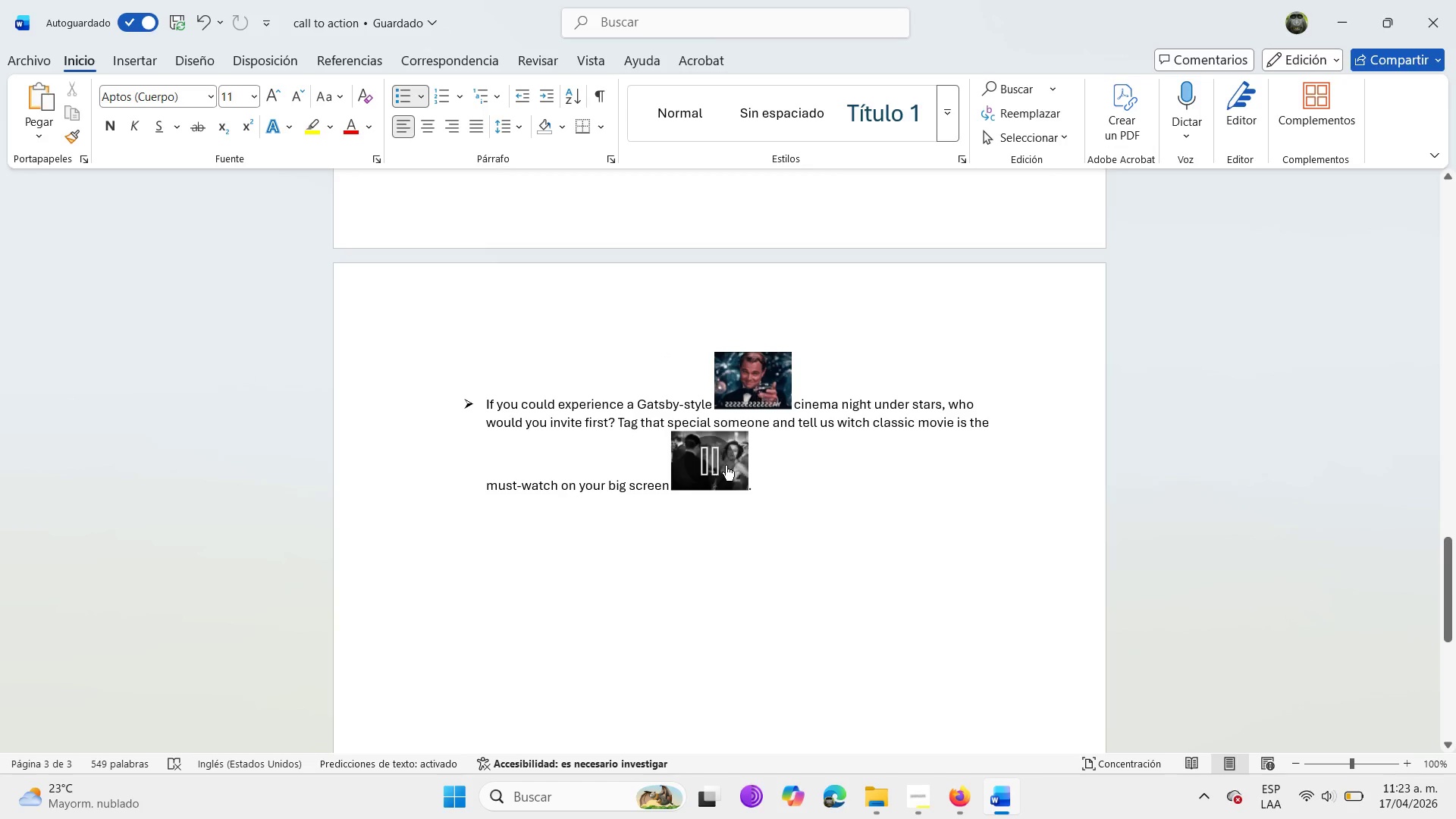 
left_click([734, 478])
 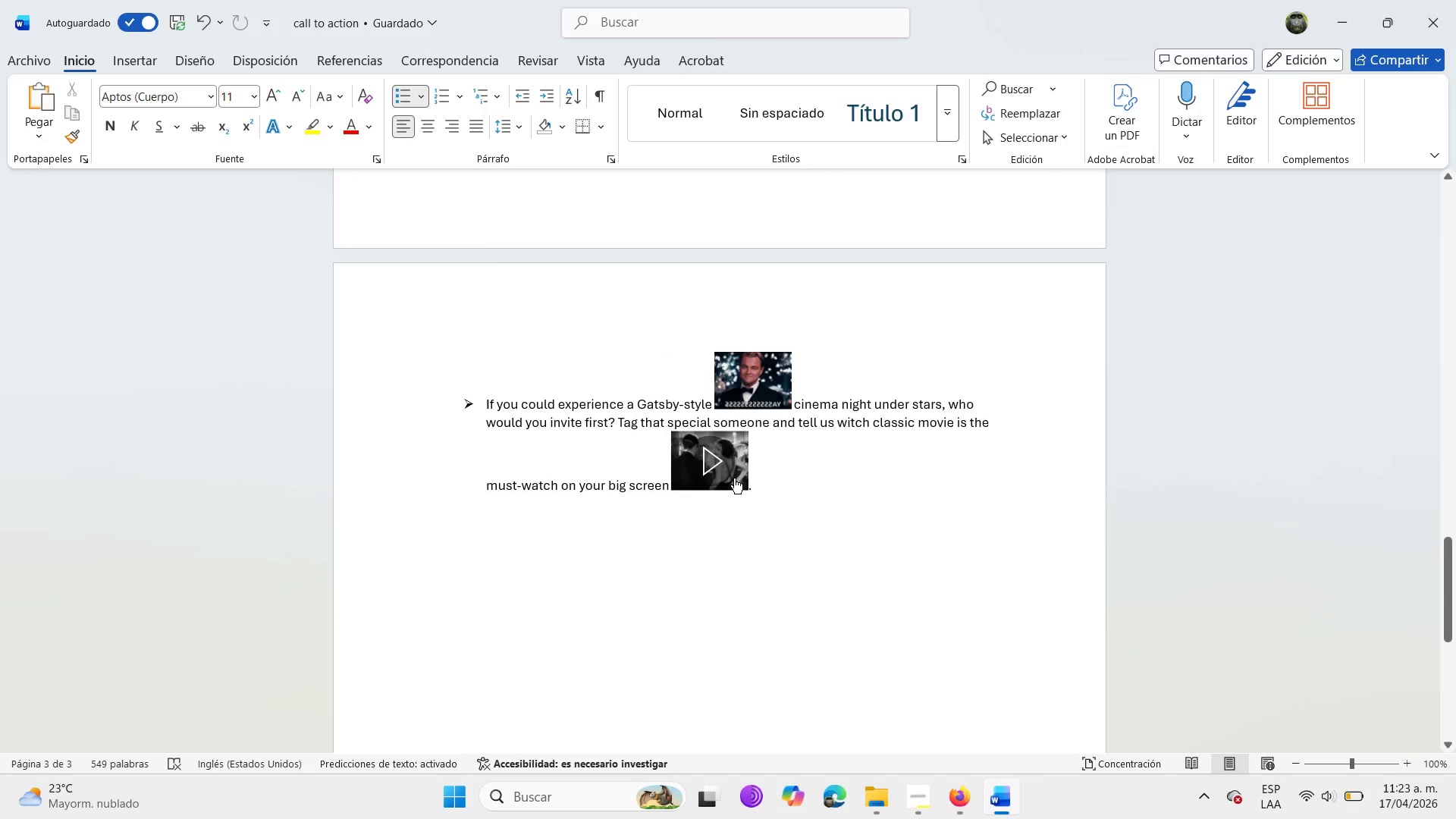 
left_click([734, 478])
 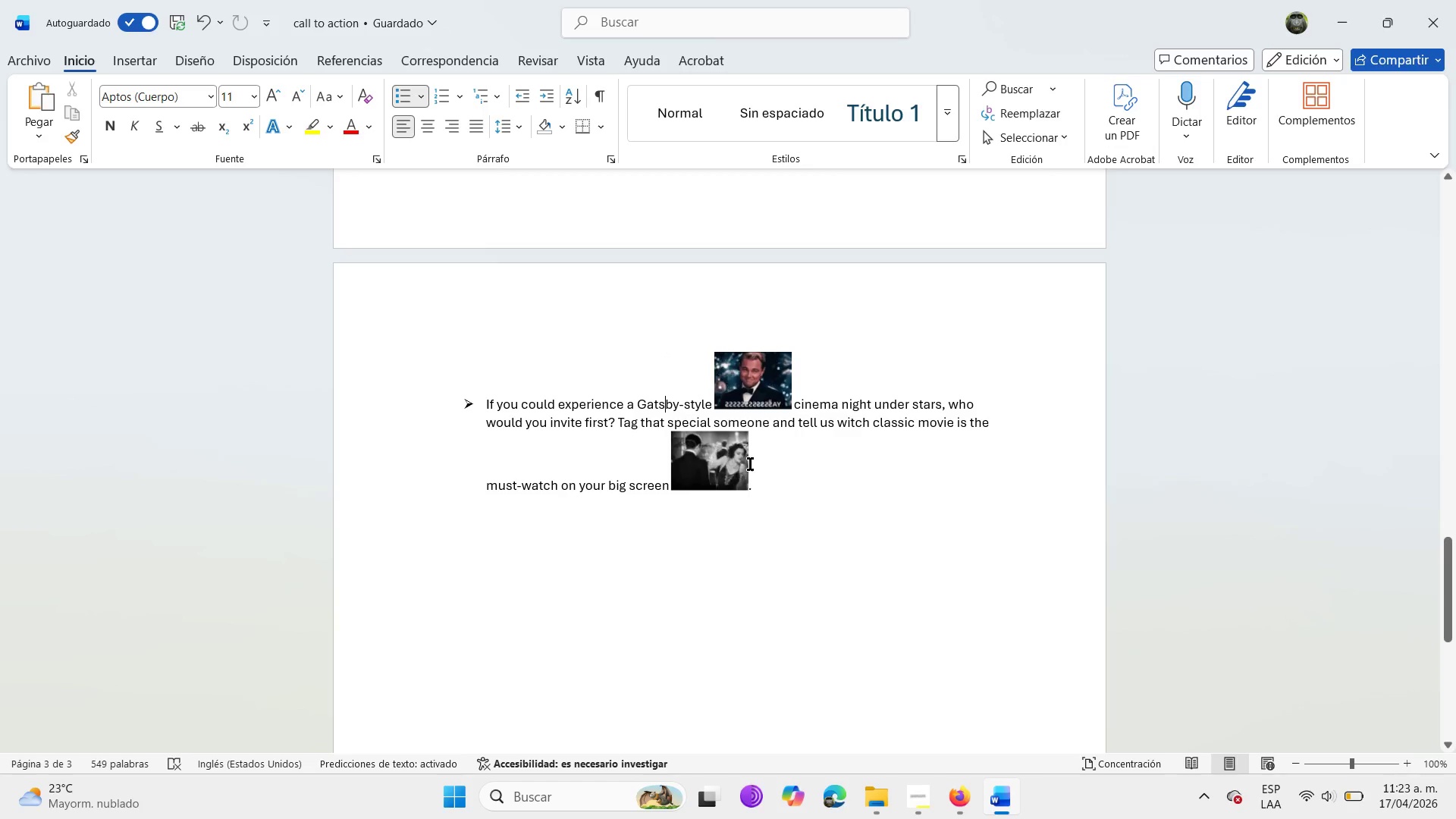 
left_click([809, 460])
 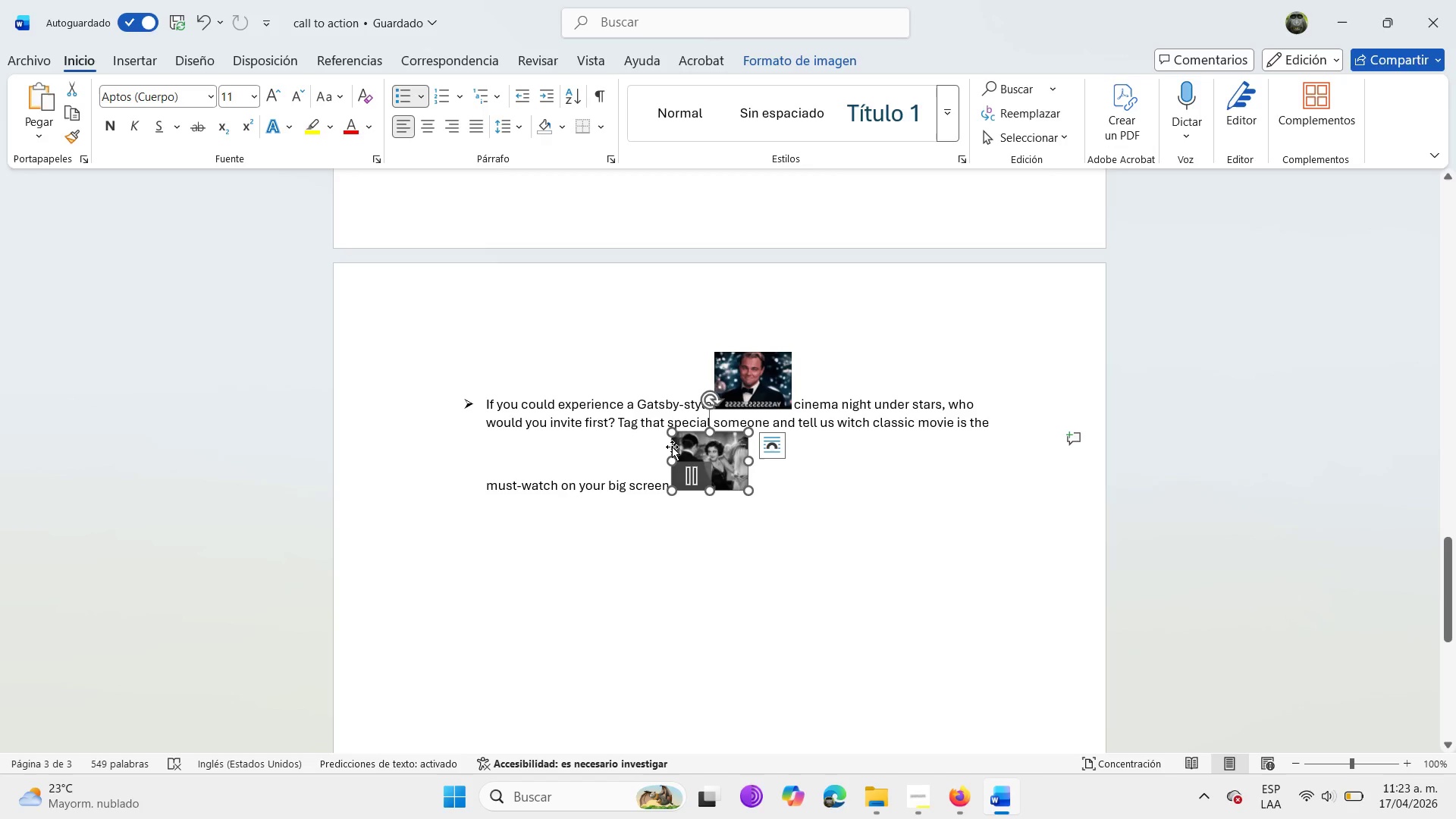 
key(Delete)
 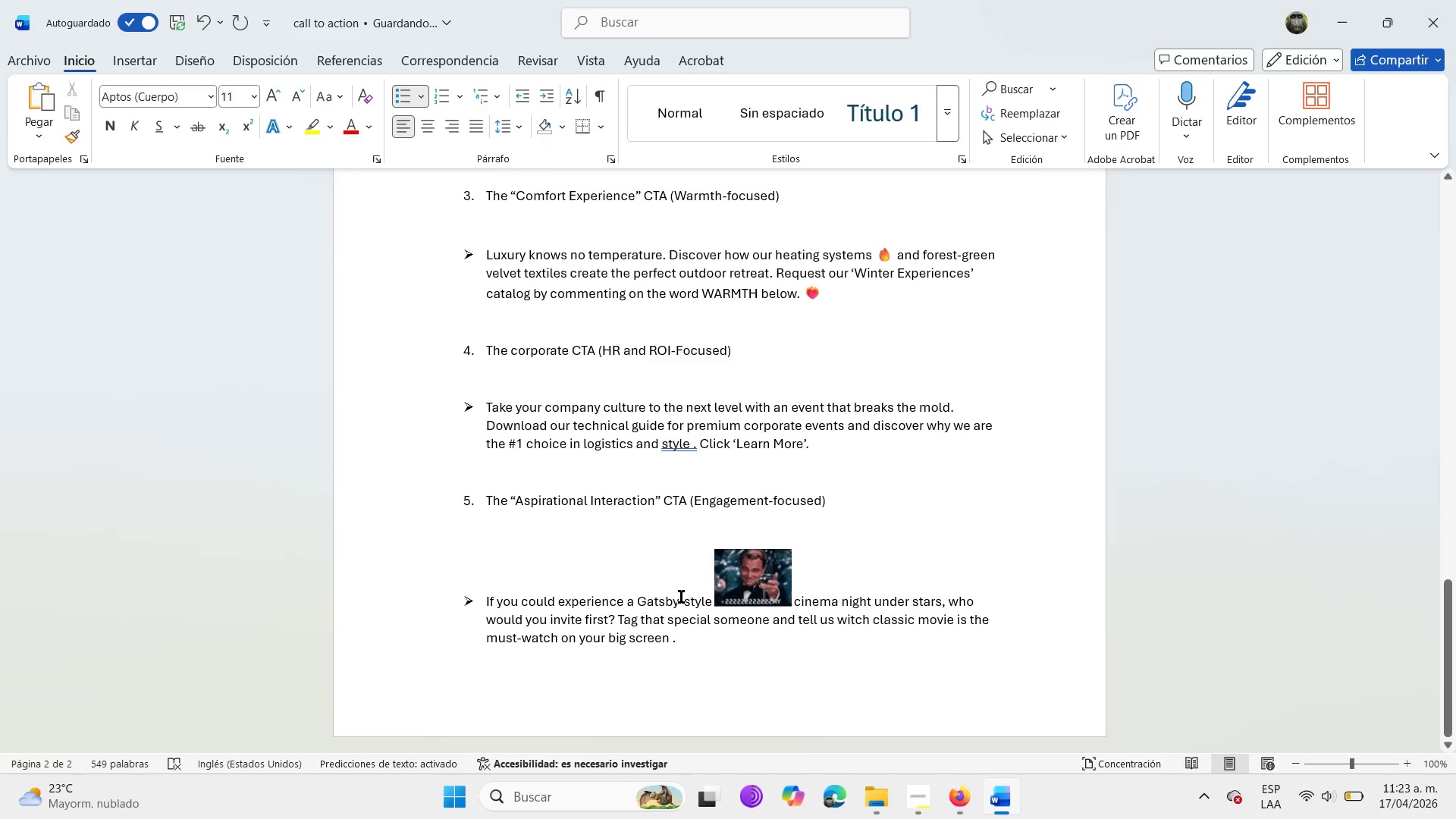 
key(Meta+MetaLeft)
 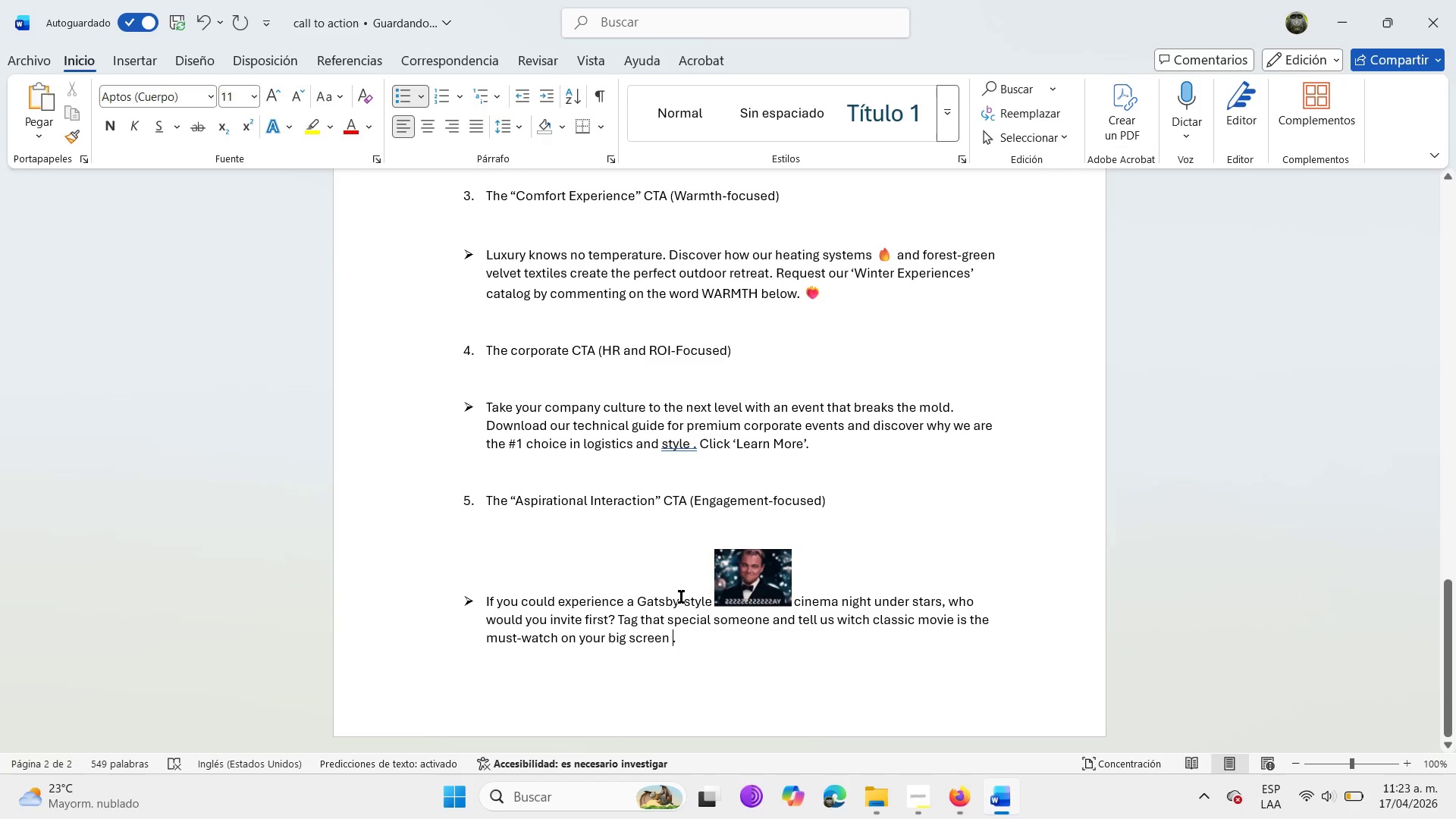 
key(Meta+Period)
 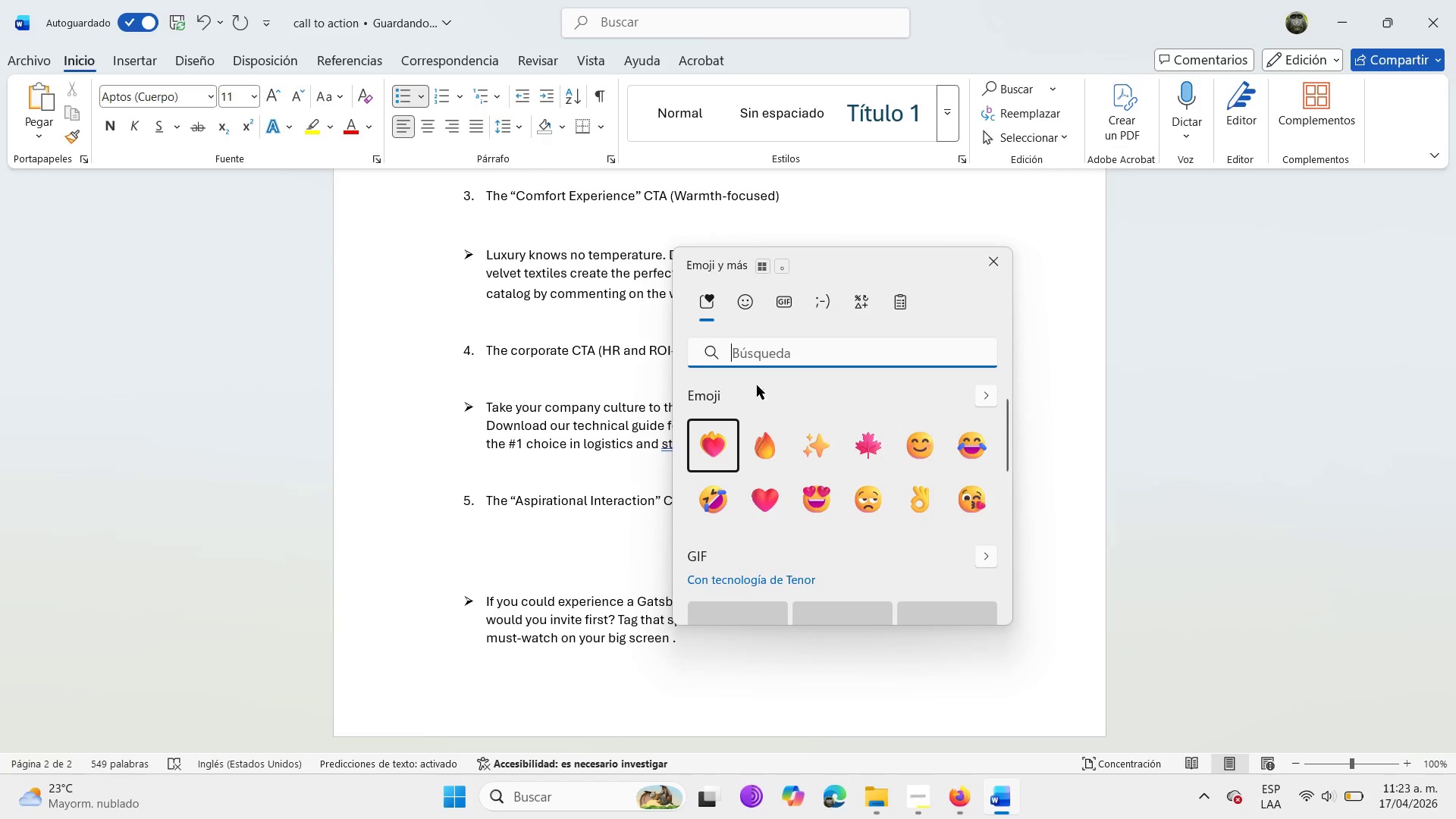 
type(classic movie)
 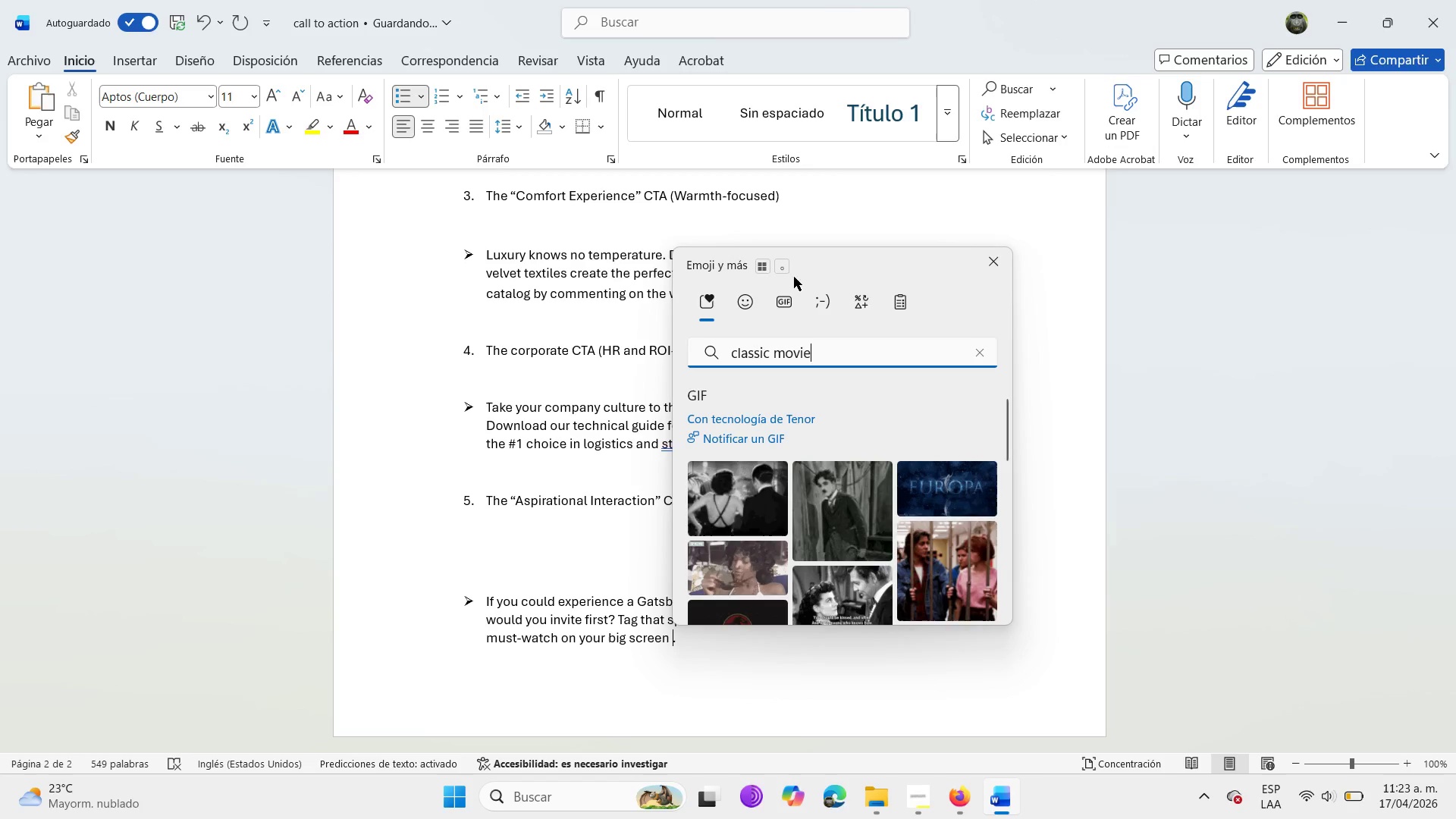 
mouse_move([767, 510])
 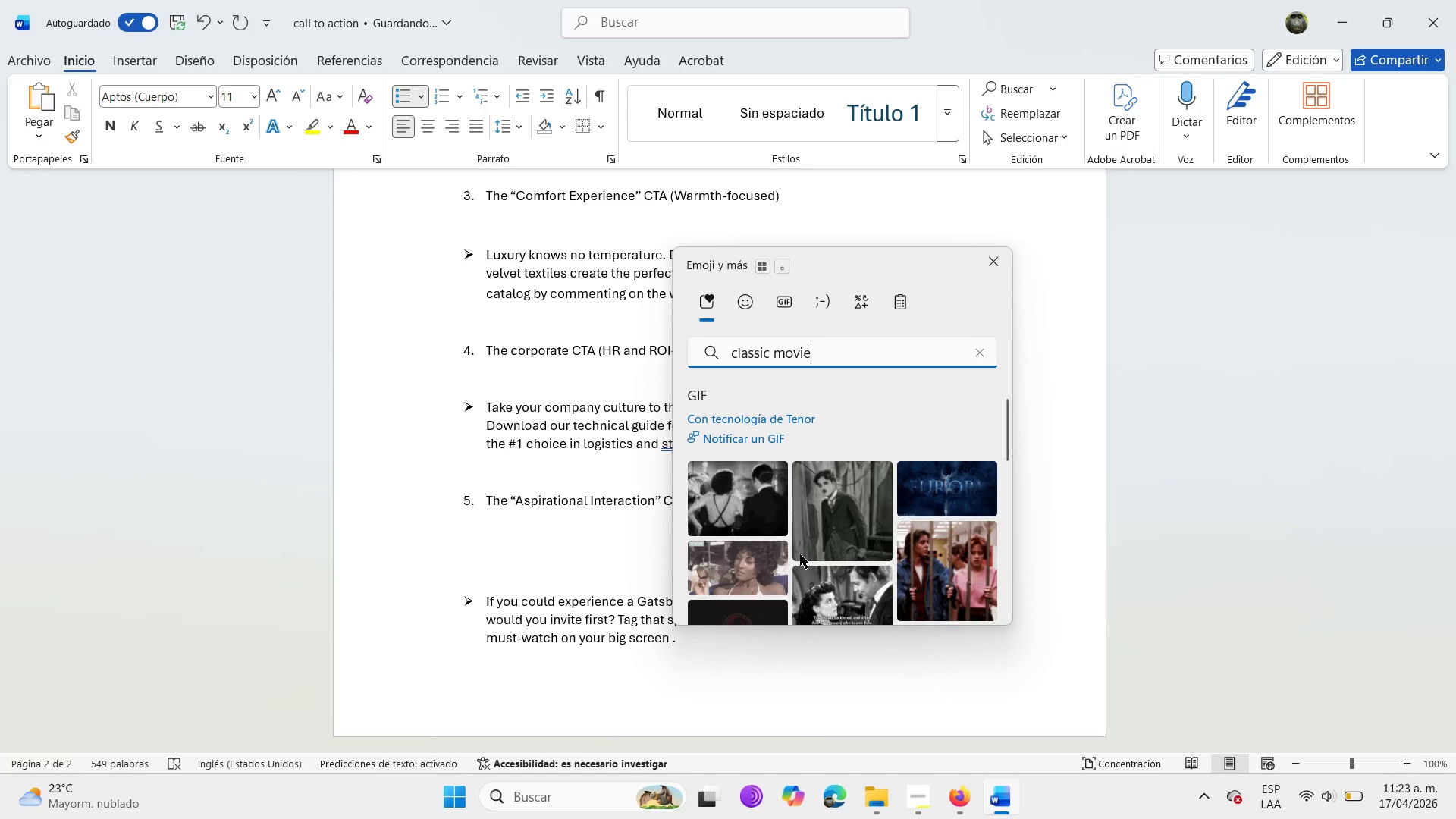 
scroll: coordinate [780, 527], scroll_direction: down, amount: 14.0
 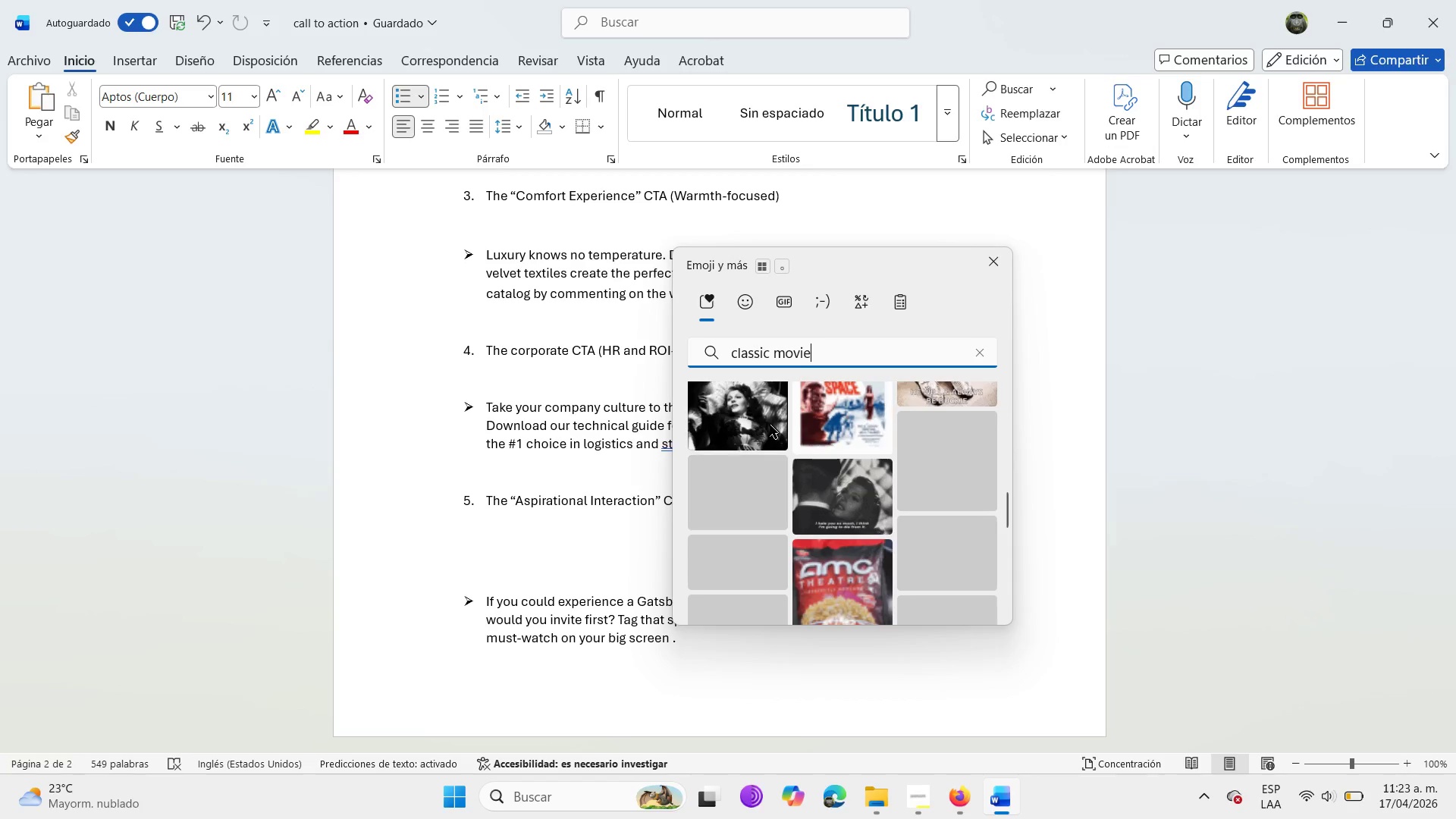 
mouse_move([790, 426])
 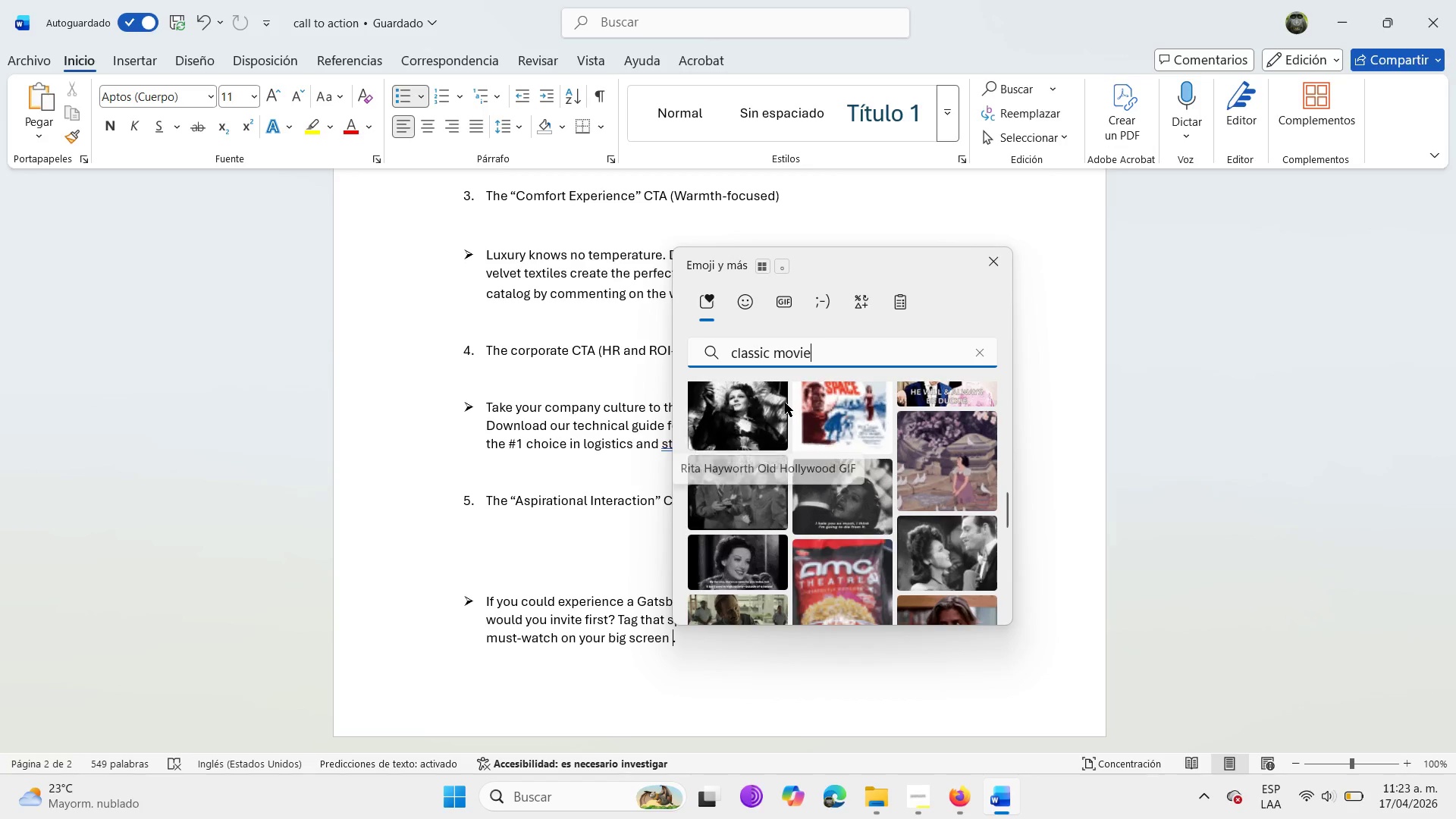 
hold_key(key=Backspace, duration=1.5)
 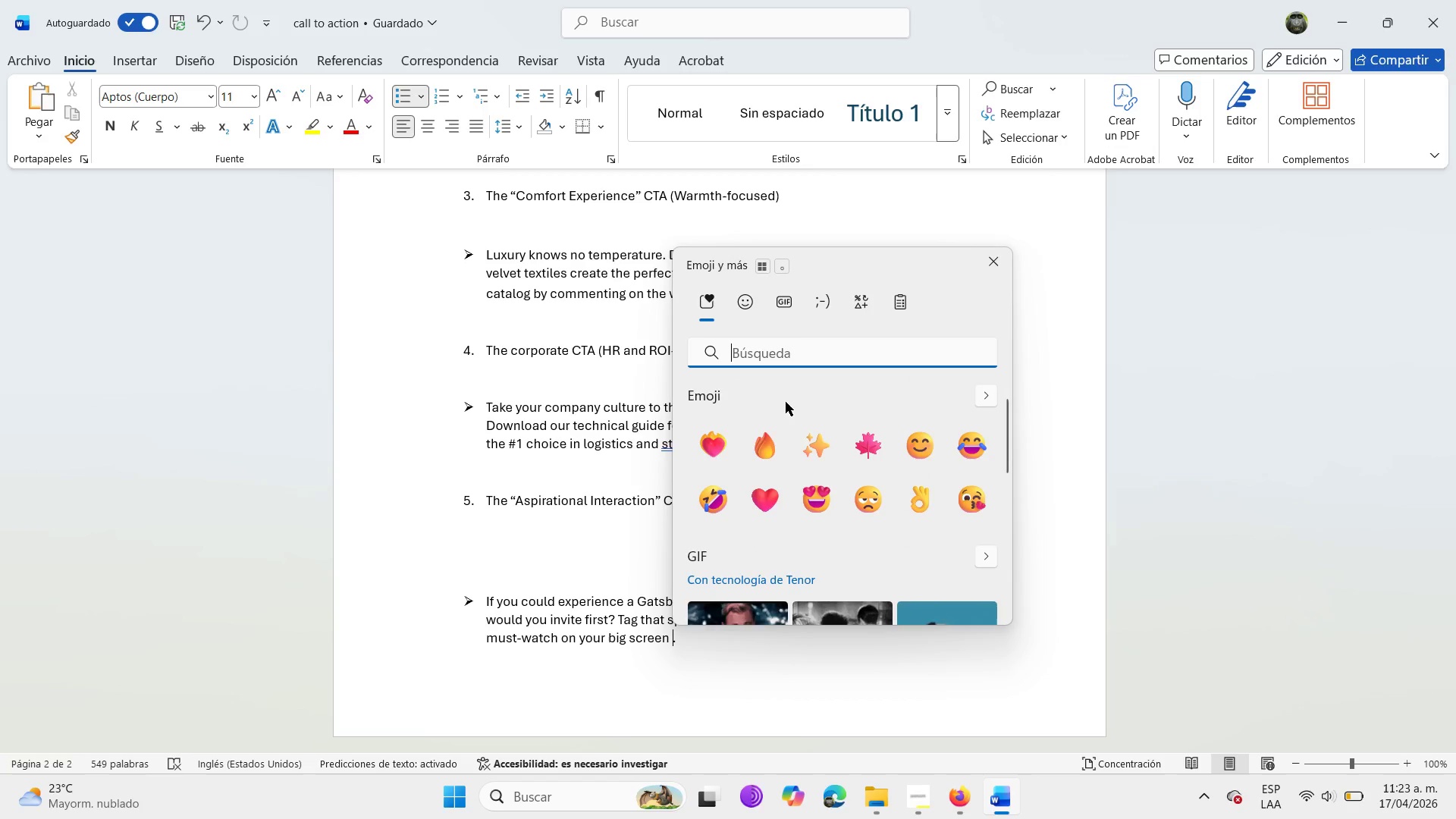 
type(casablanca movie)
 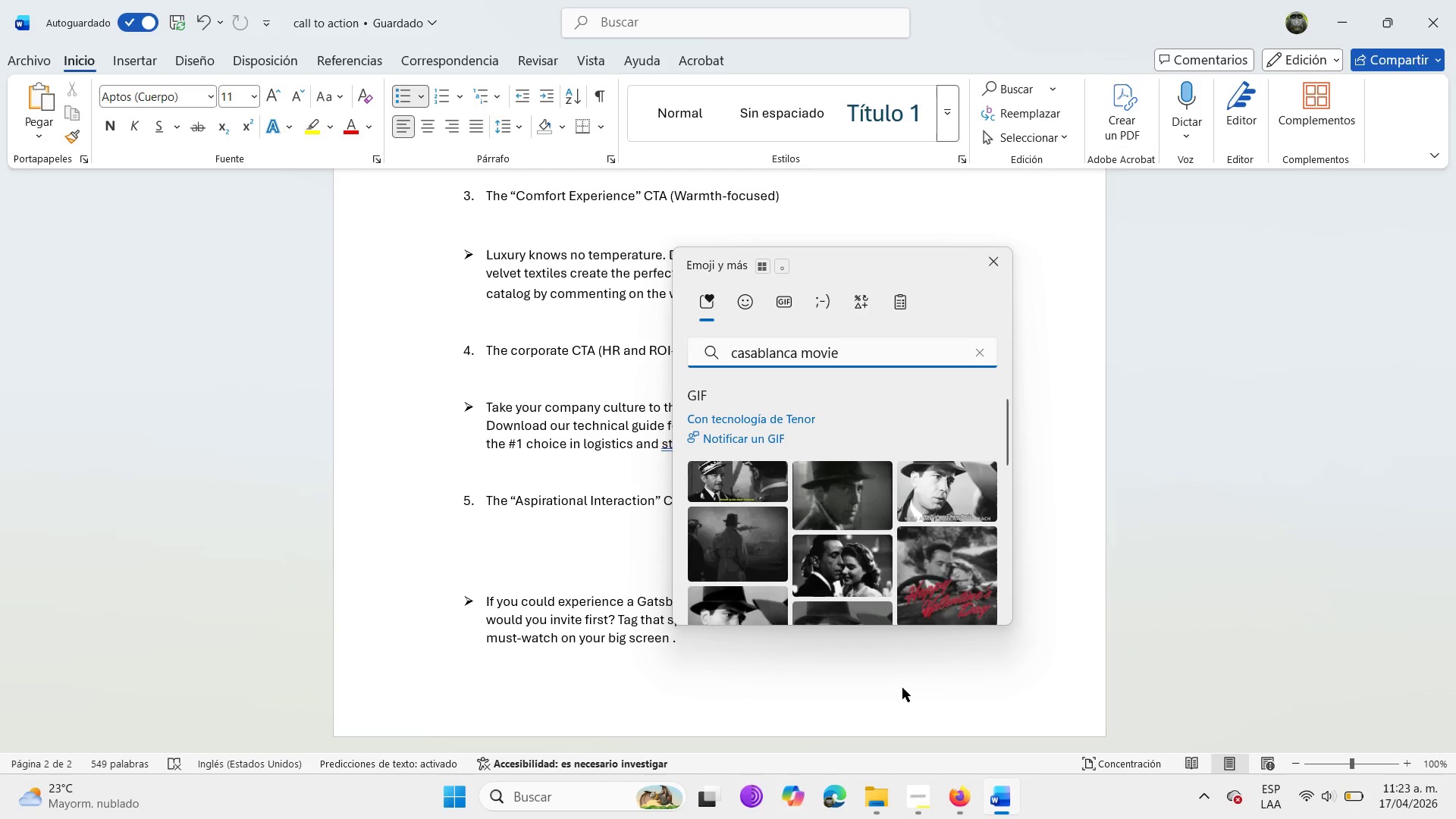 
wait(9.97)
 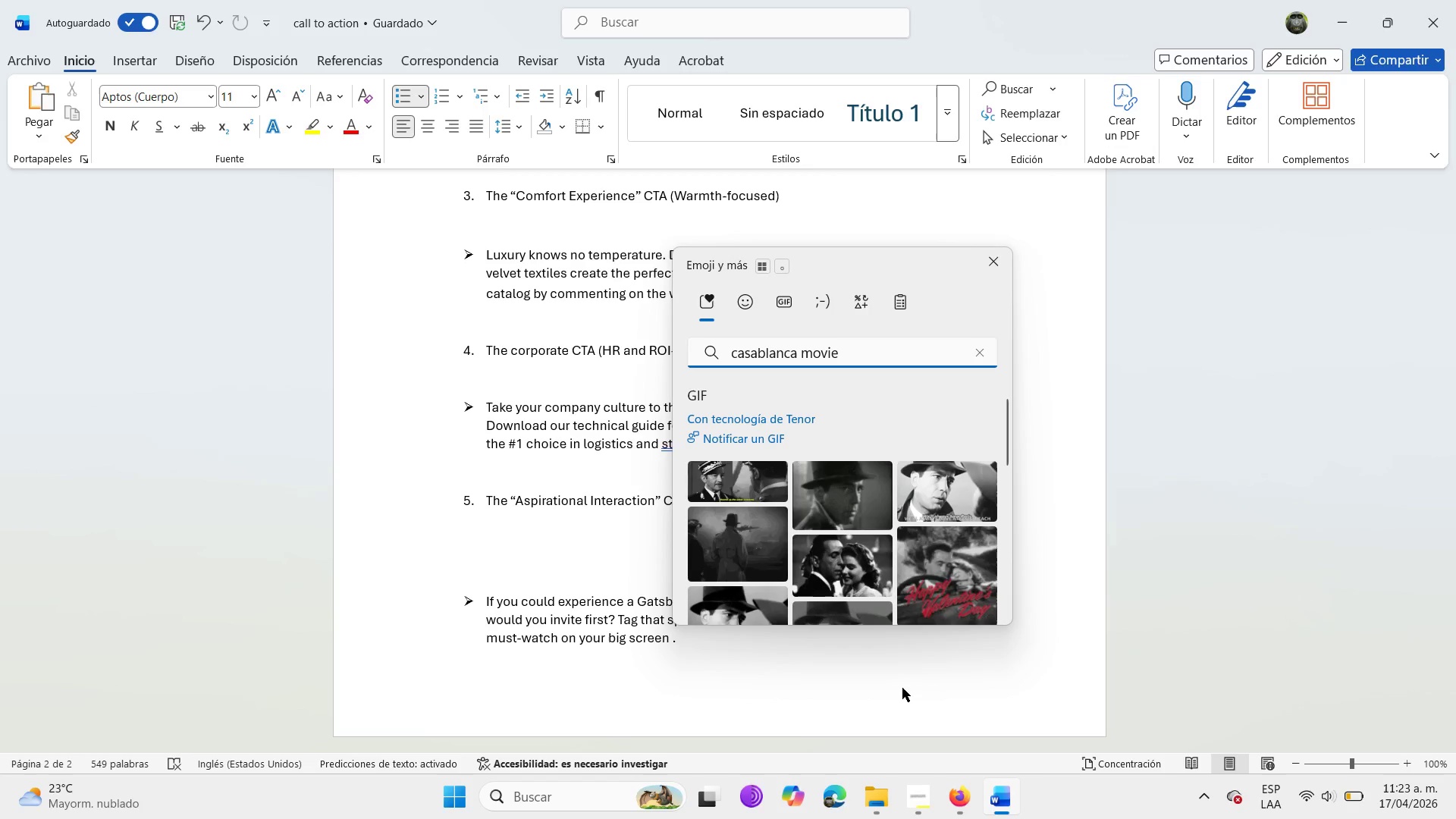 
scroll: coordinate [800, 535], scroll_direction: down, amount: 6.0
 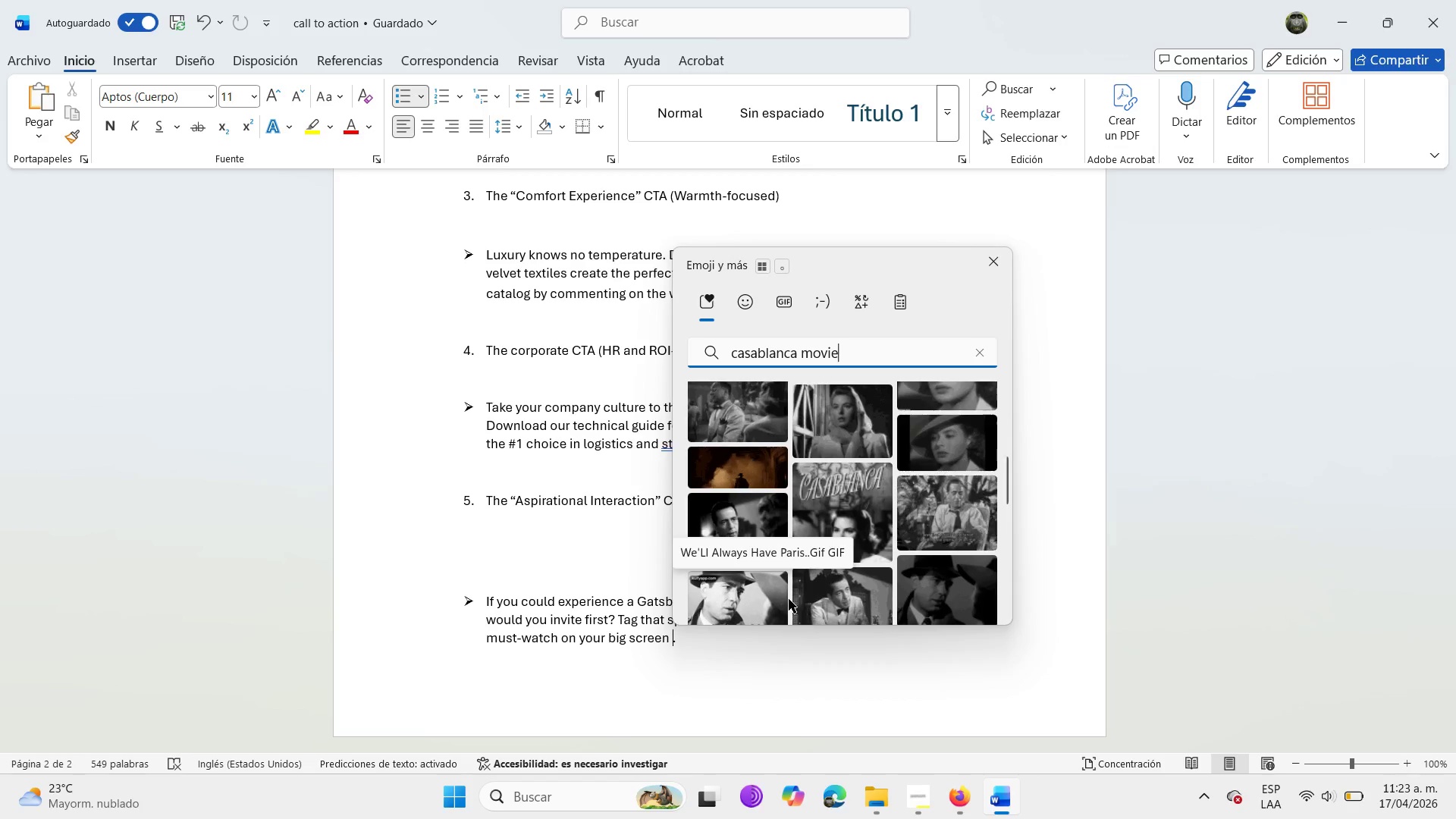 
scroll: coordinate [789, 599], scroll_direction: up, amount: 4.0
 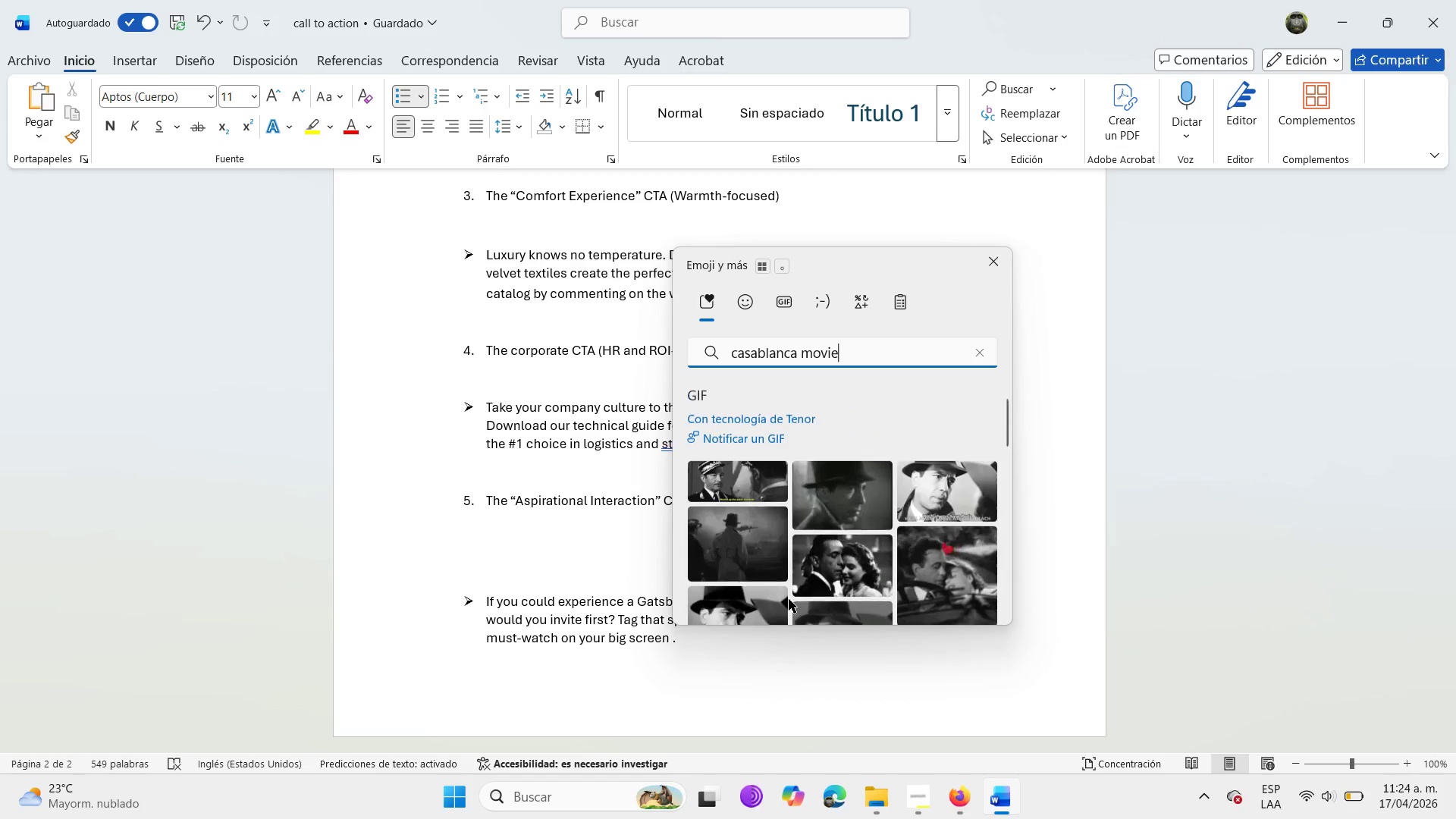 
mouse_move([843, 613])
 